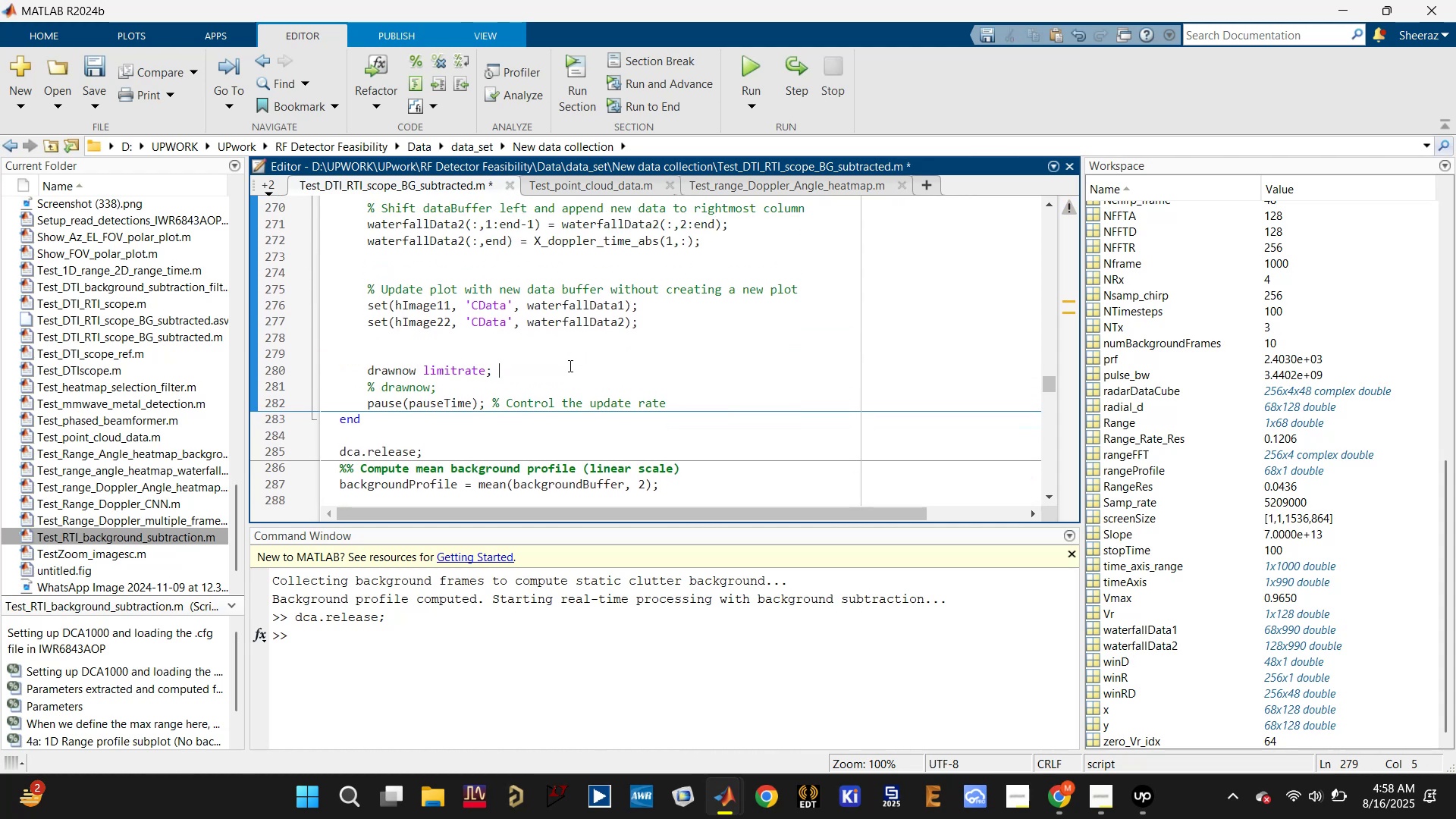 
key(Control+V)
 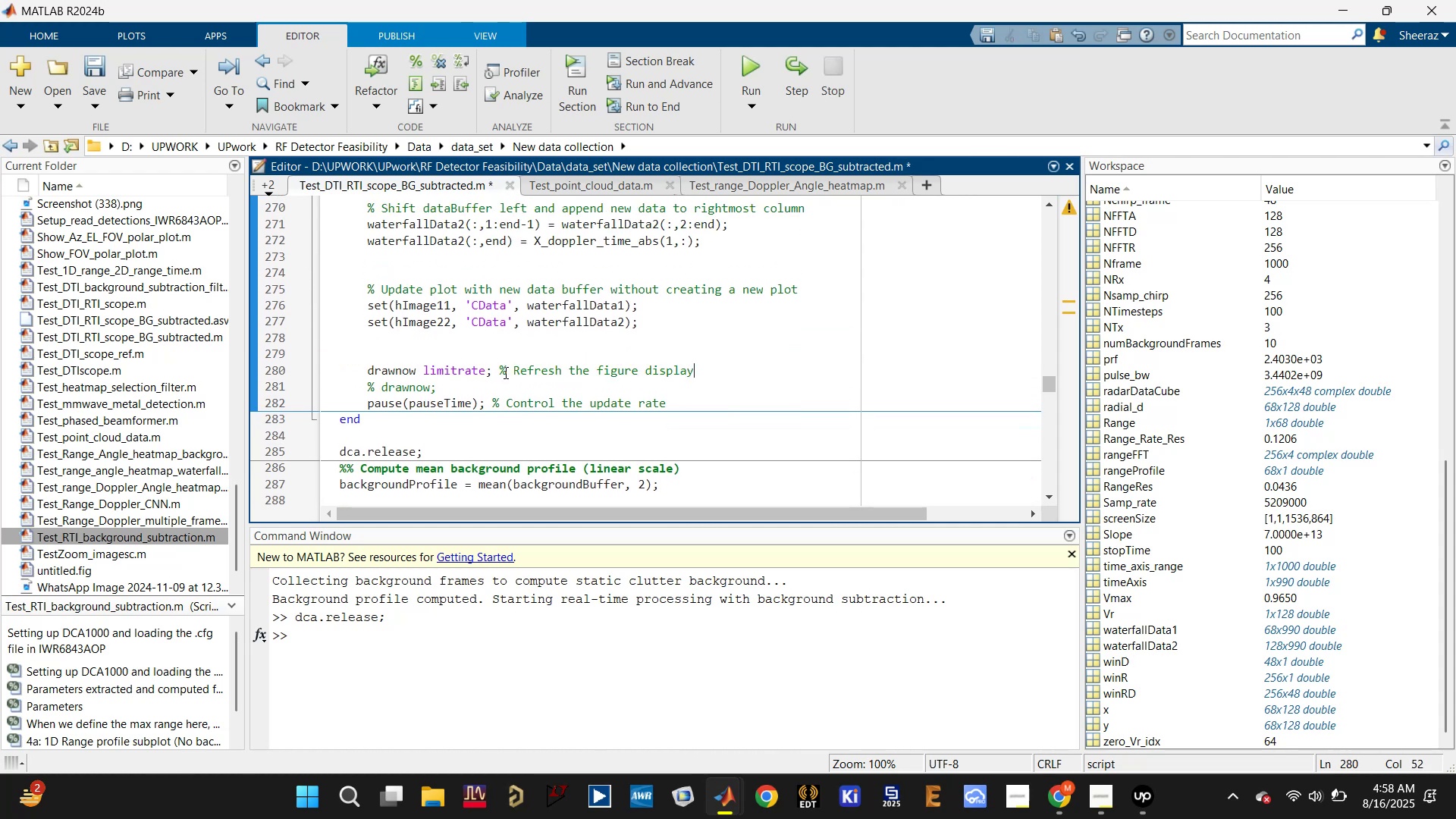 
left_click([500, 368])
 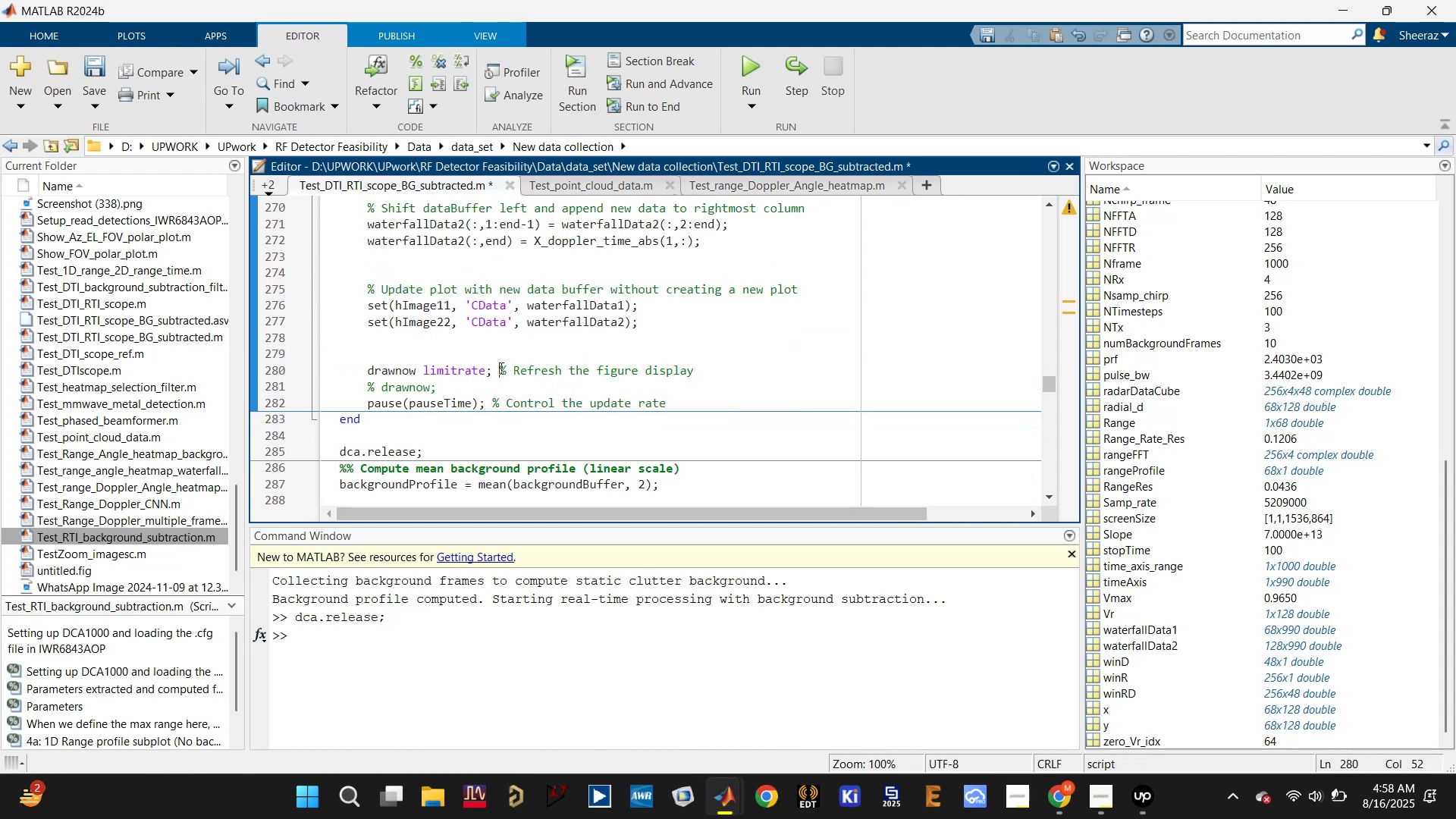 
key(Tab)
 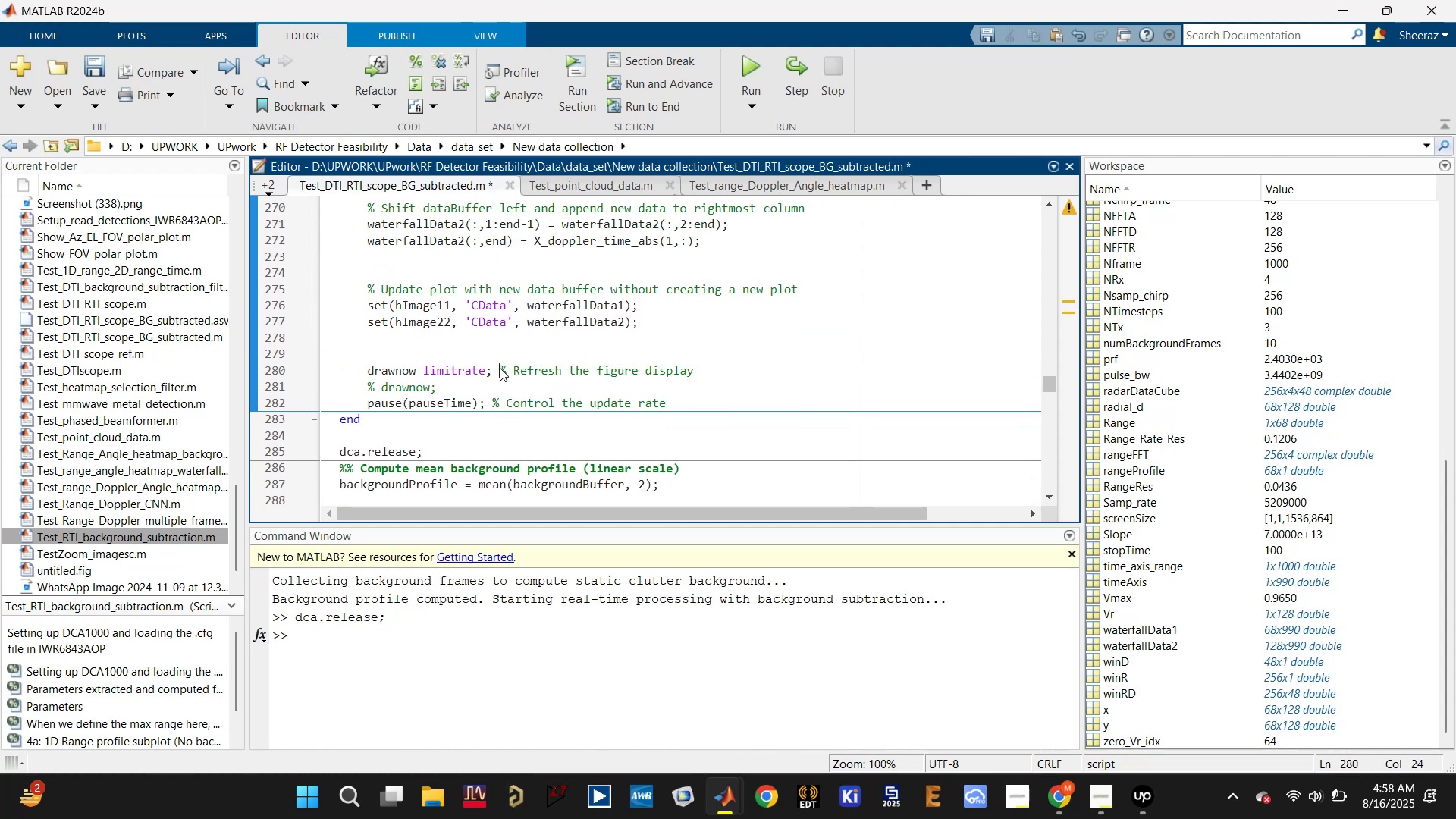 
key(Tab)
 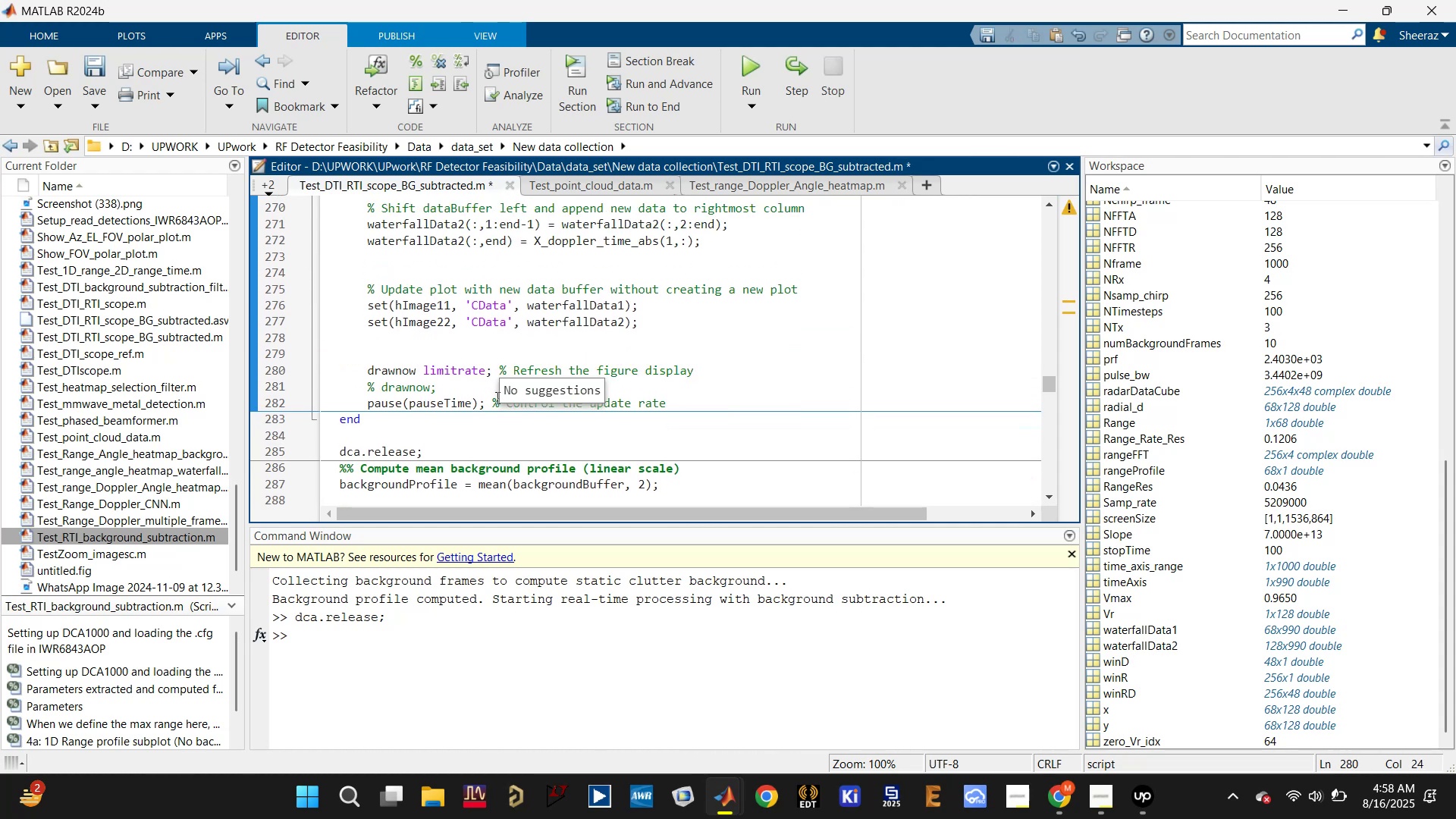 
key(Tab)
 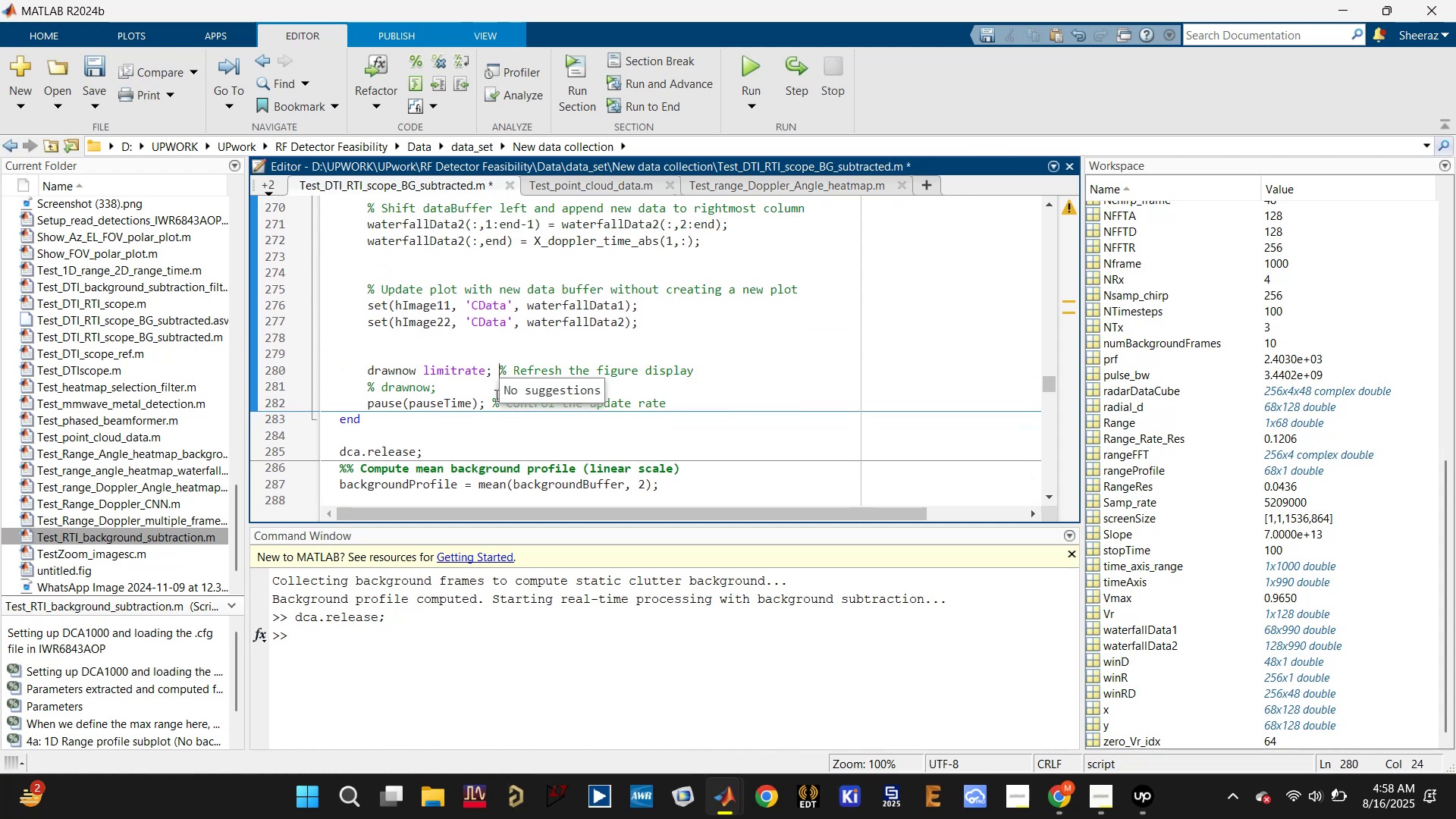 
key(Tab)
 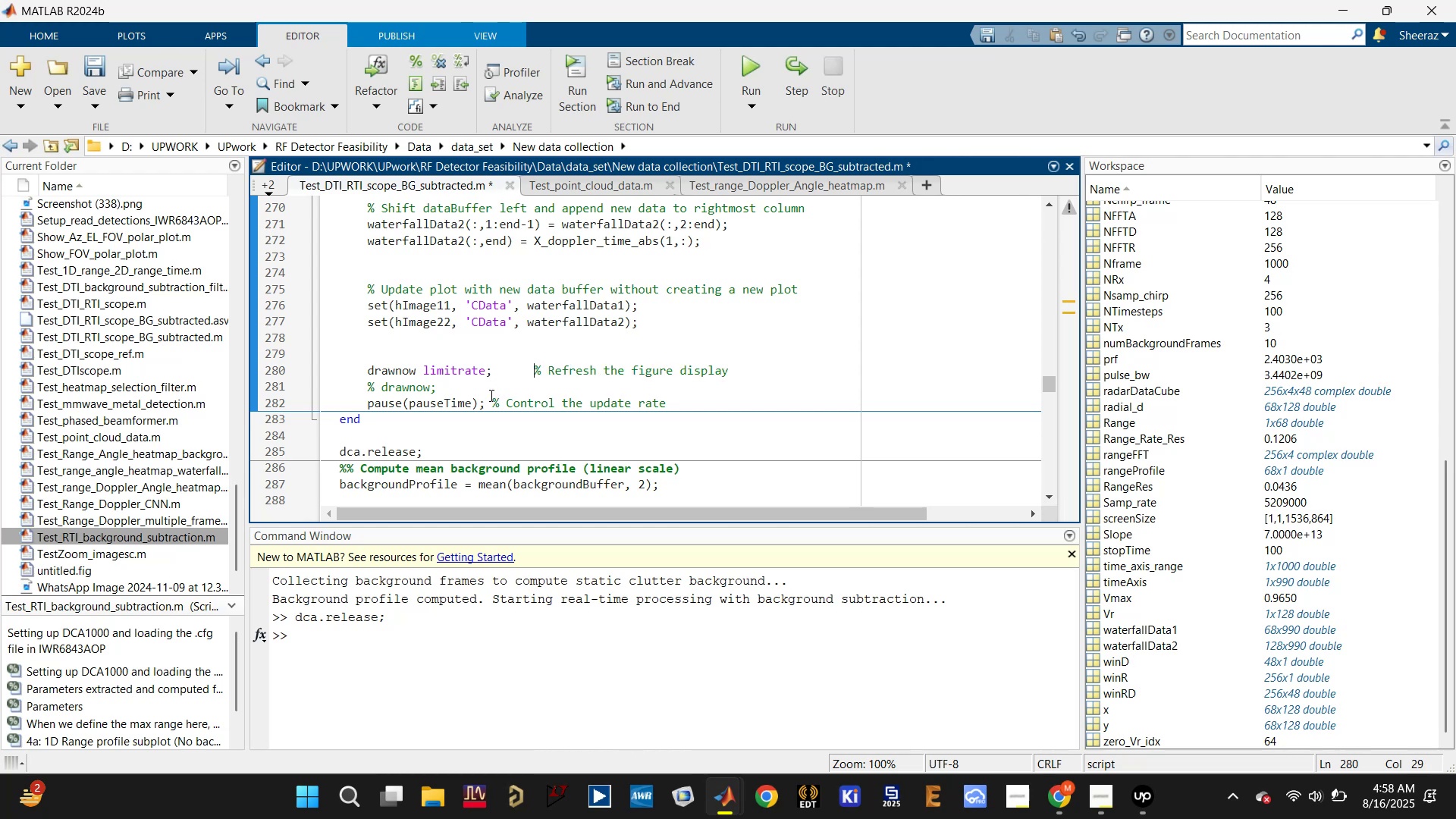 
left_click([488, 397])
 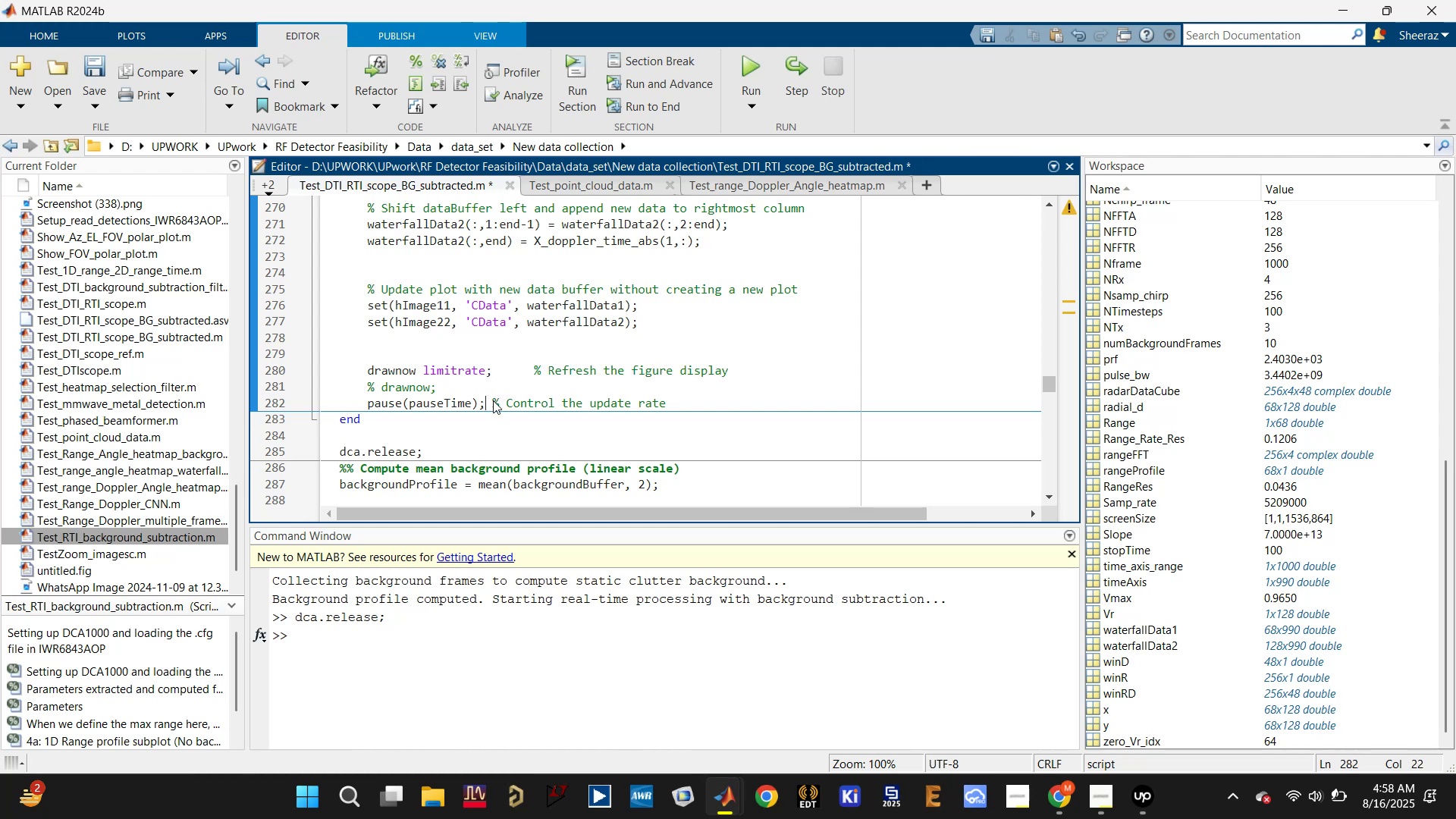 
key(Tab)
 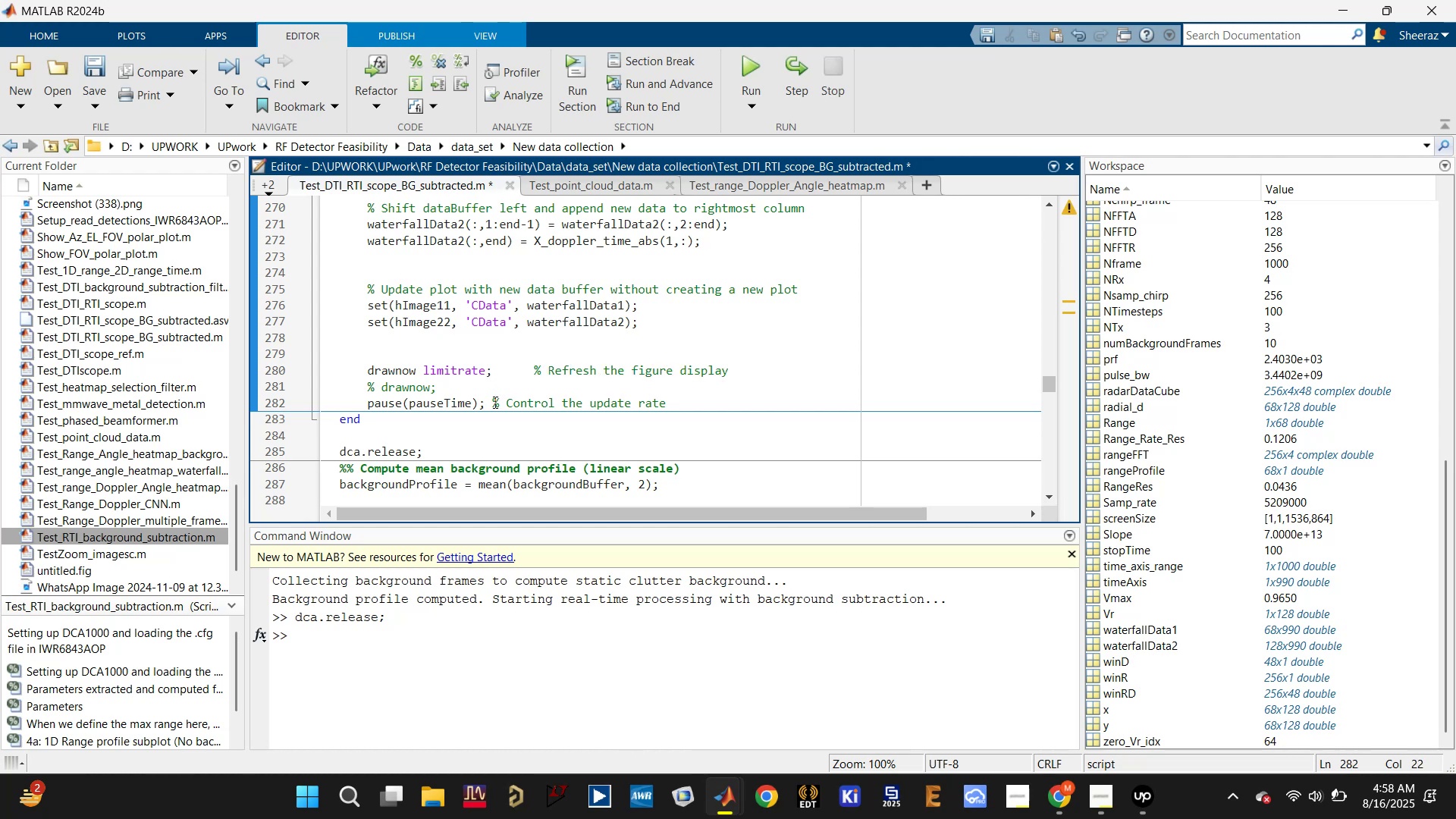 
key(Tab)
 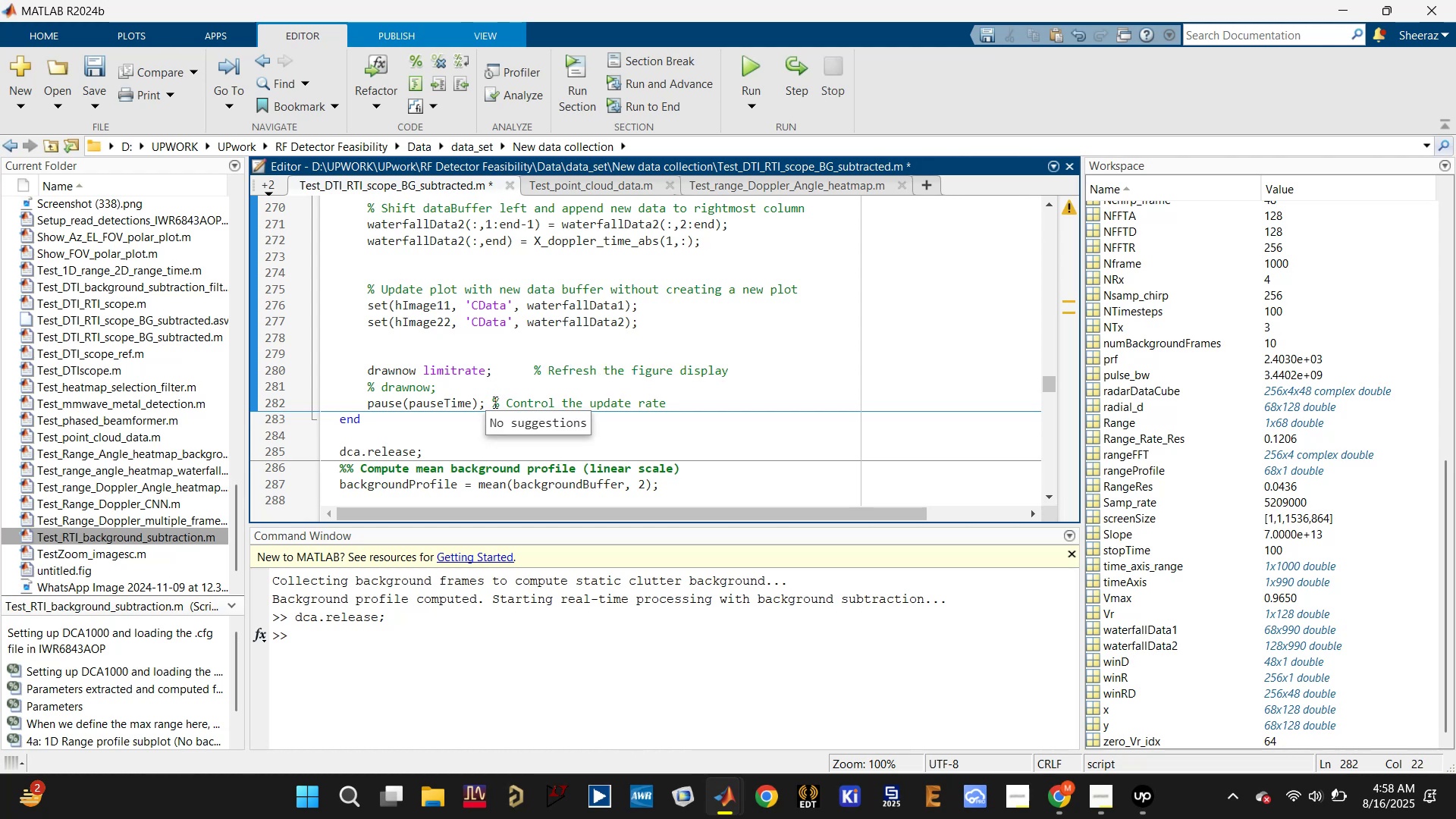 
key(Tab)
 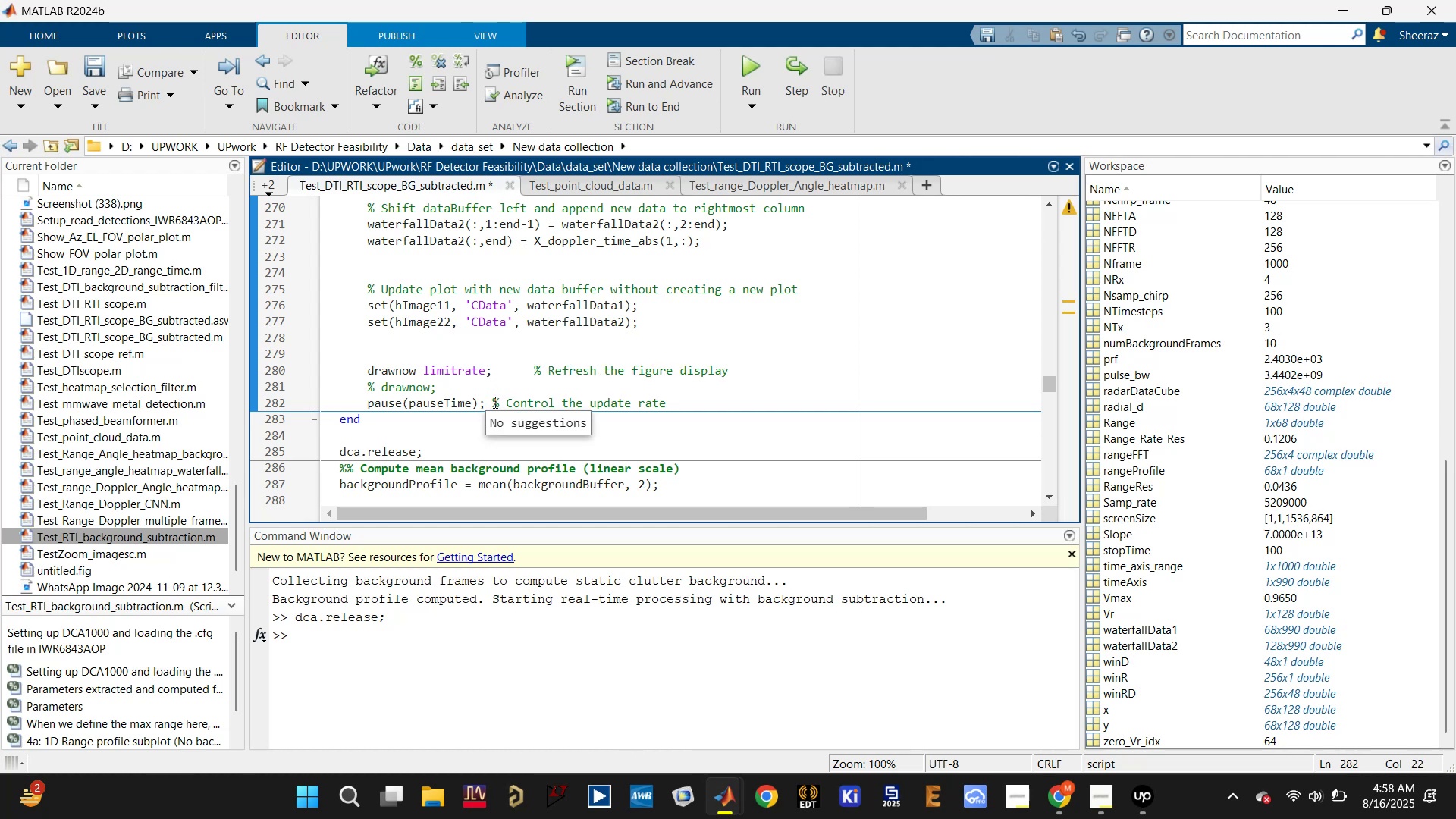 
key(Tab)
 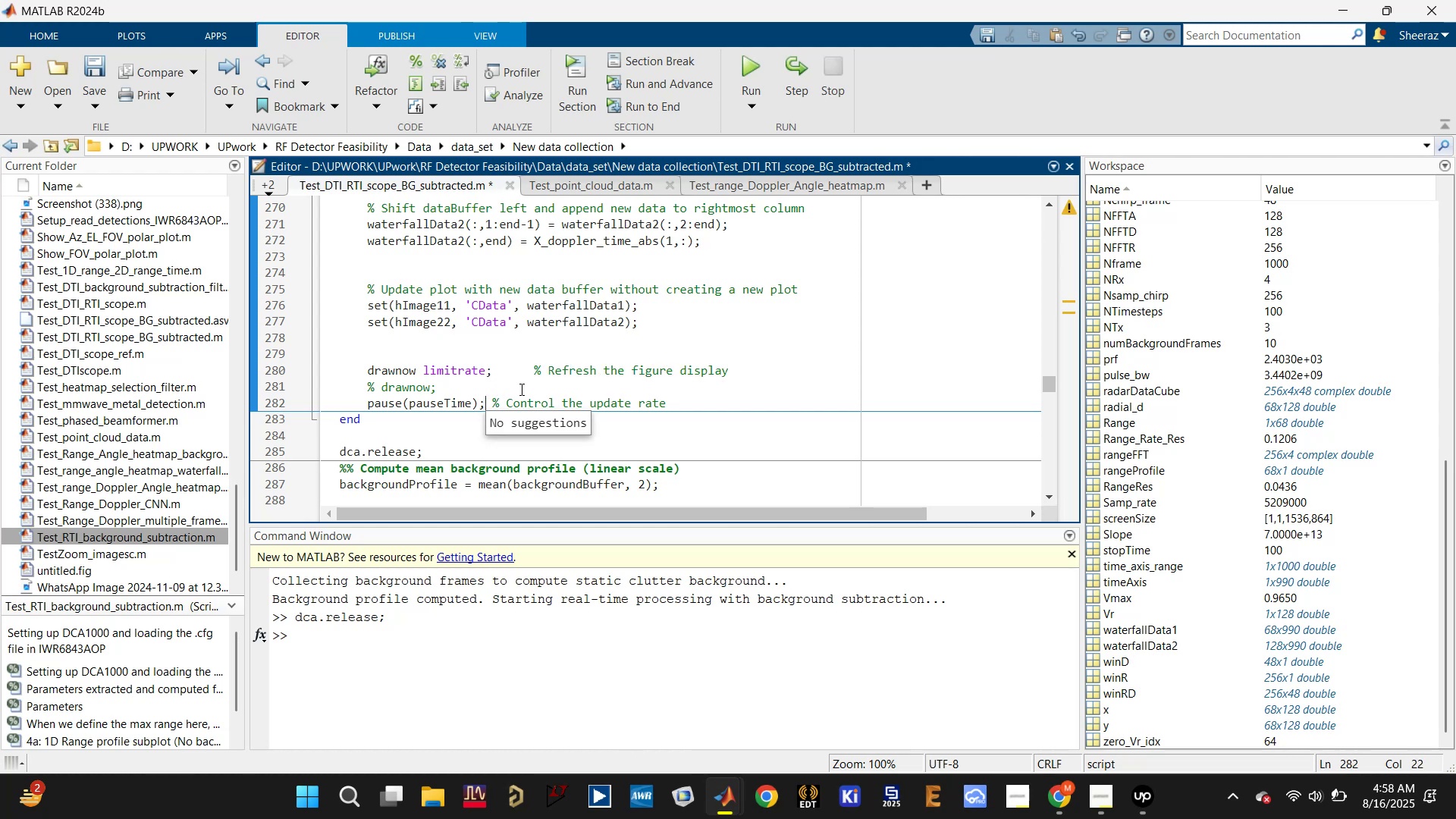 
key(Tab)
 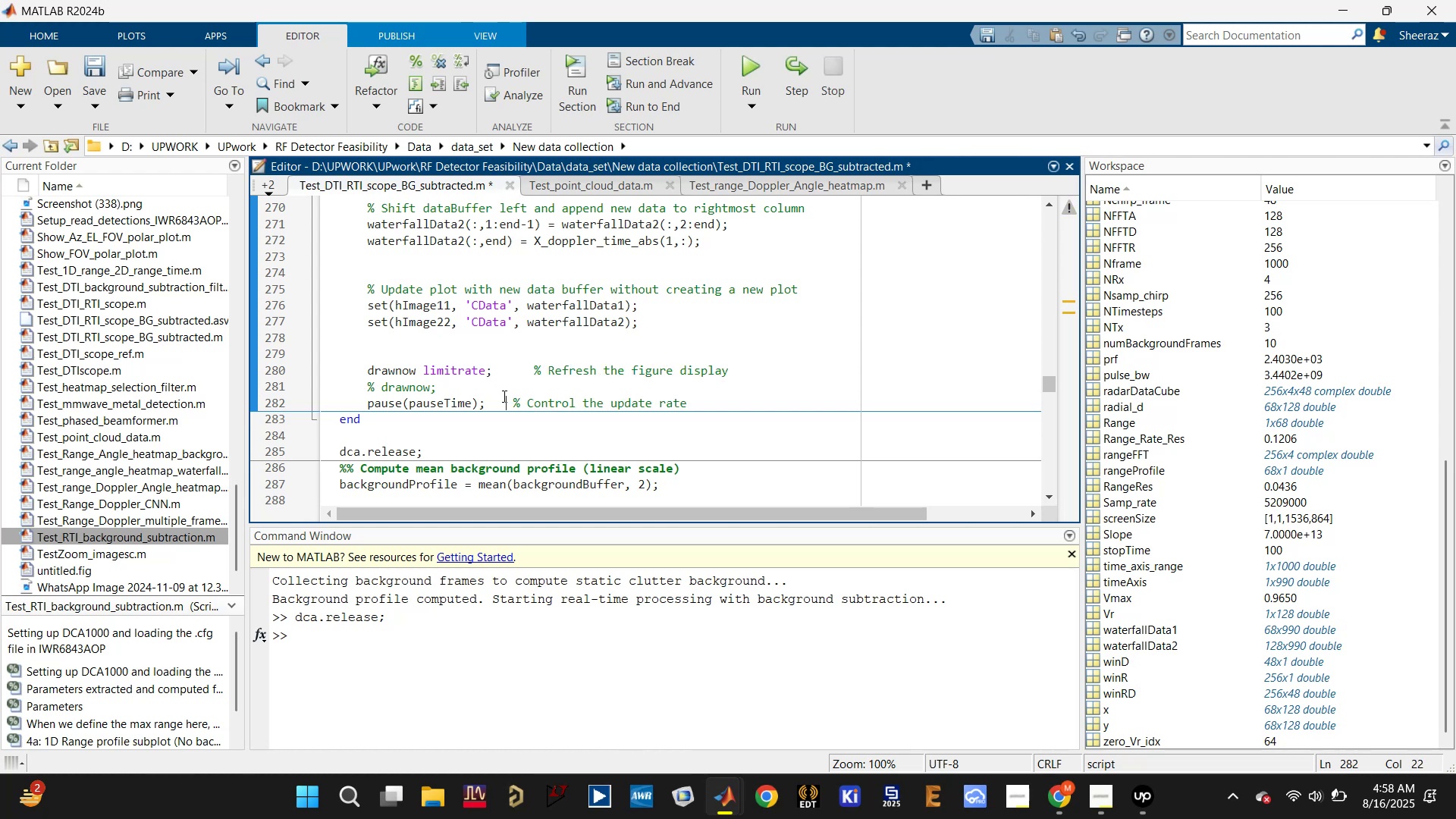 
left_click([496, 398])
 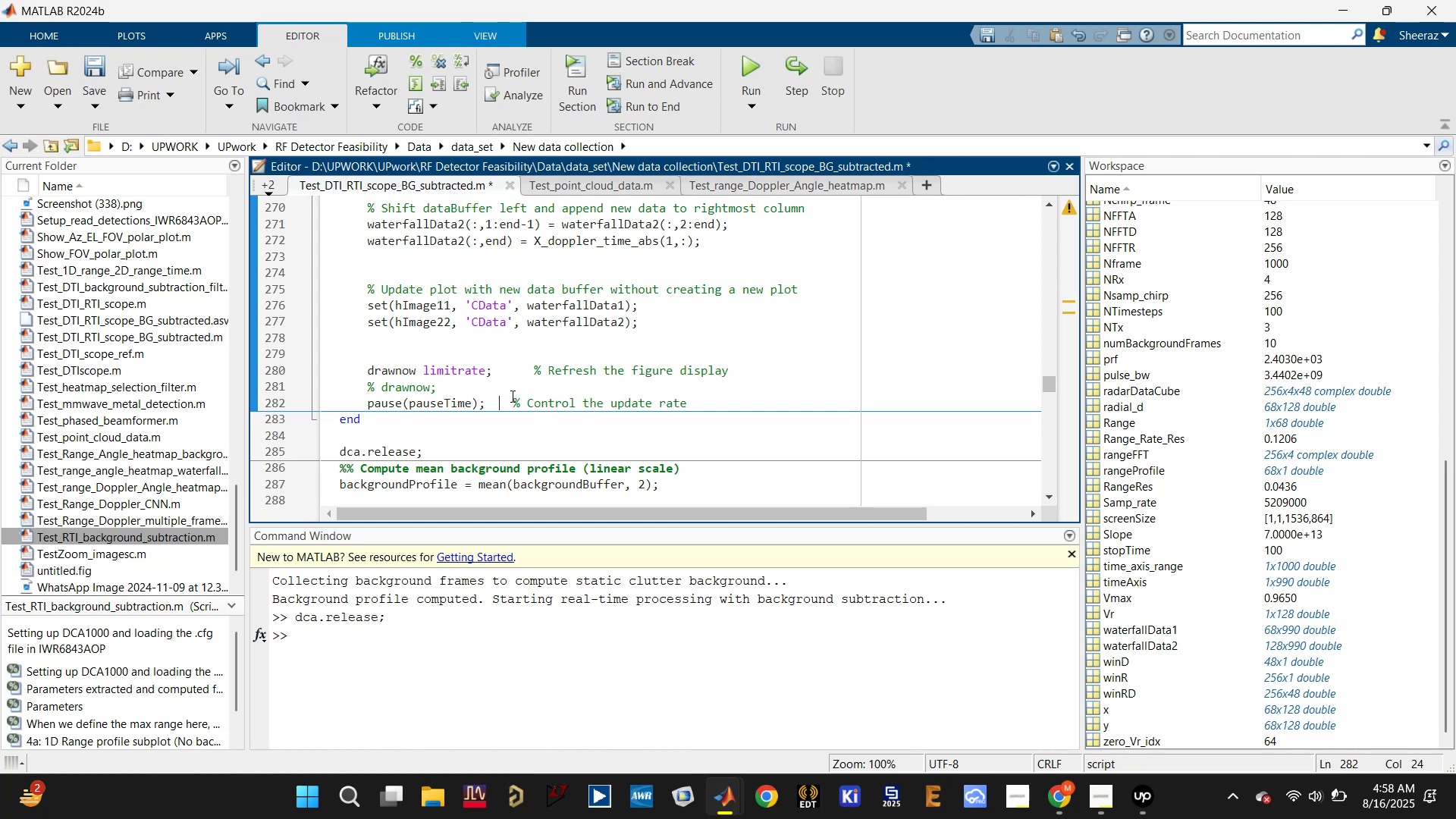 
left_click([513, 396])
 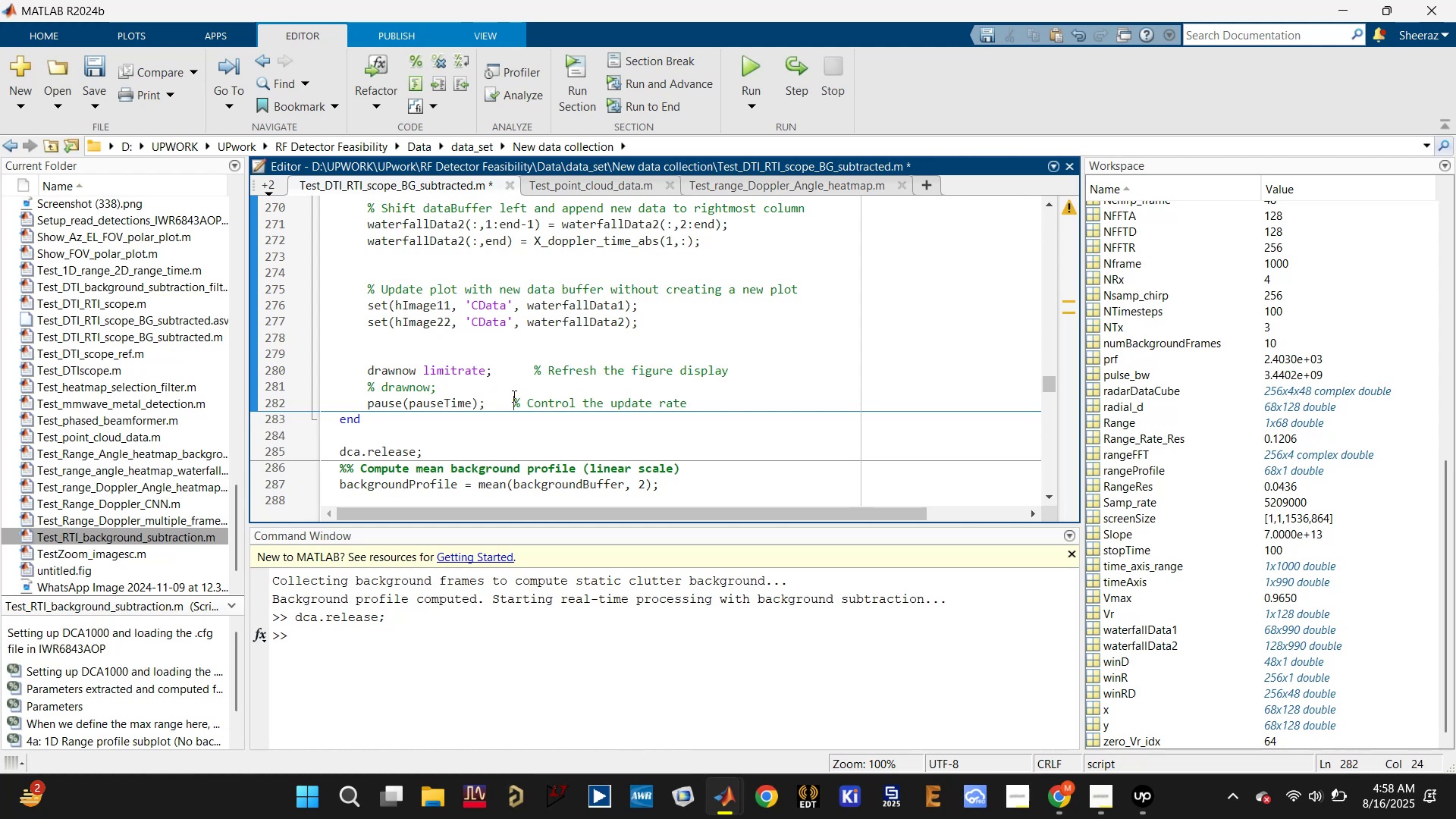 
key(Tab)
 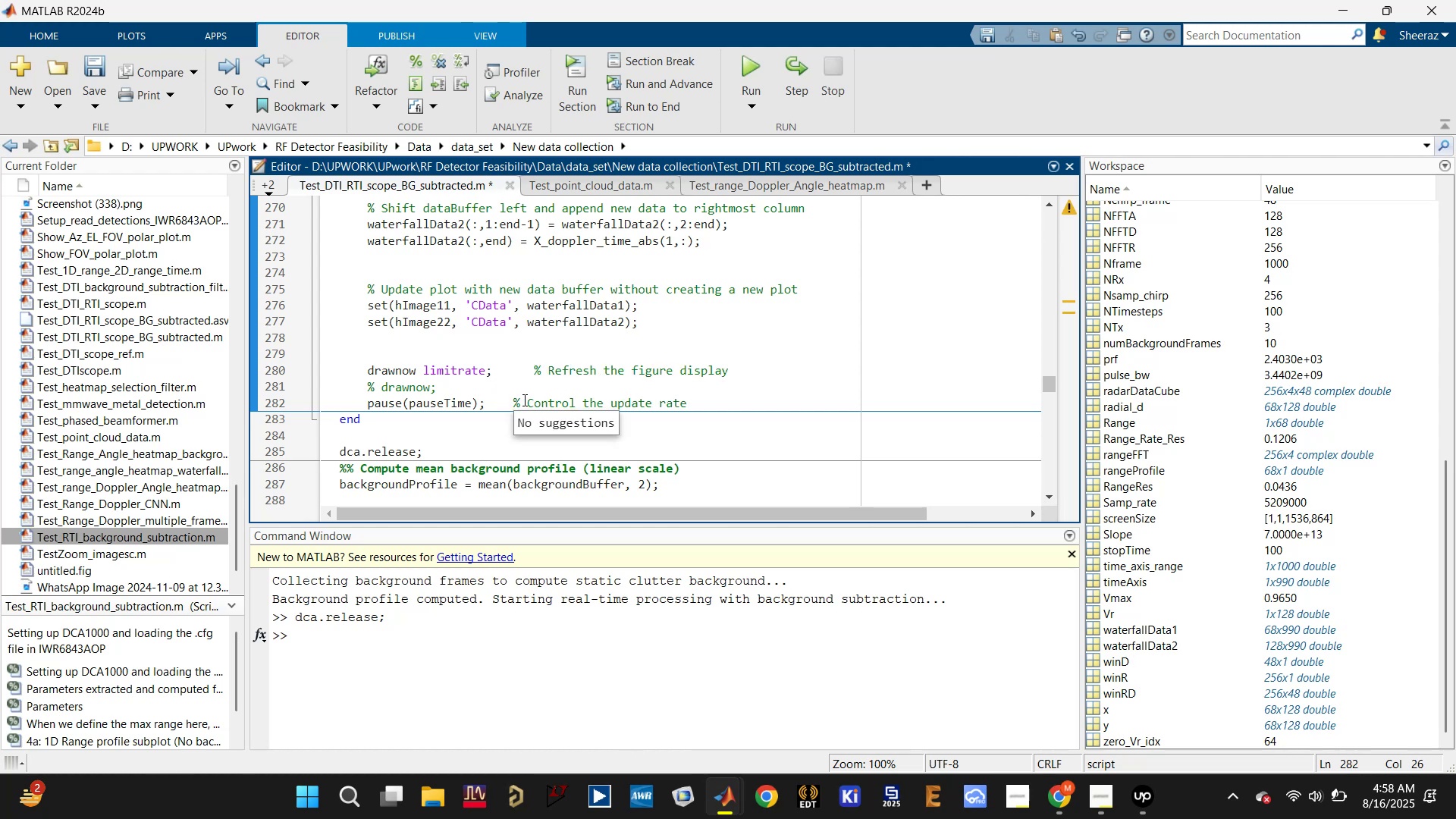 
key(Tab)
 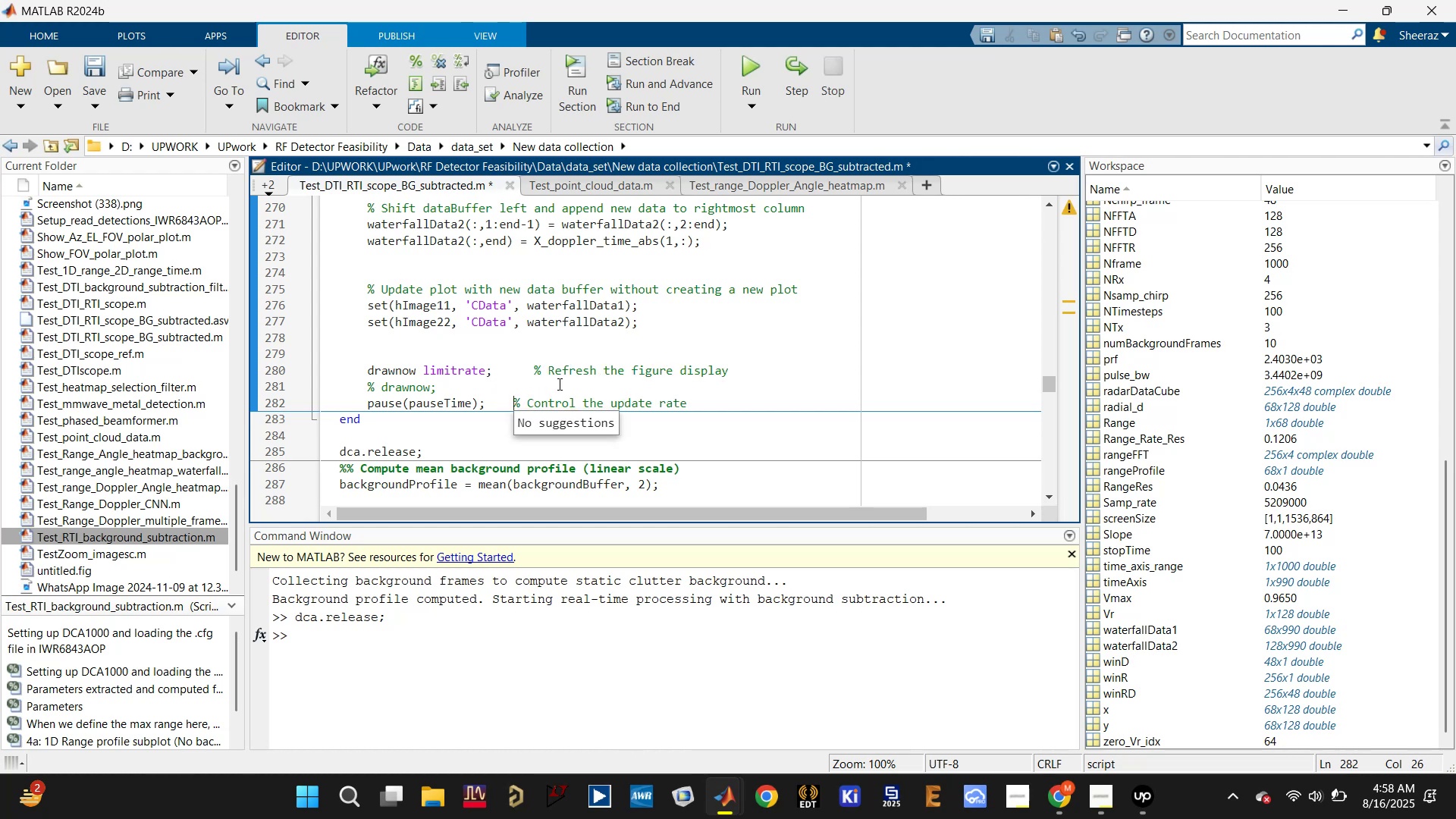 
key(Tab)
 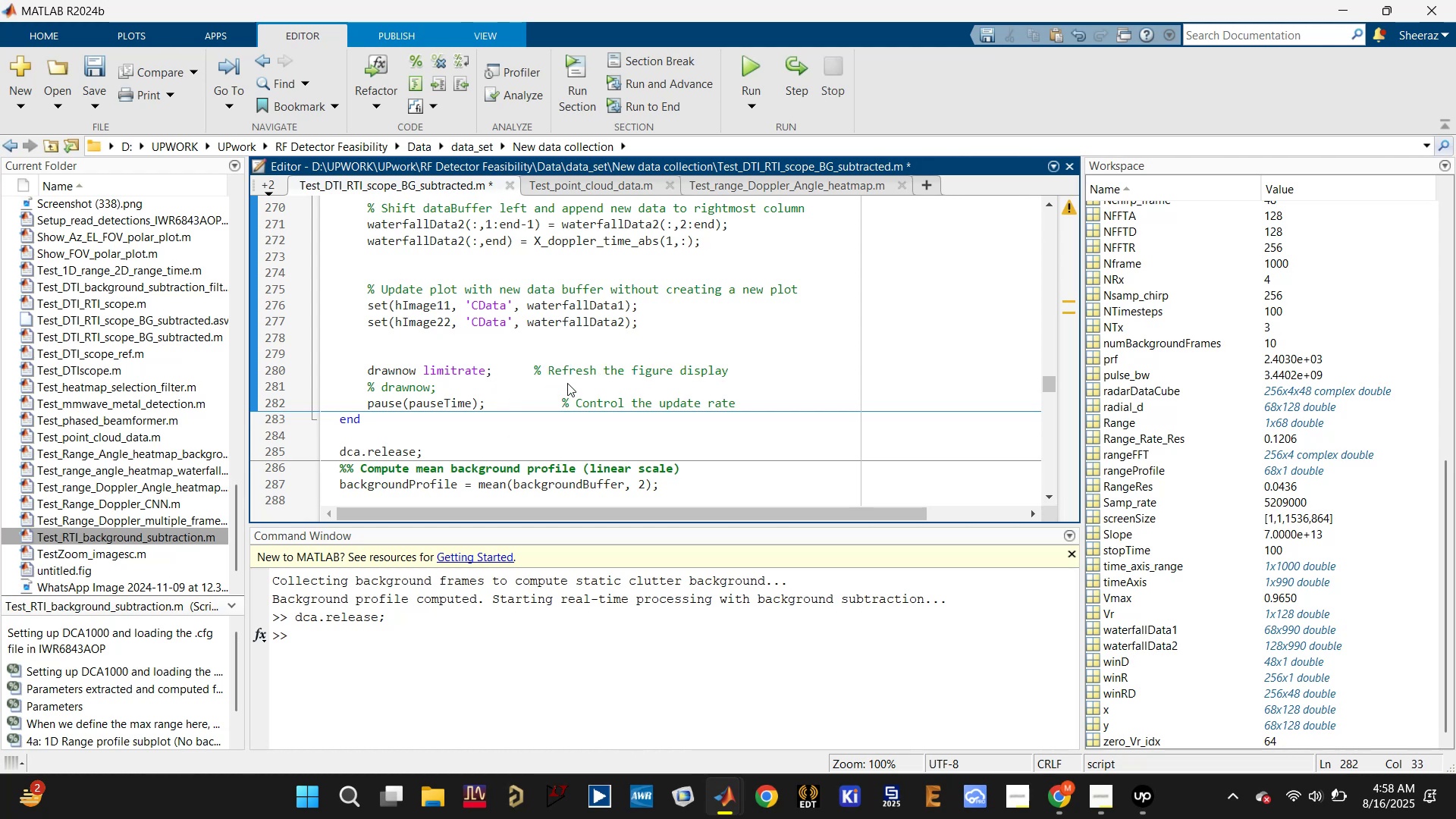 
key(Backspace)
 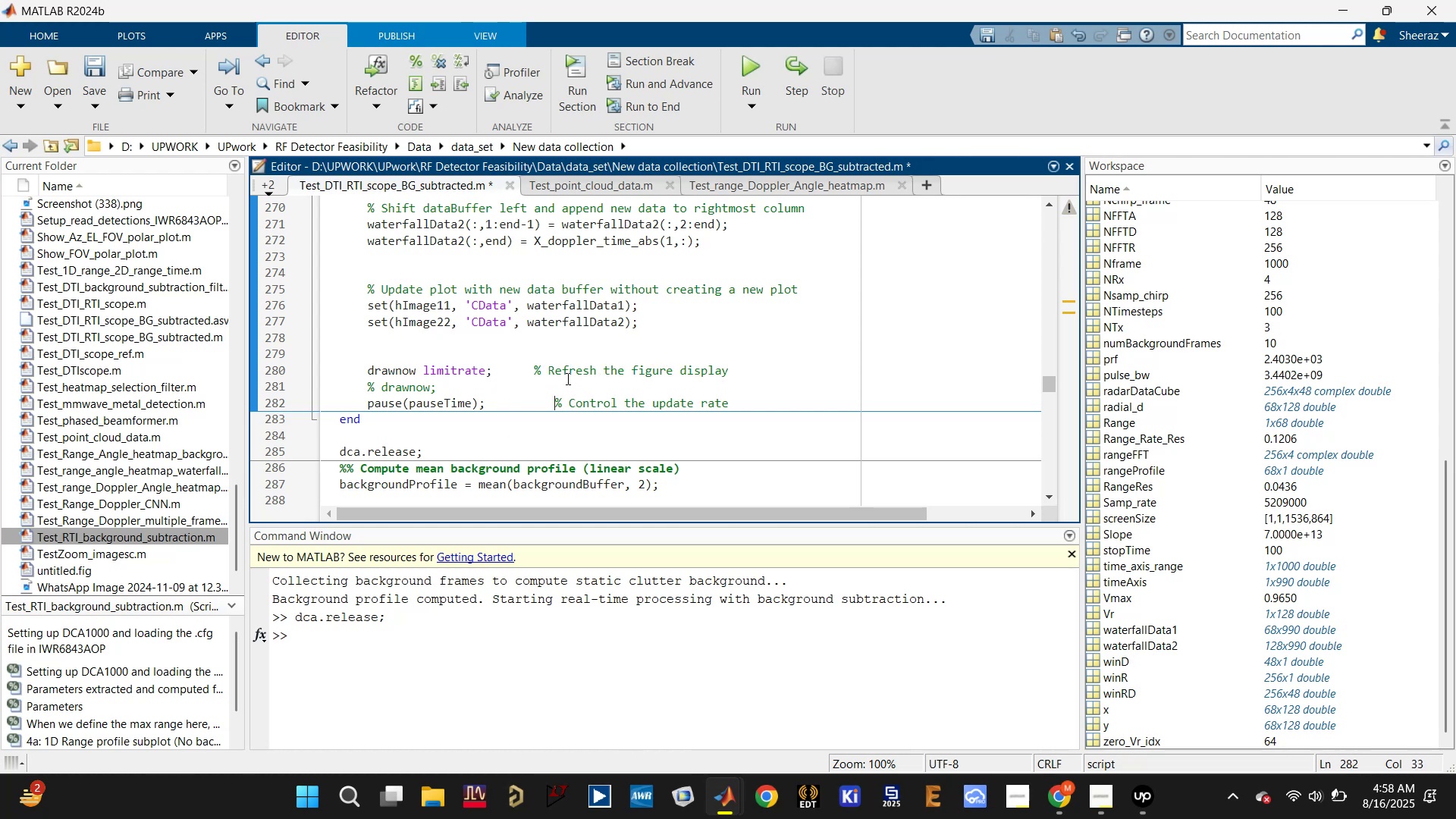 
key(Backspace)
 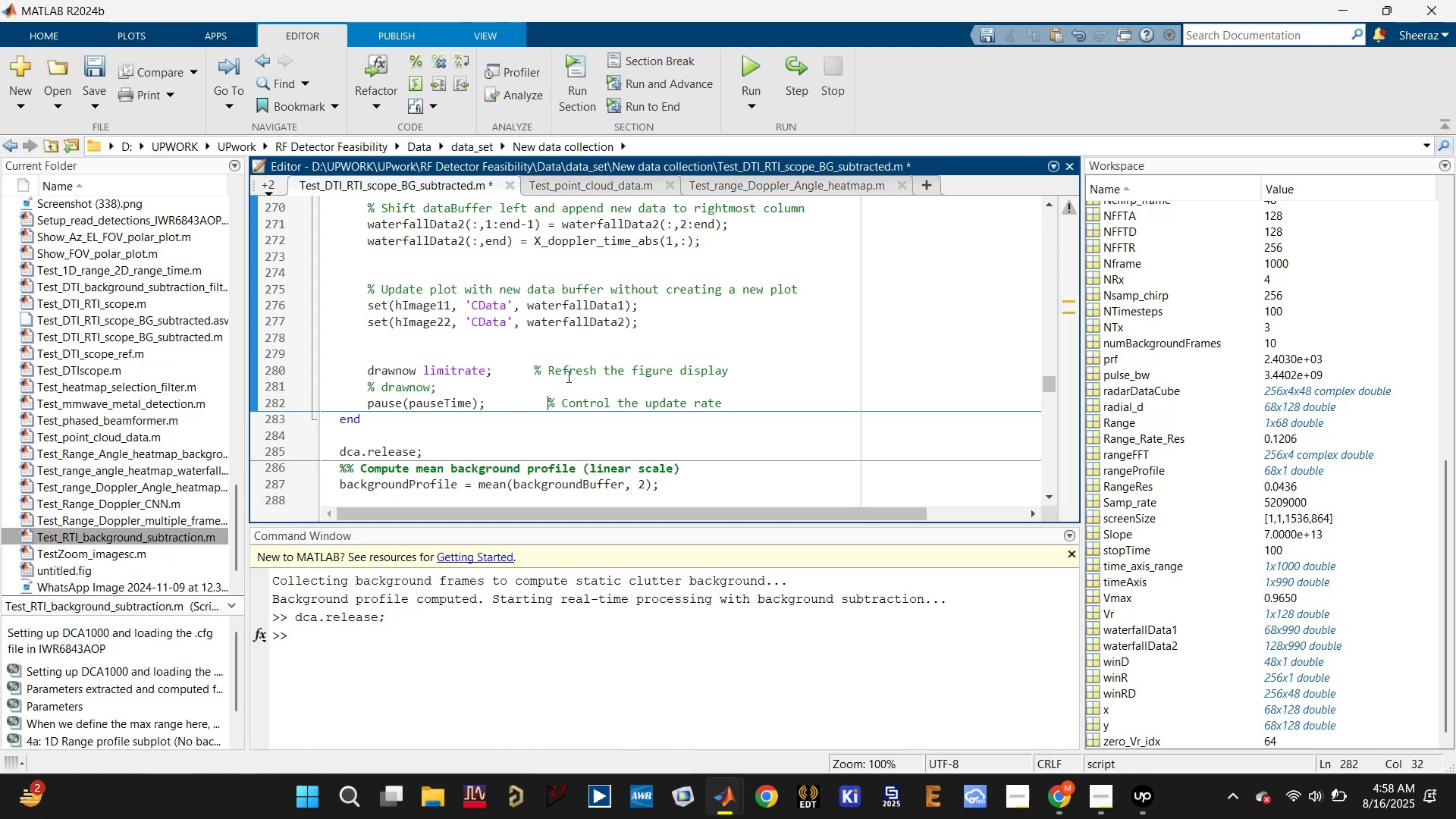 
key(Backspace)
 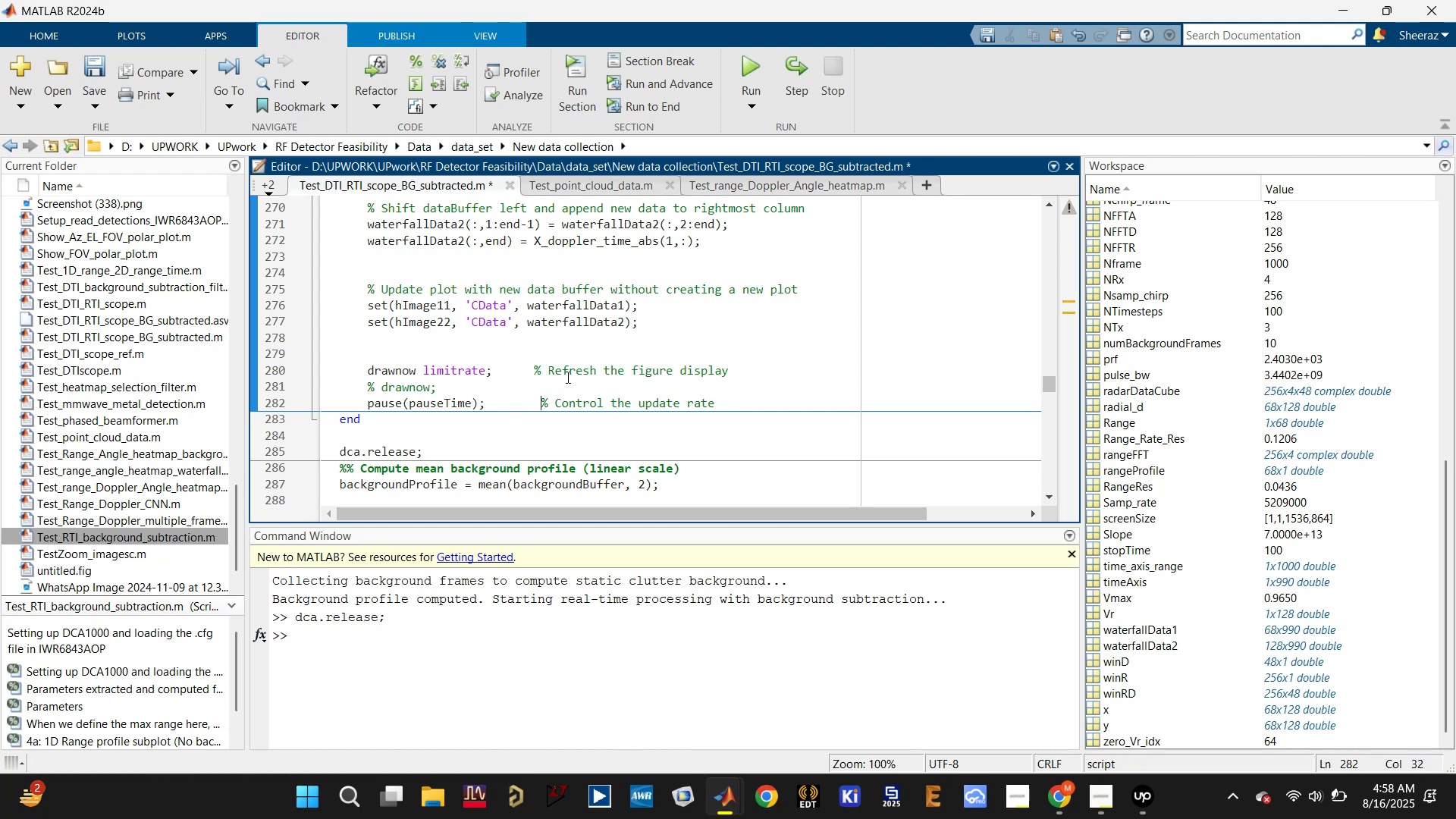 
key(Backspace)
 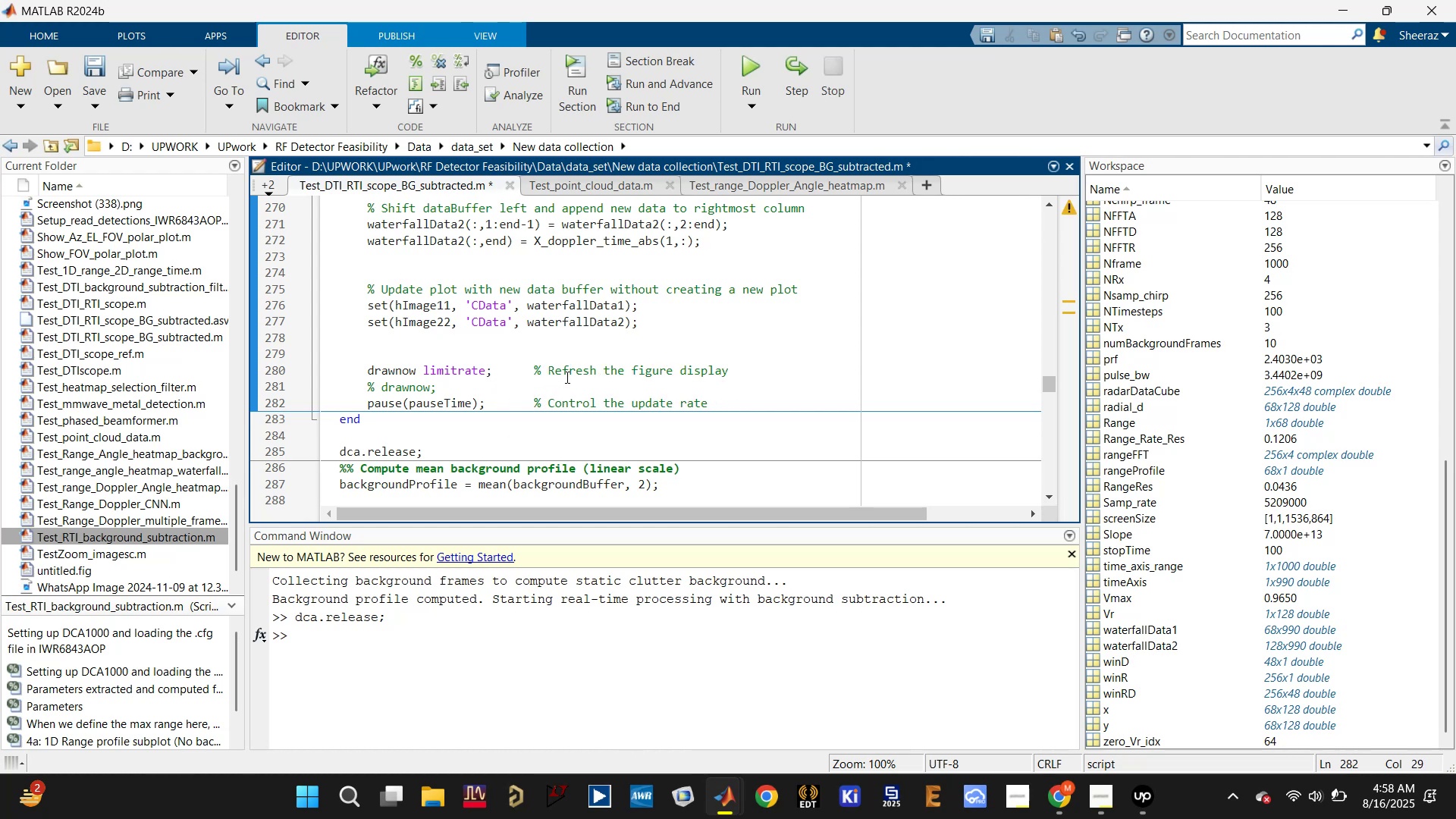 
key(Control+S)
 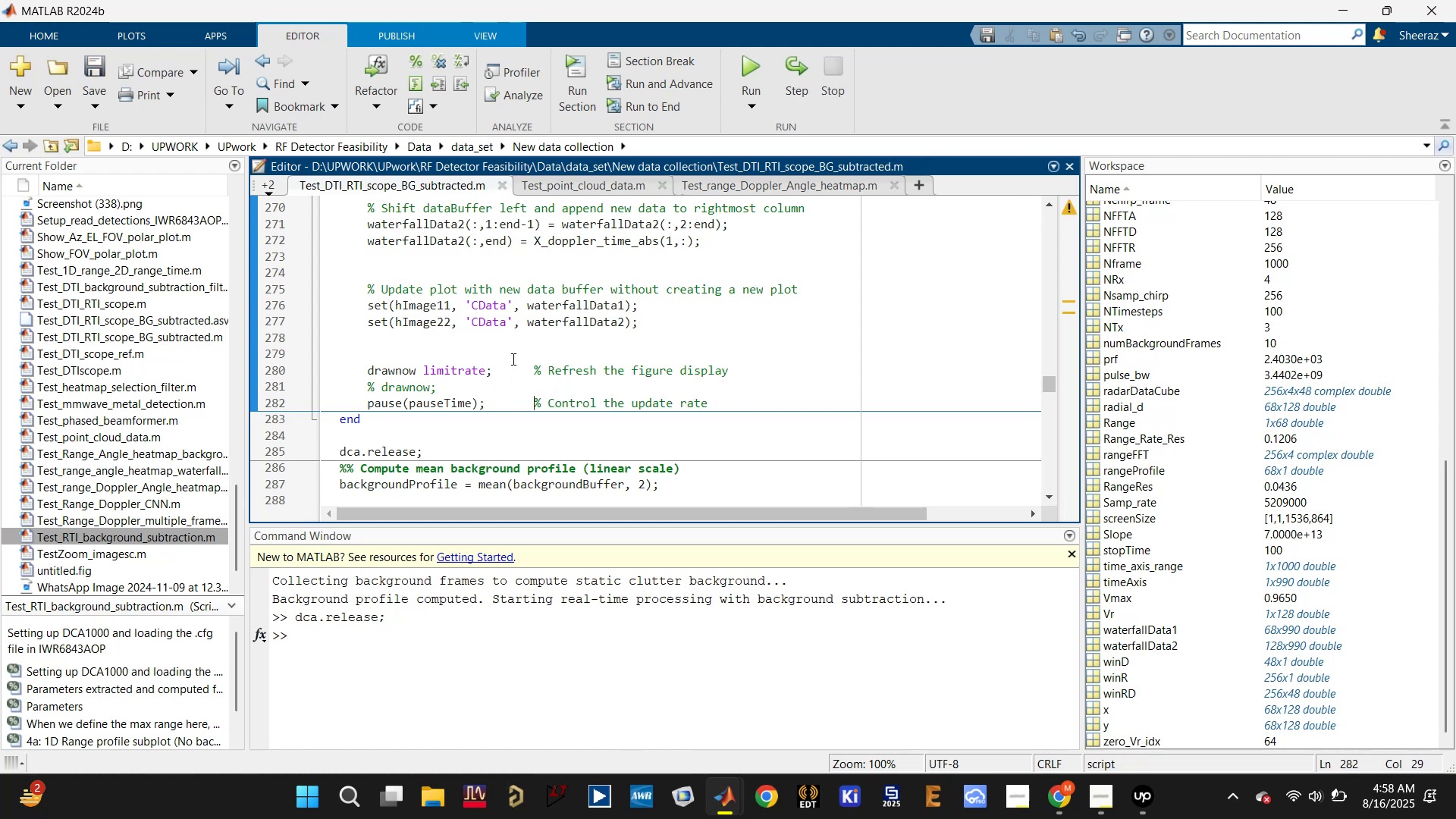 
left_click([512, 358])
 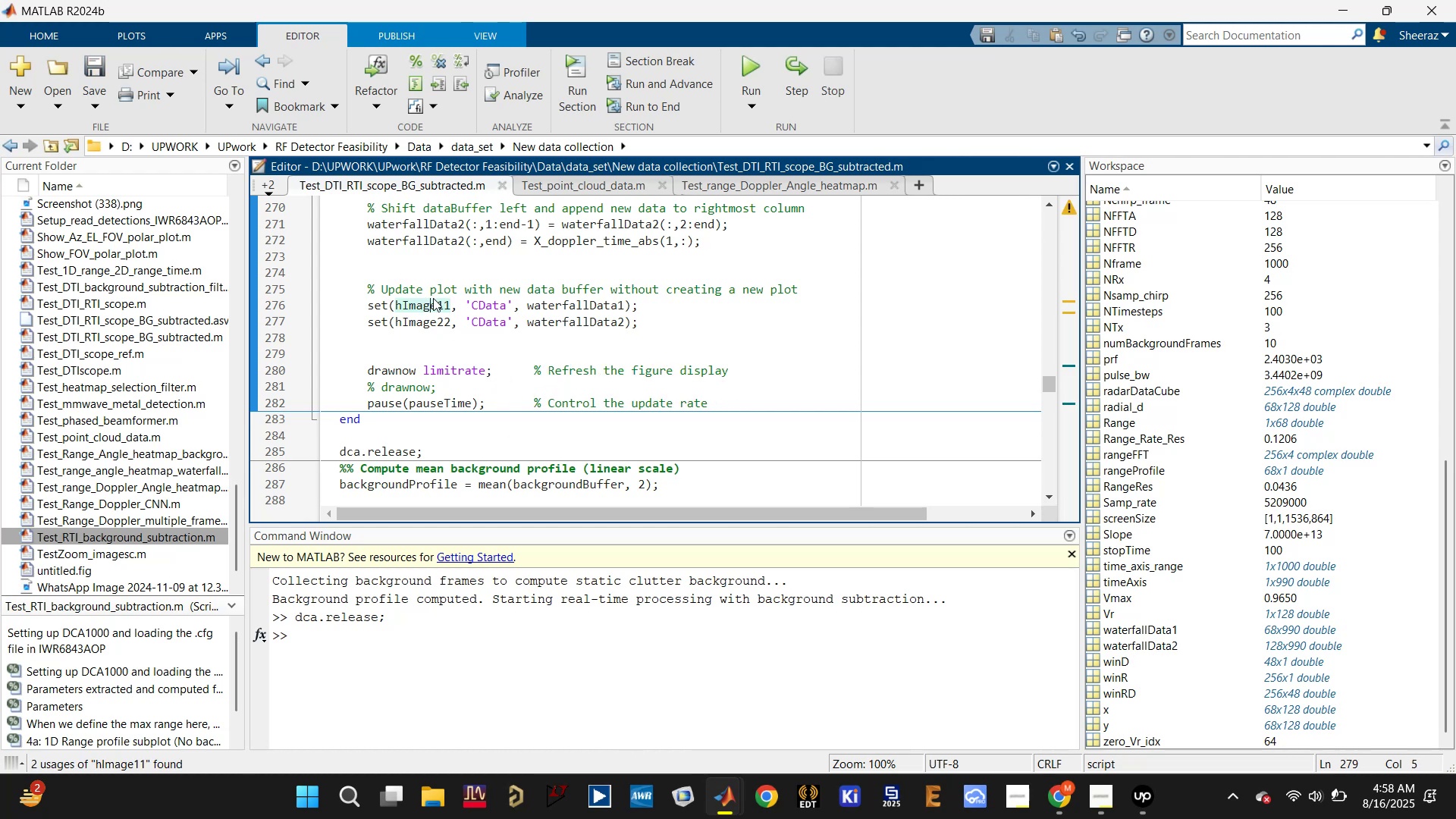 
key(Control+S)
 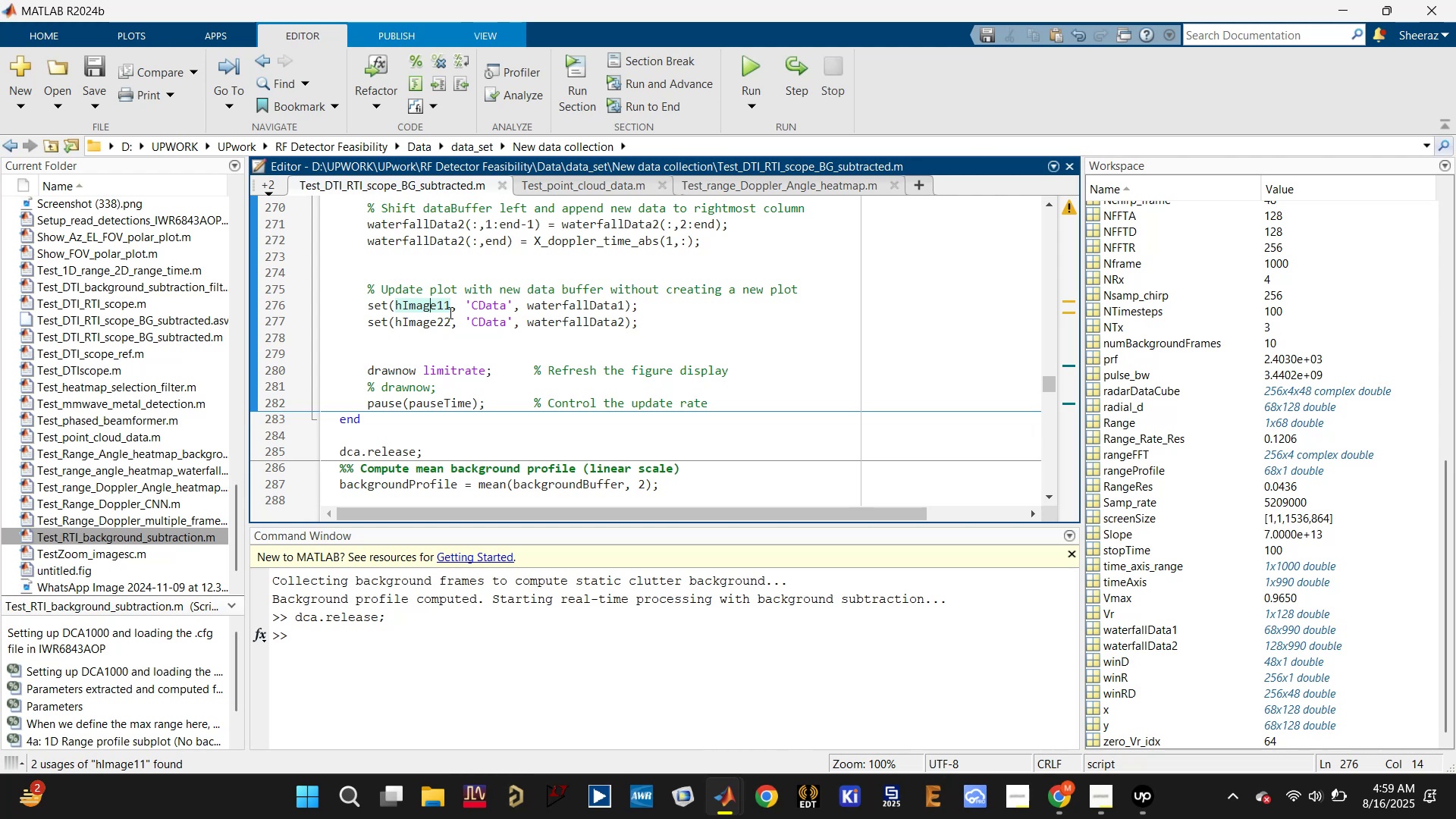 
scroll: coordinate [448, 328], scroll_direction: up, amount: 10.0
 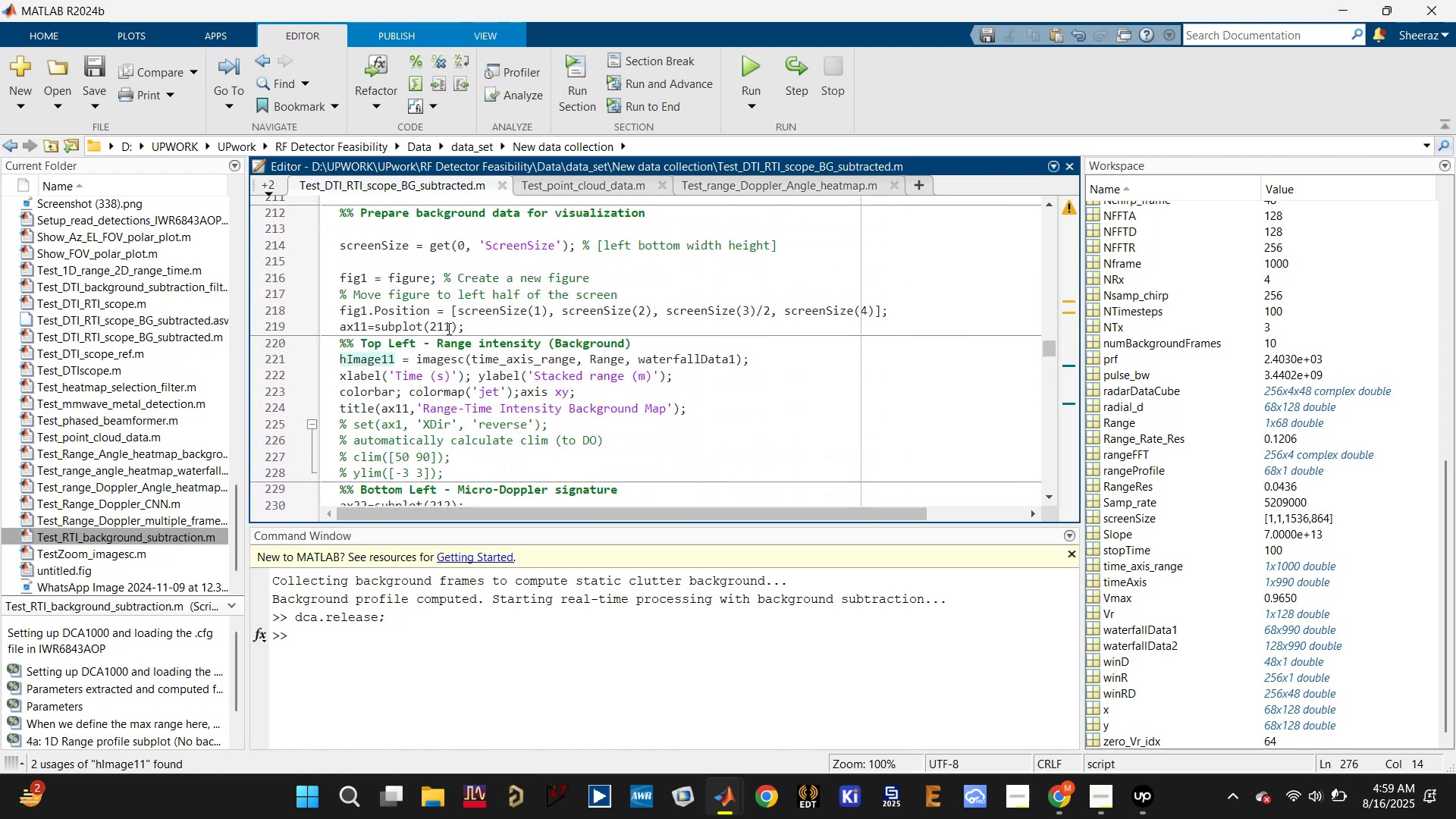 
scroll: coordinate [447, 334], scroll_direction: down, amount: 7.0
 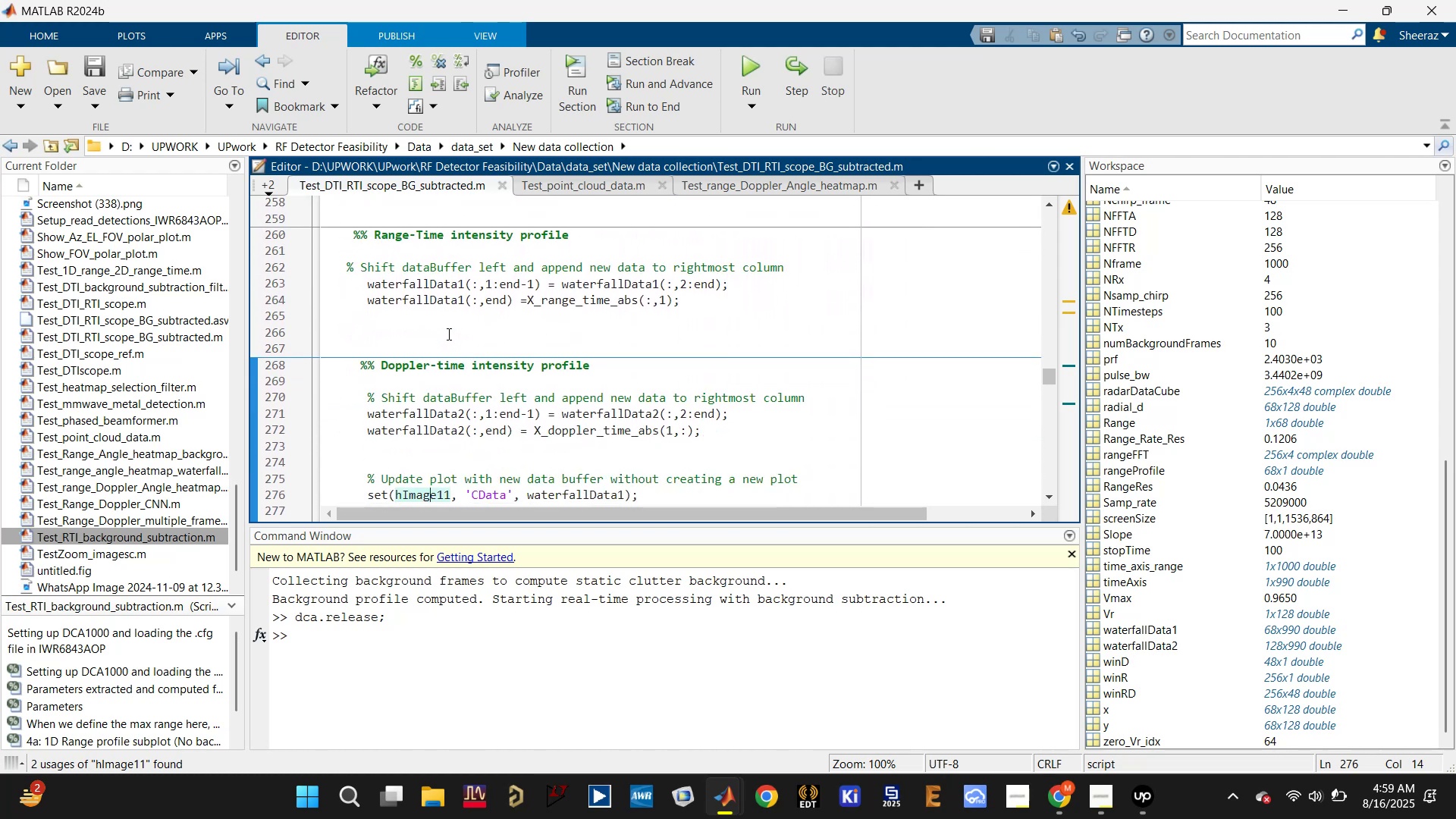 
scroll: coordinate [447, 334], scroll_direction: up, amount: 1.0
 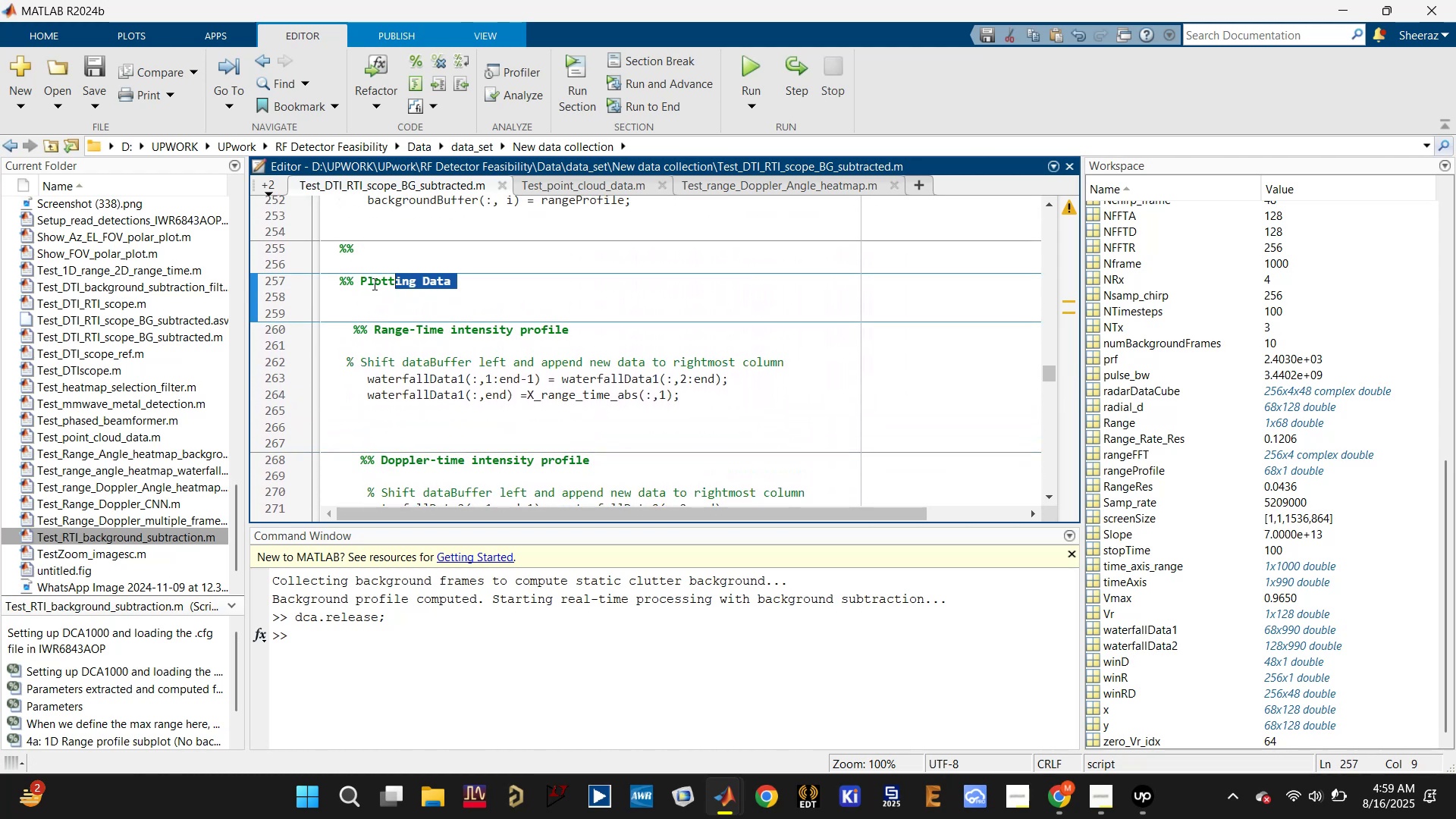 
key(Control+X)
 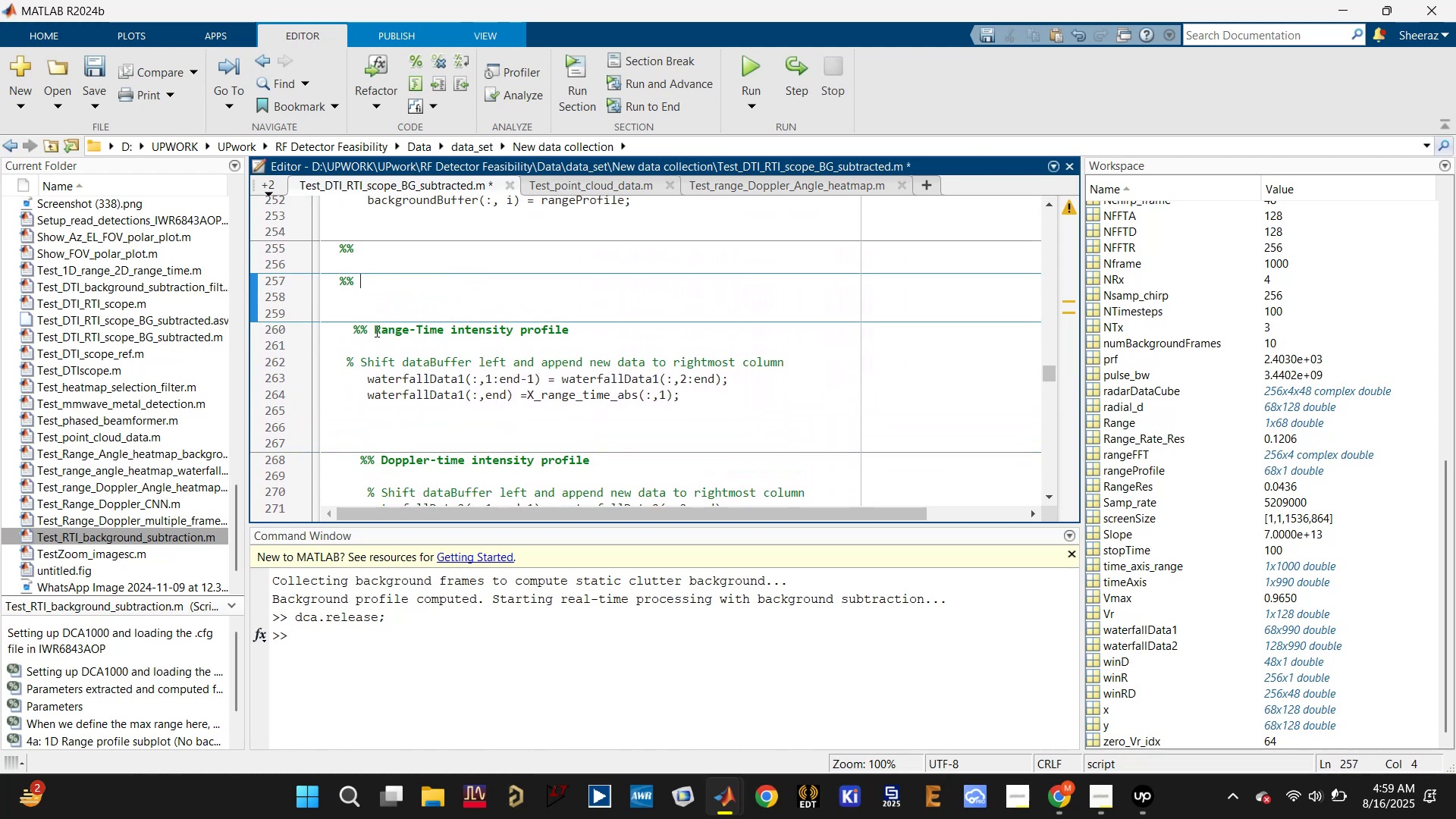 
key(Control+V)
 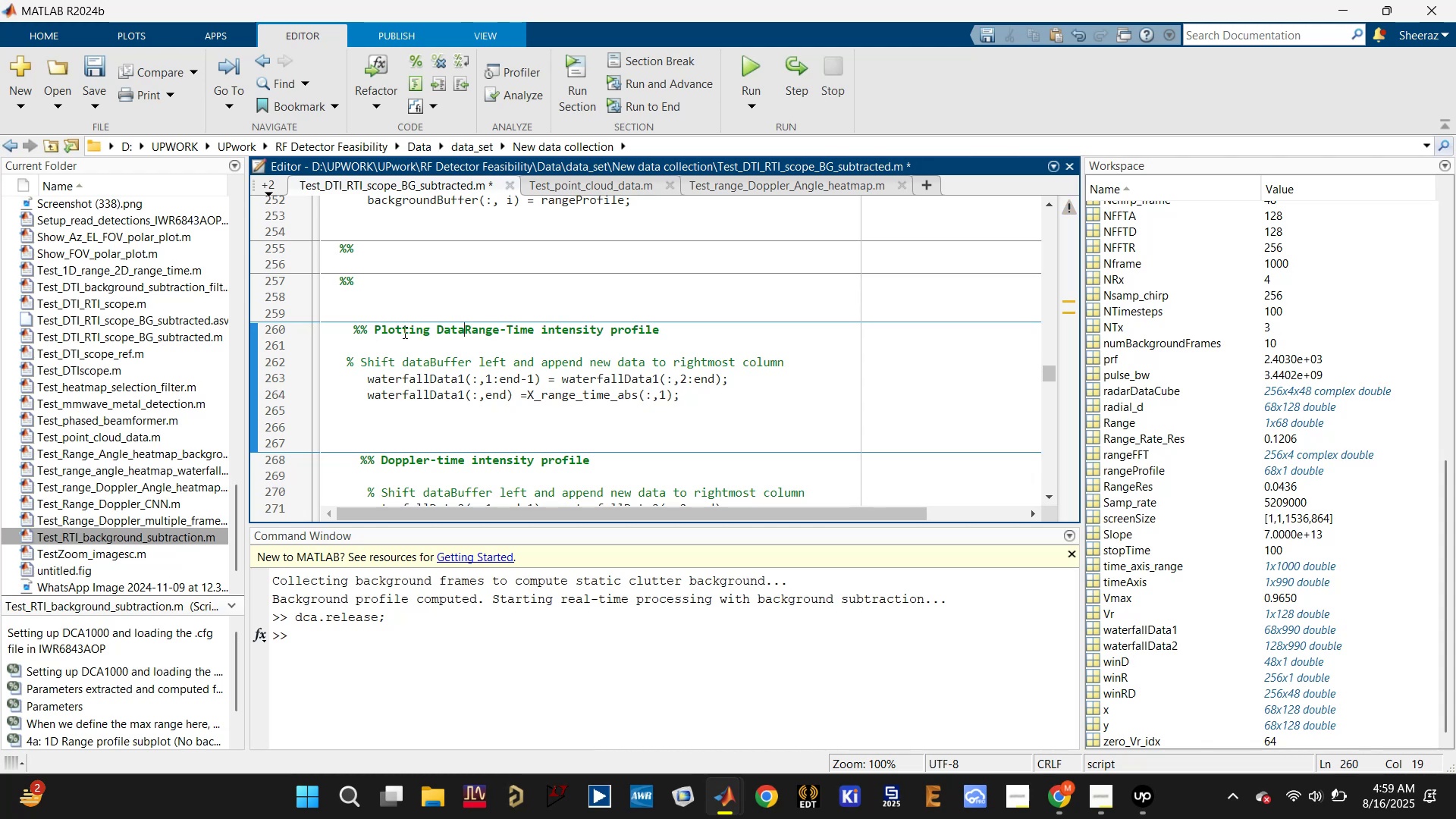 
key(Space)
 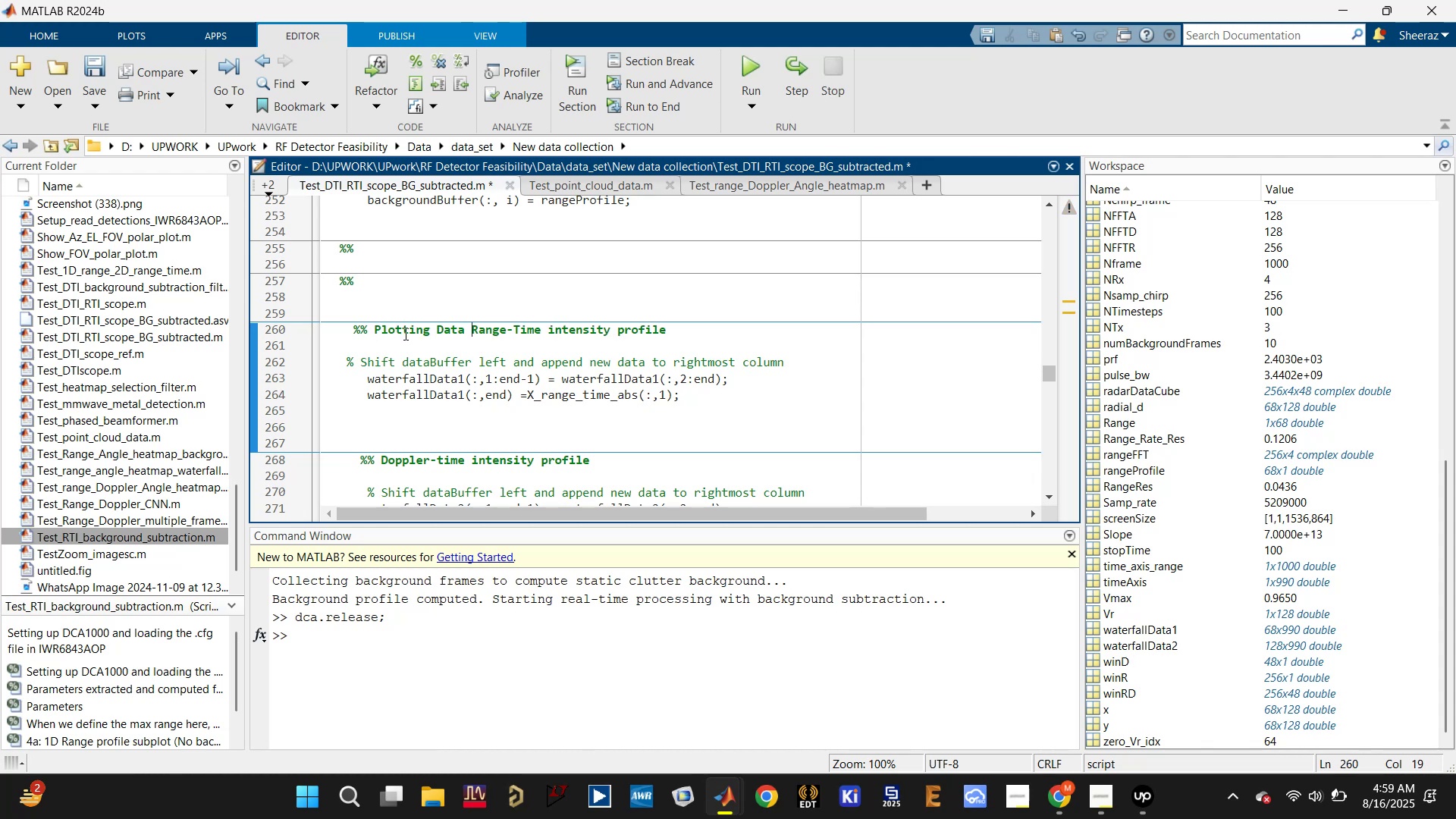 
key(Control+ControlLeft)
 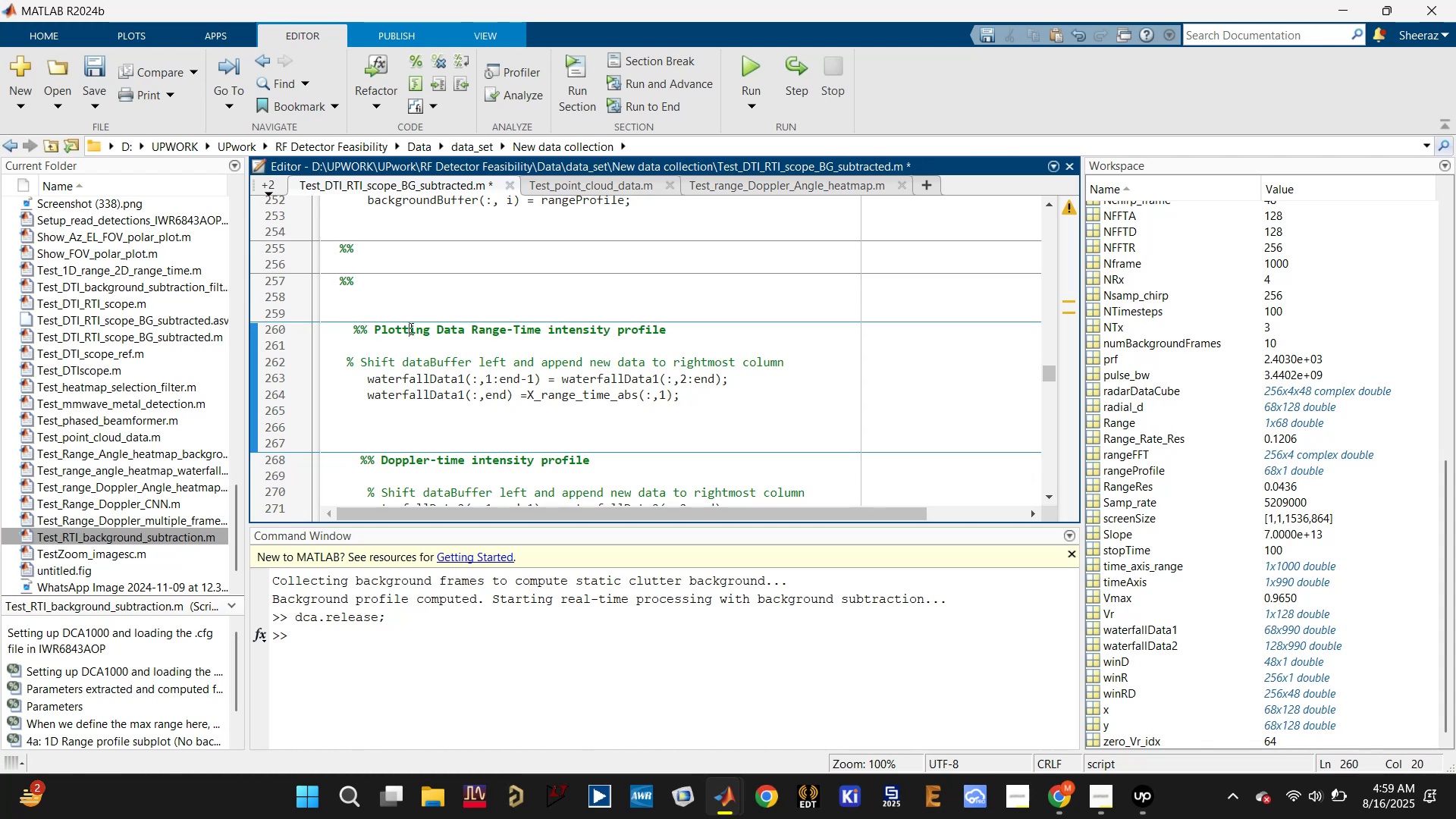 
double_click([410, 328])
 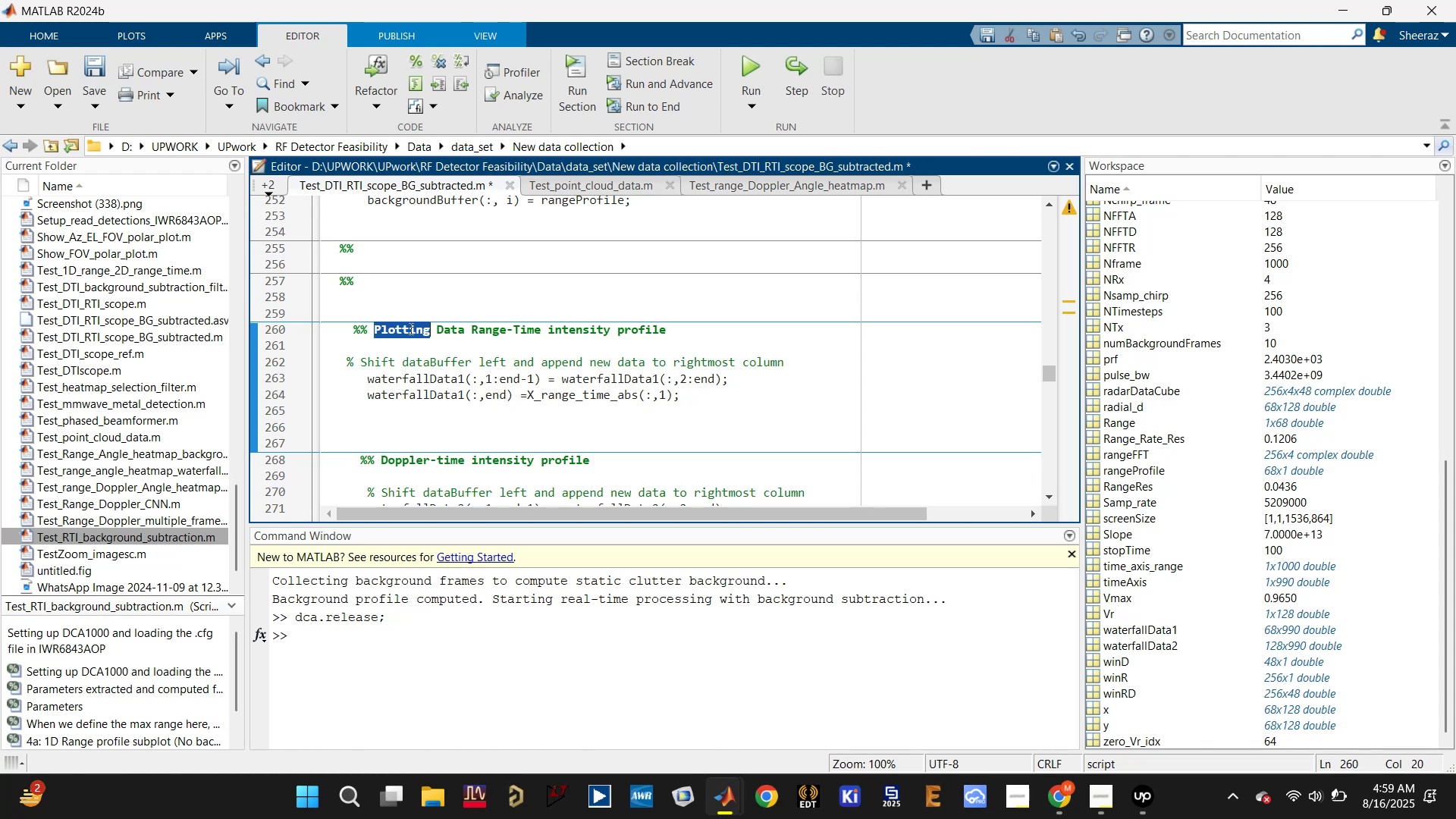 
key(Control+ControlLeft)
 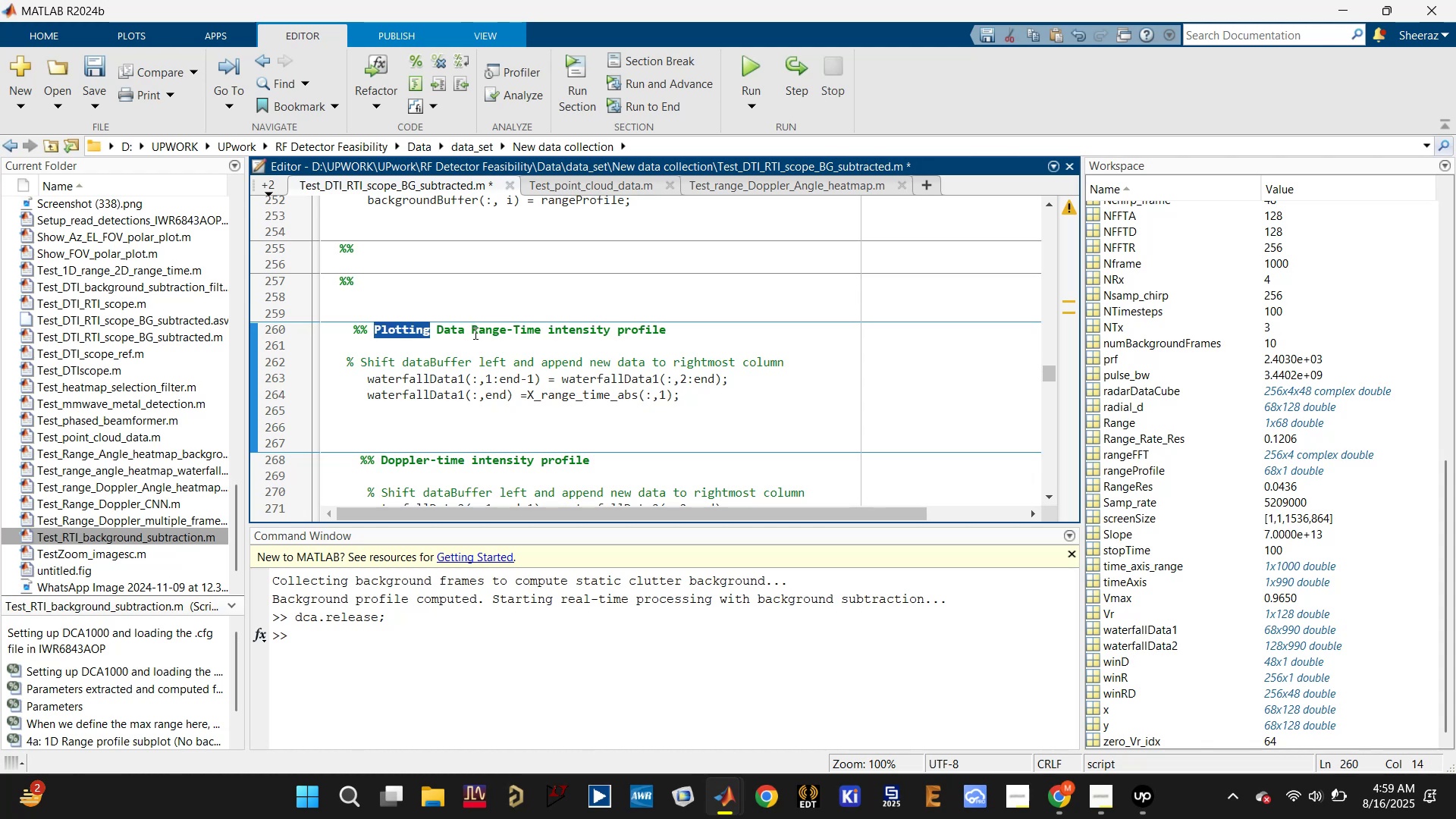 
left_click([467, 329])
 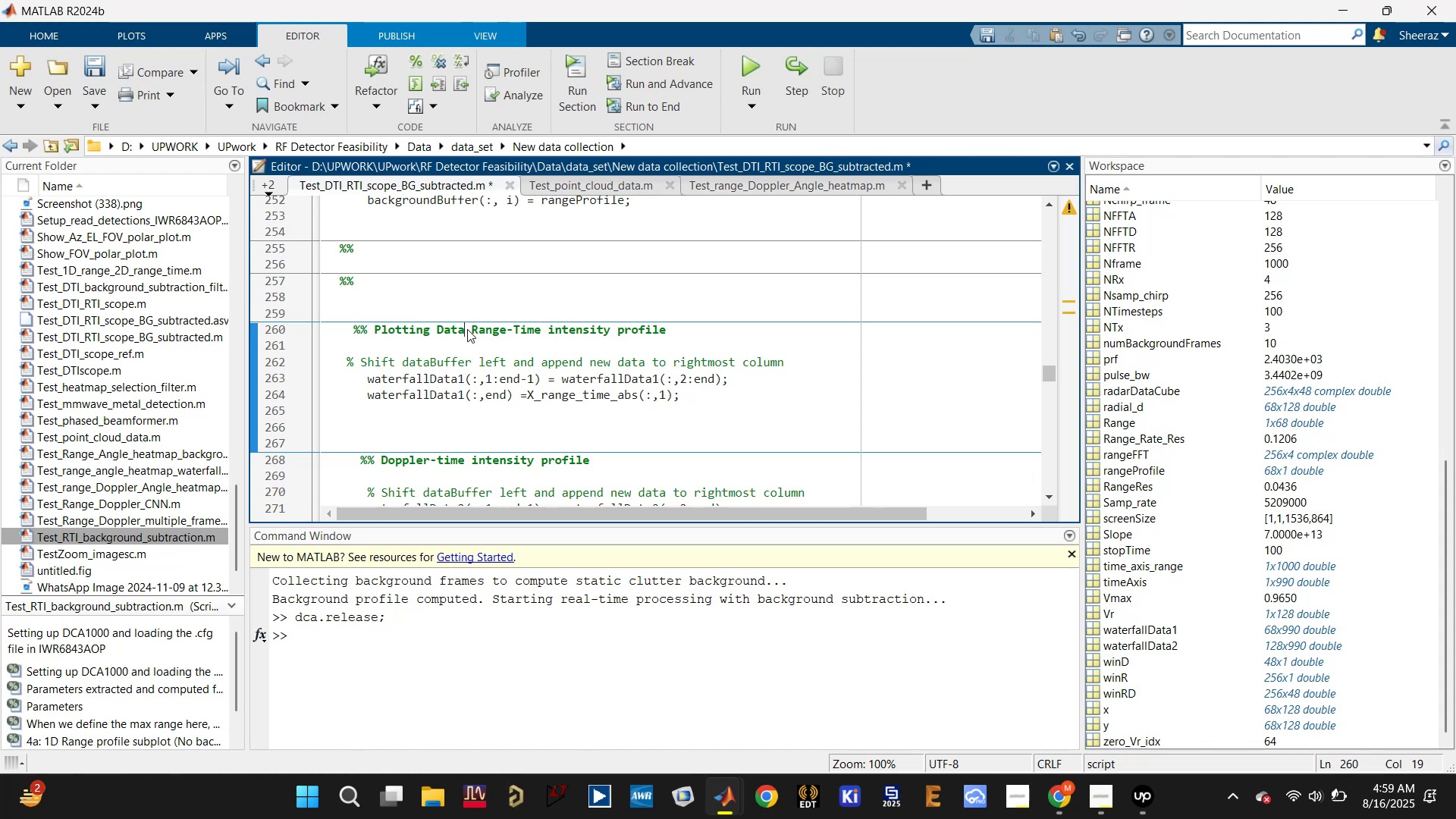 
type( for)
 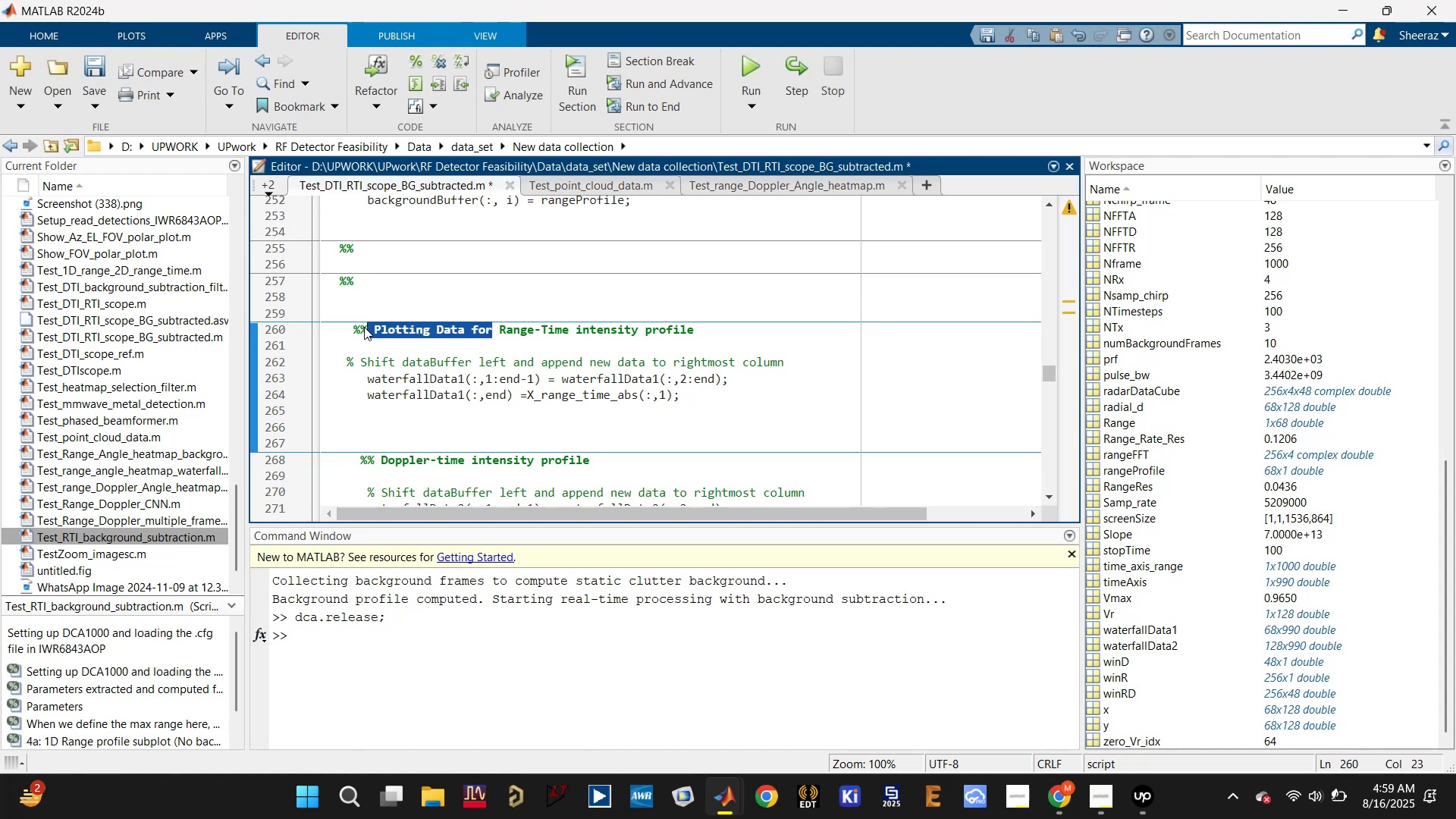 
key(Control+C)
 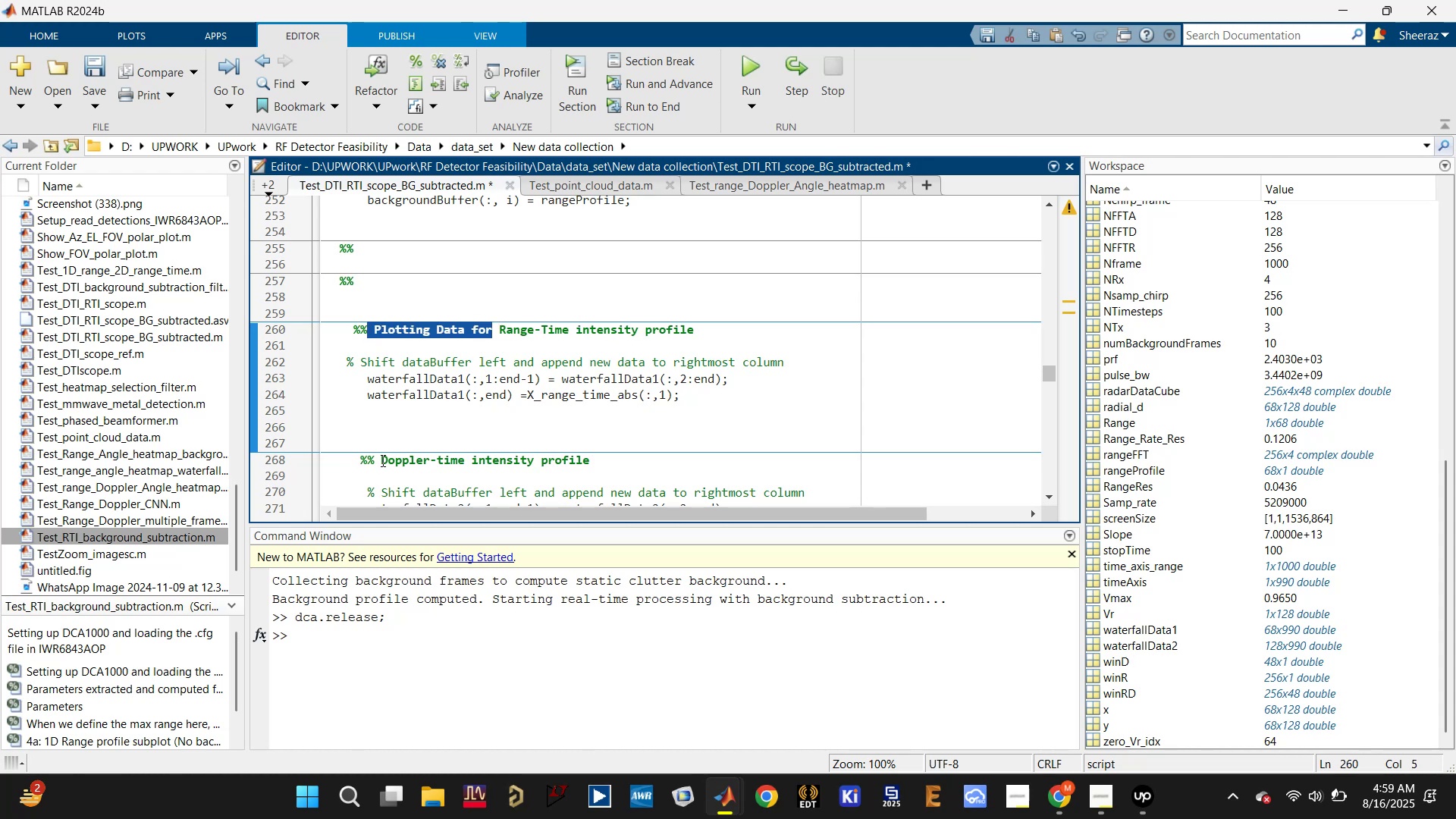 
left_click([381, 458])
 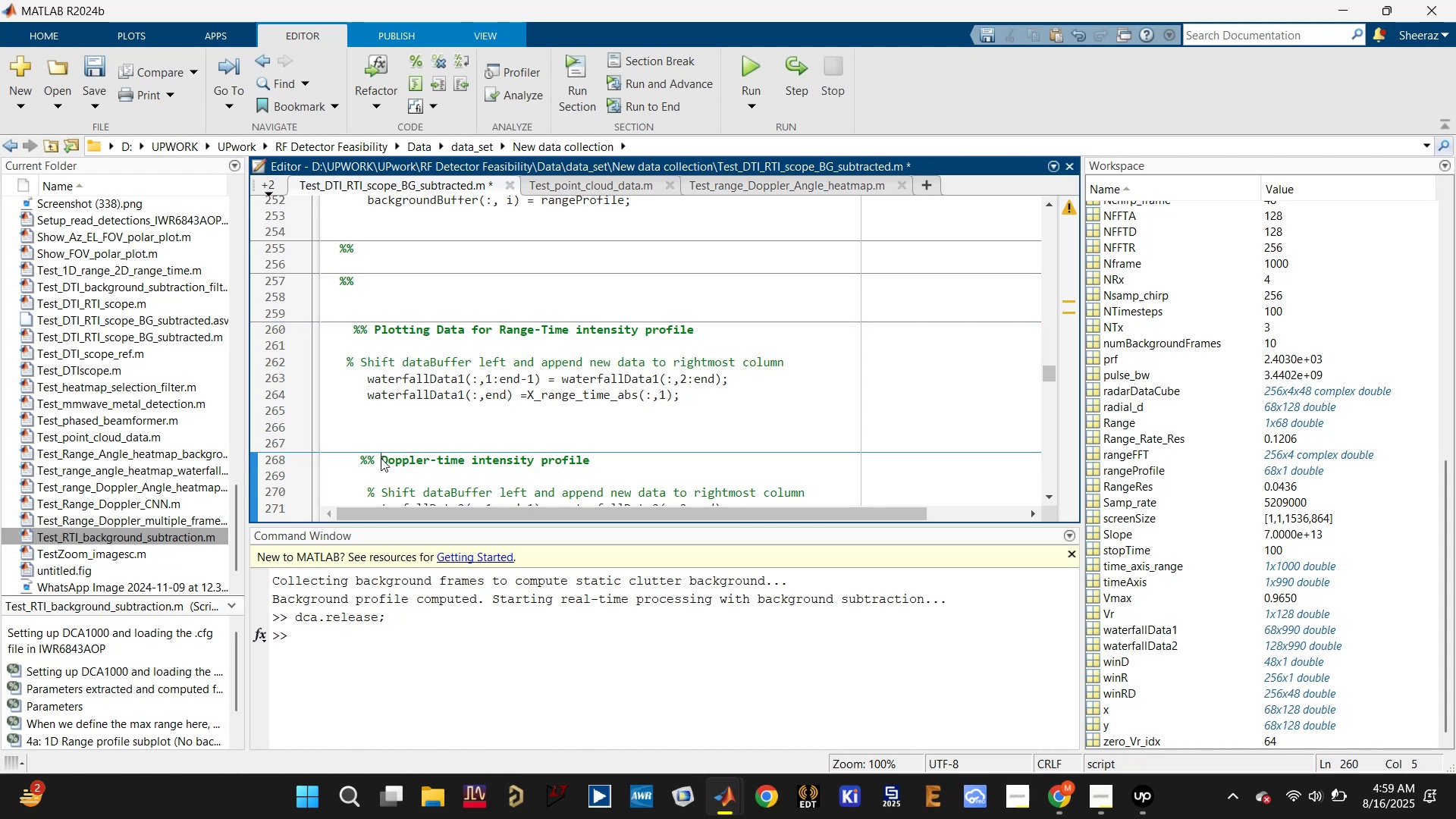 
key(Control+ControlLeft)
 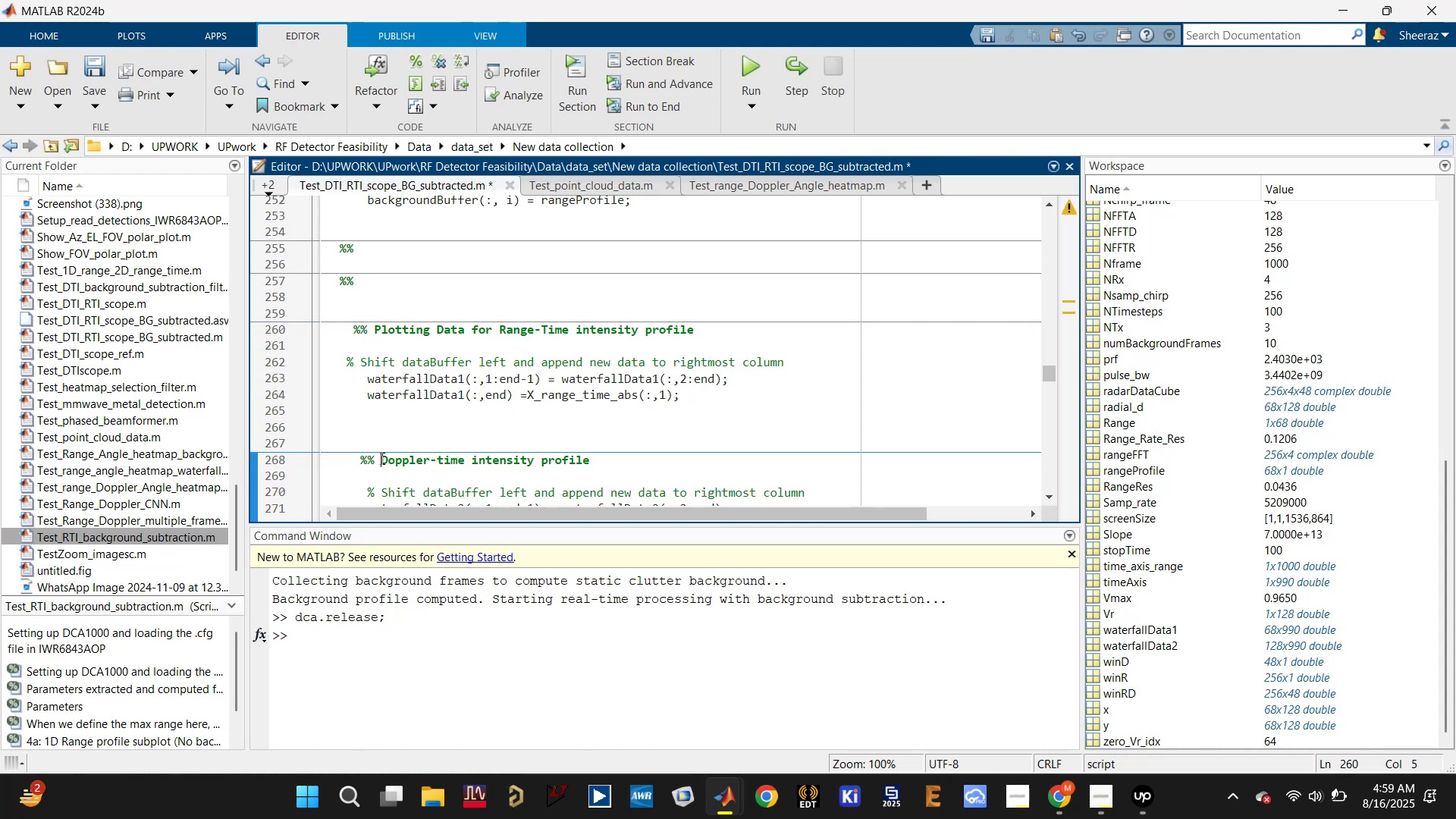 
key(Control+V)
 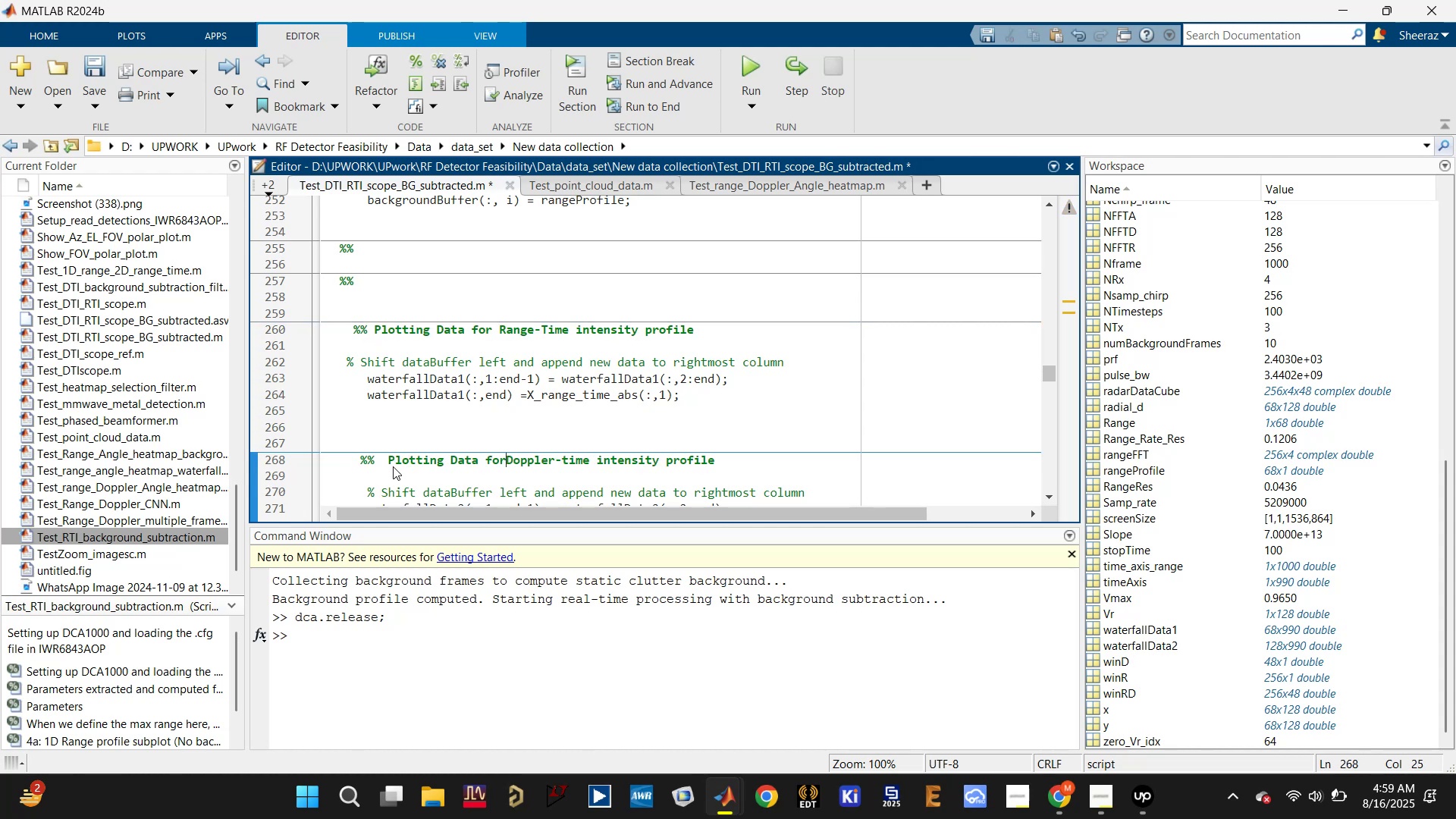 
key(Space)
 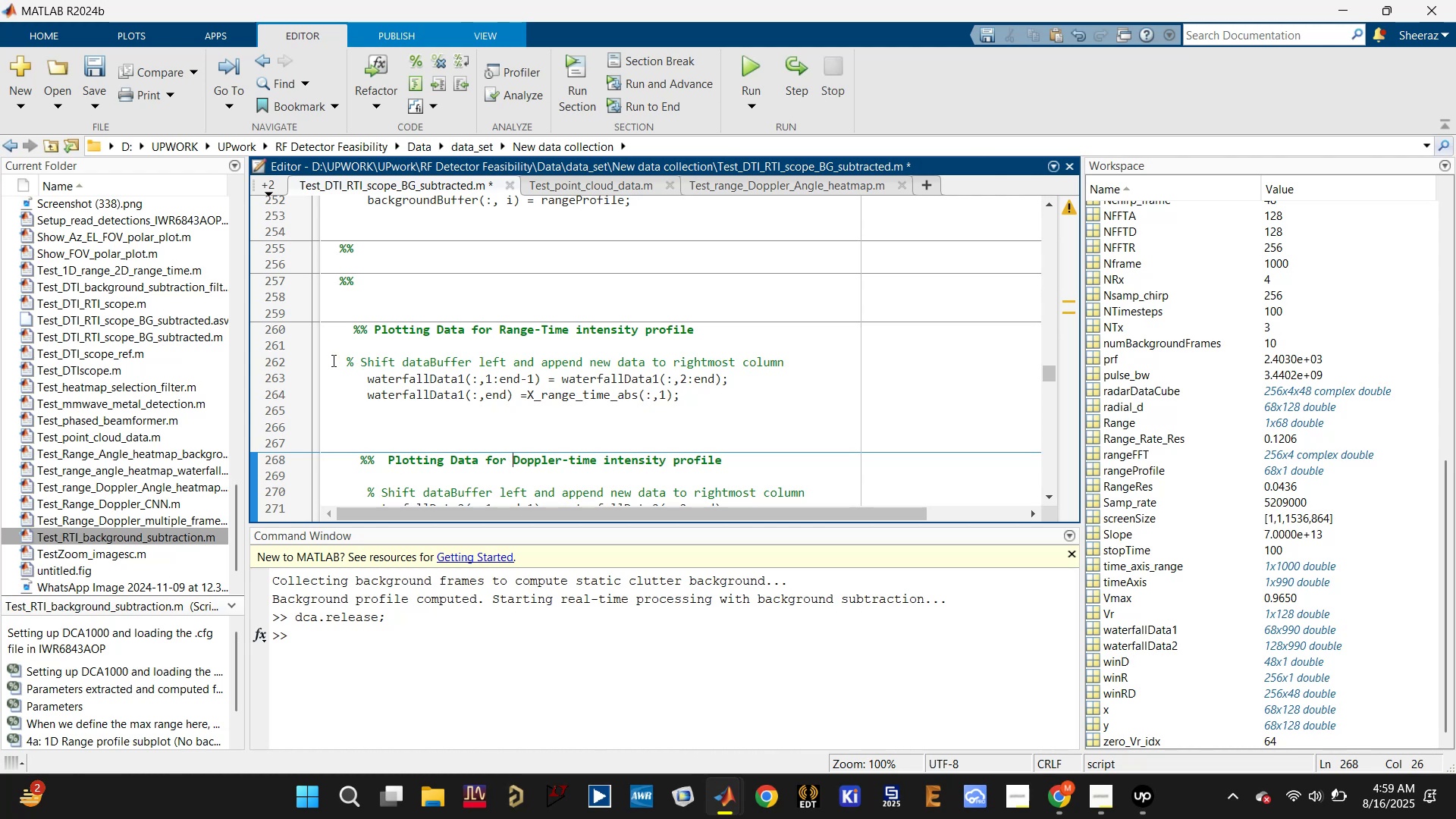 
left_click([344, 357])
 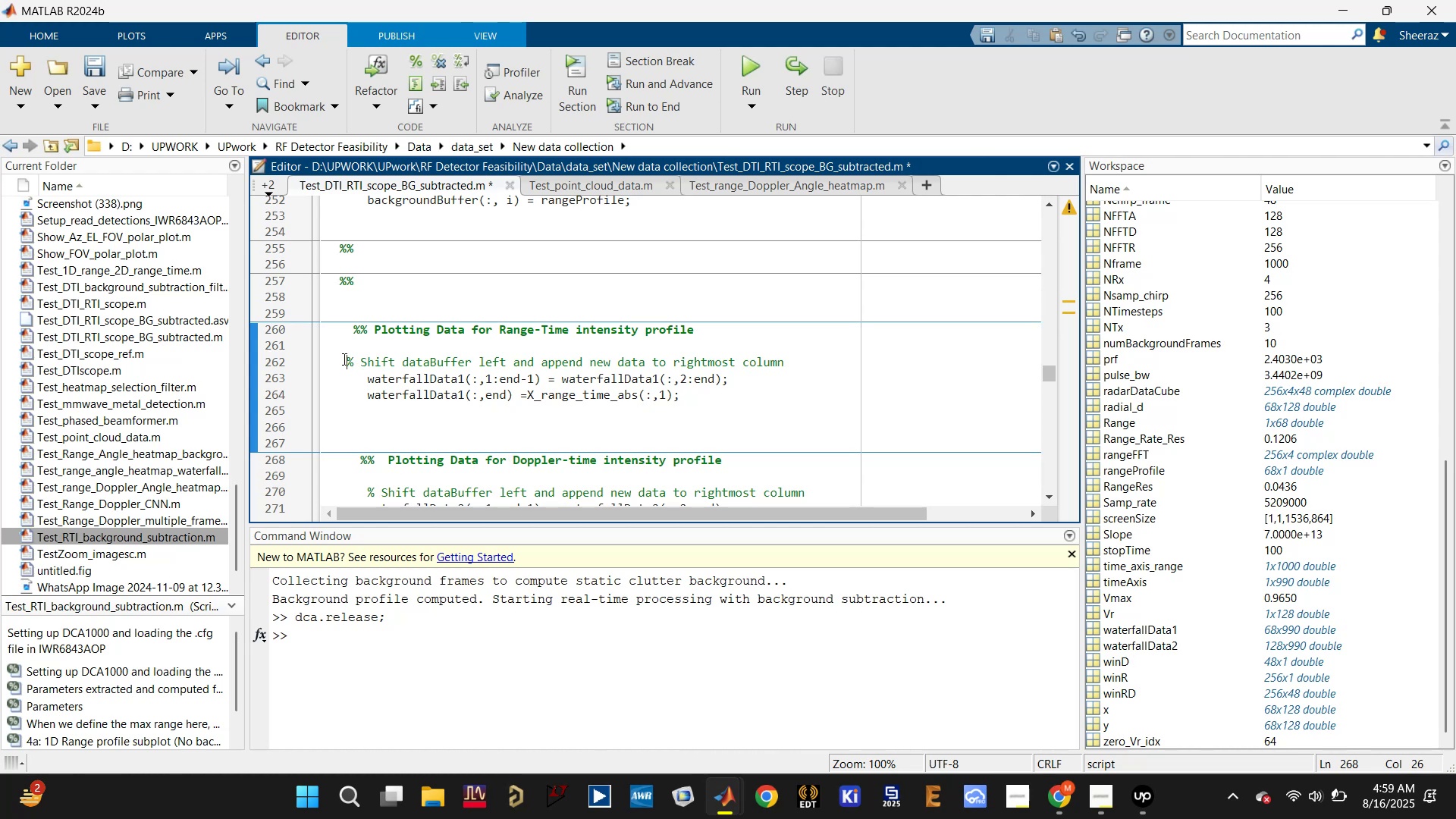 
key(Tab)
 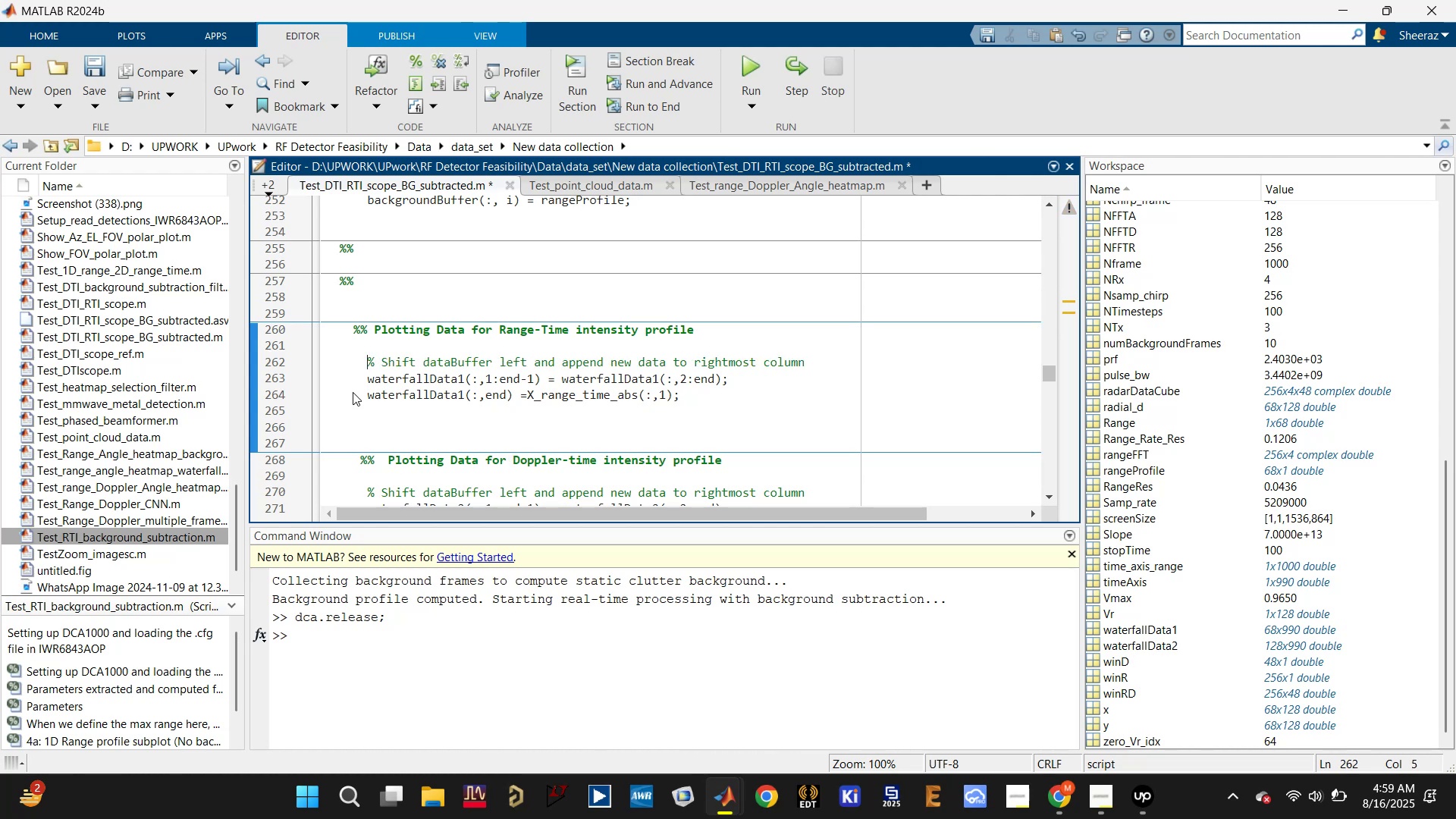 
scroll: coordinate [355, 417], scroll_direction: down, amount: 1.0
 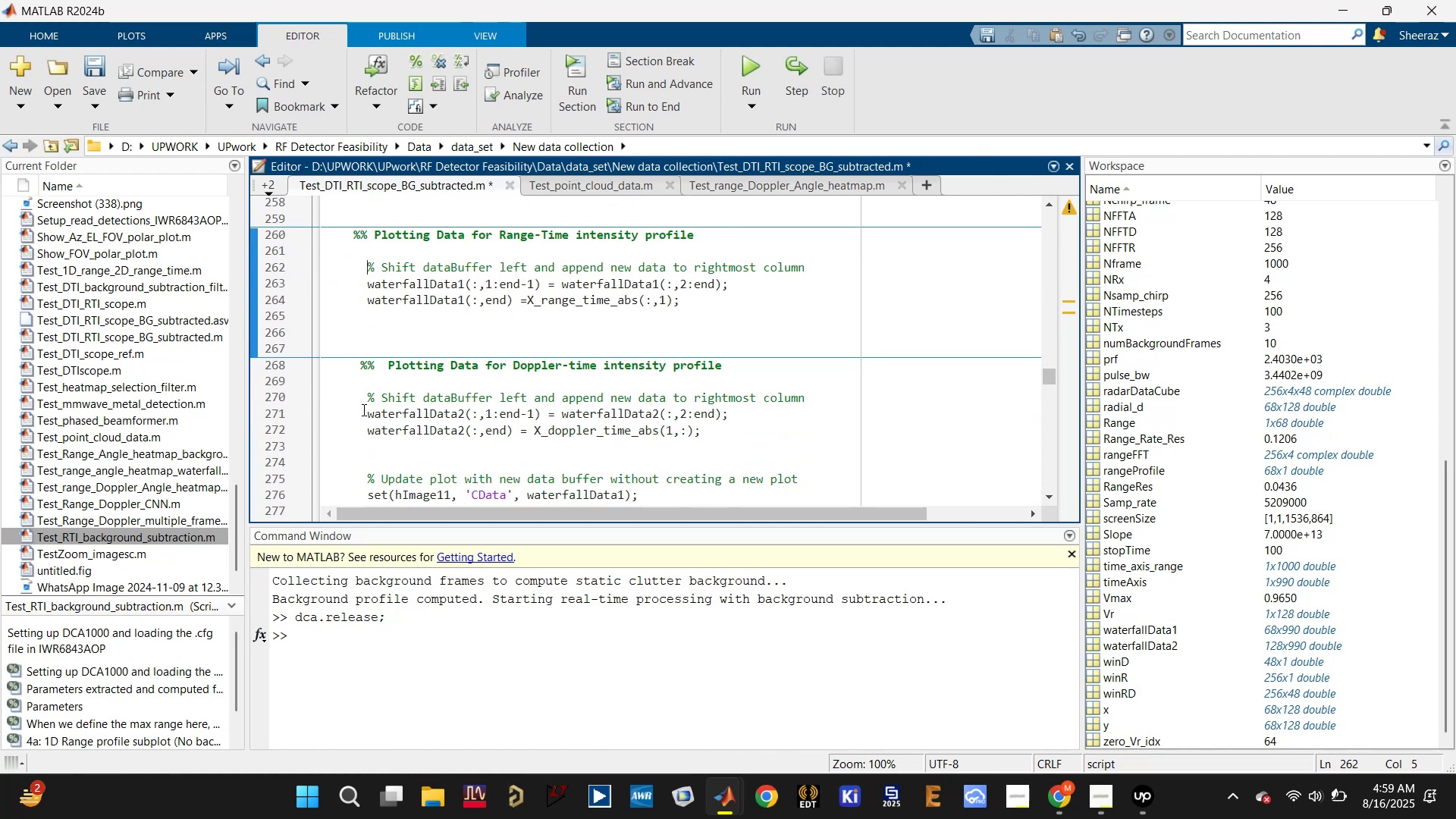 
scroll: coordinate [362, 410], scroll_direction: up, amount: 1.0
 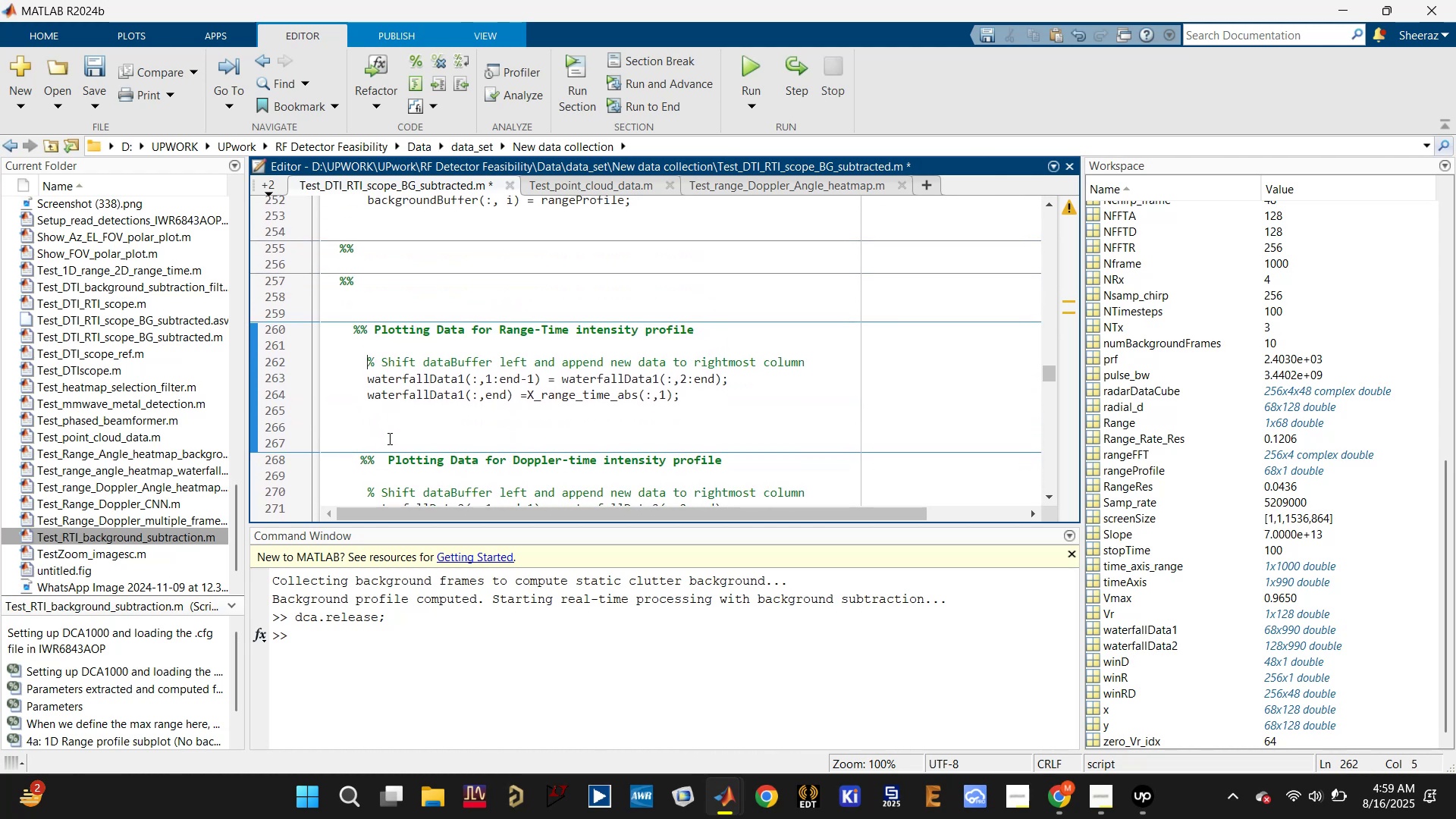 
left_click([388, 440])
 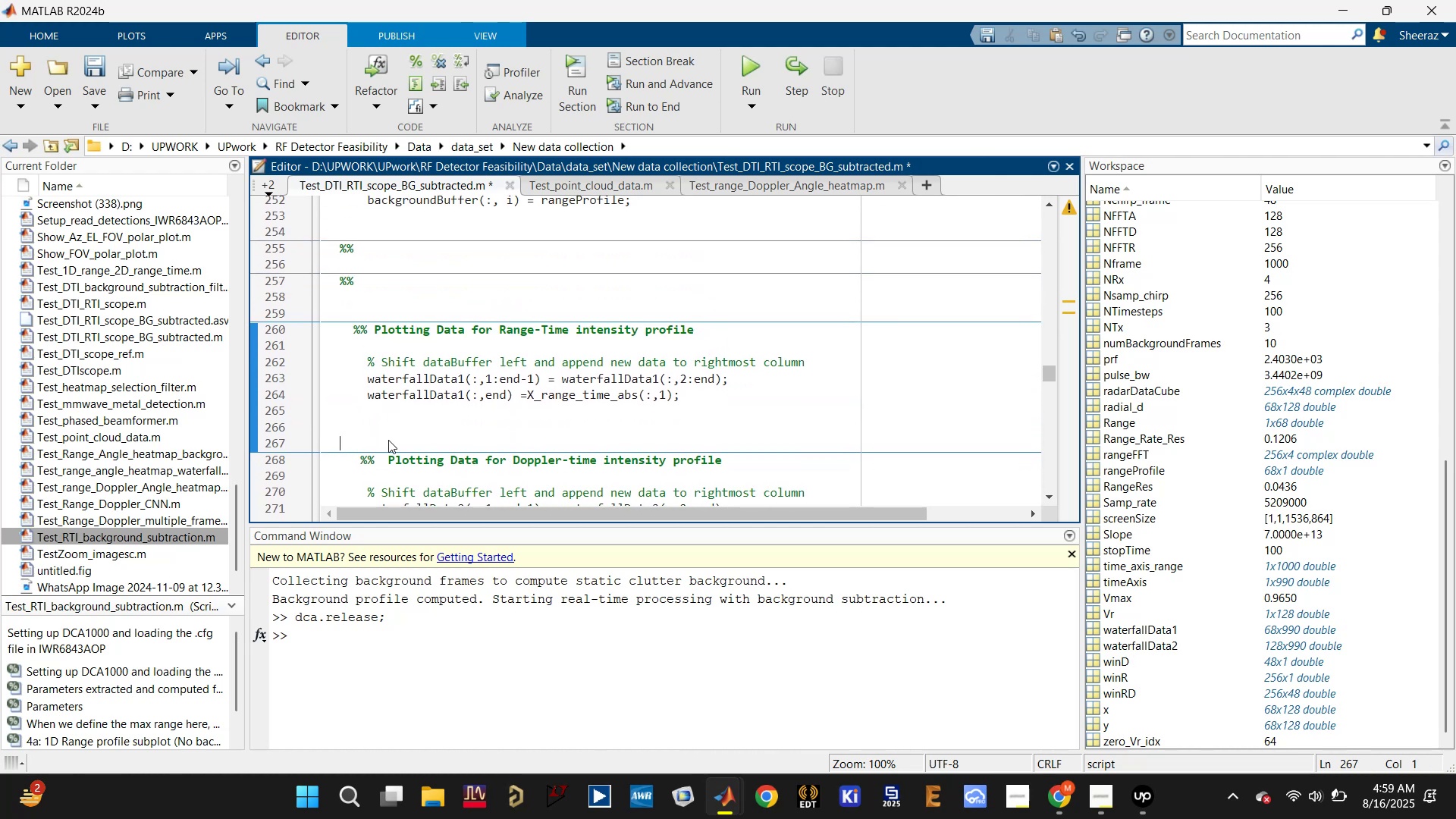 
key(Backspace)
 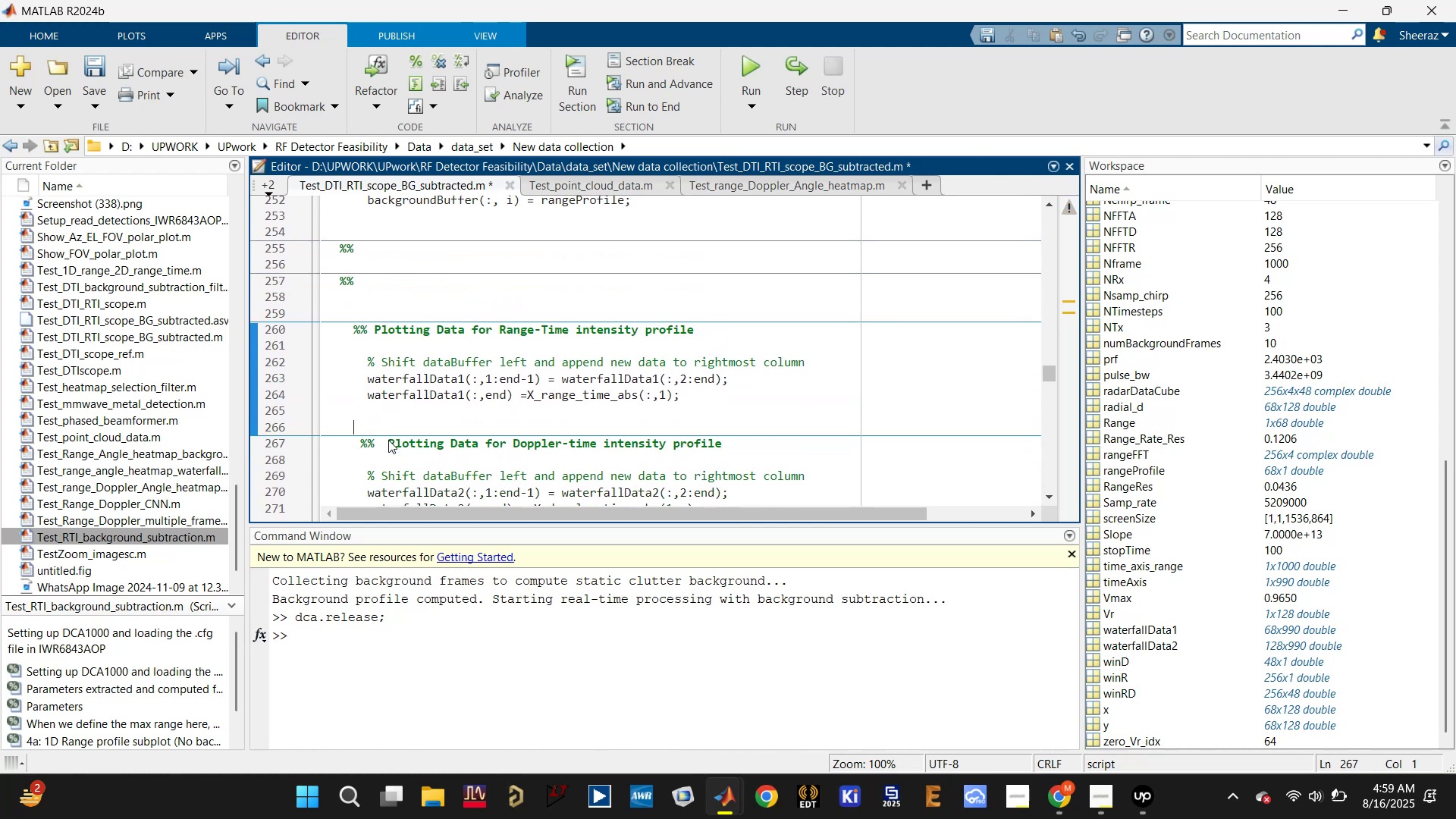 
key(Backspace)
 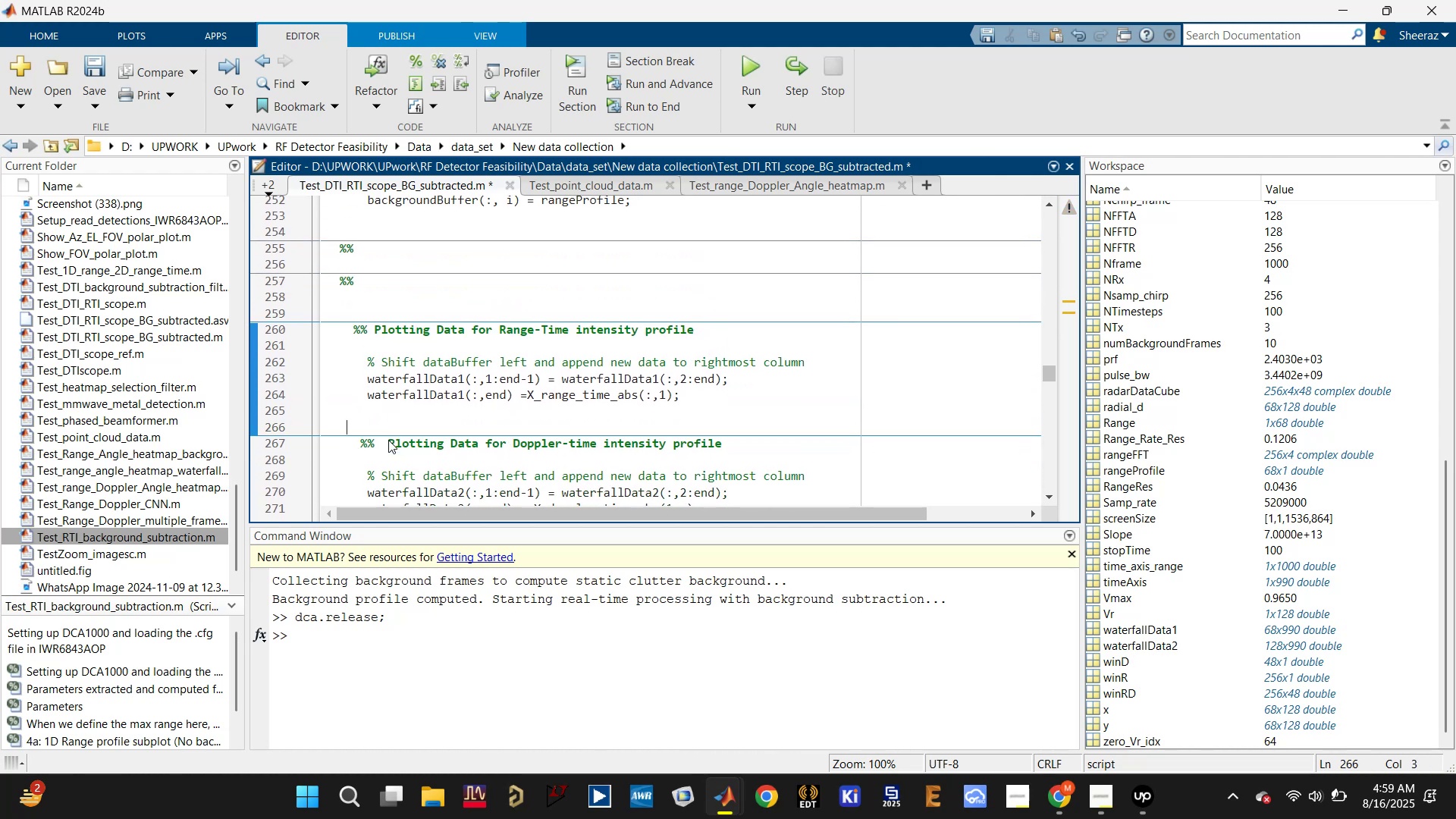 
key(Backspace)
 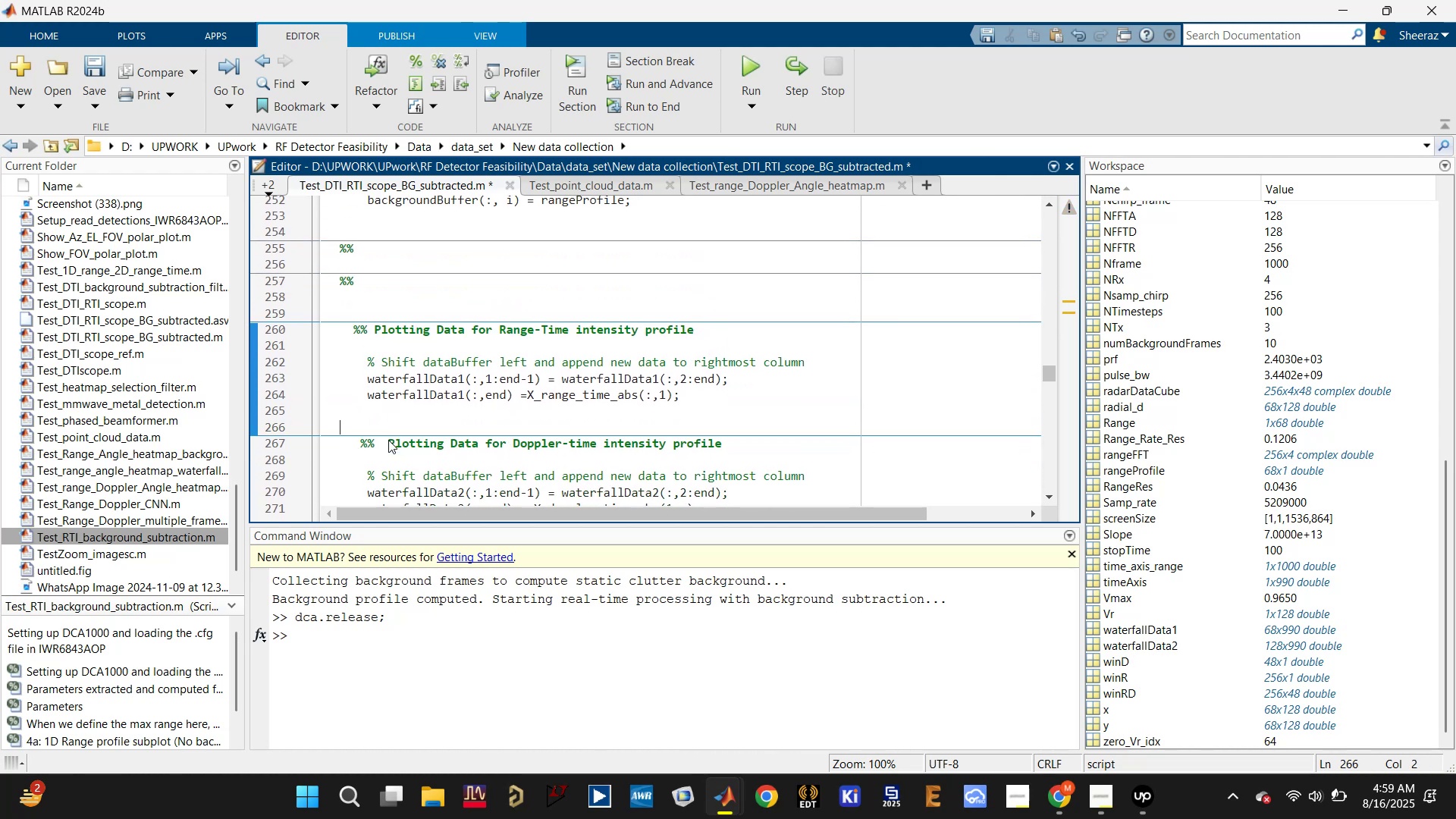 
key(Backspace)
 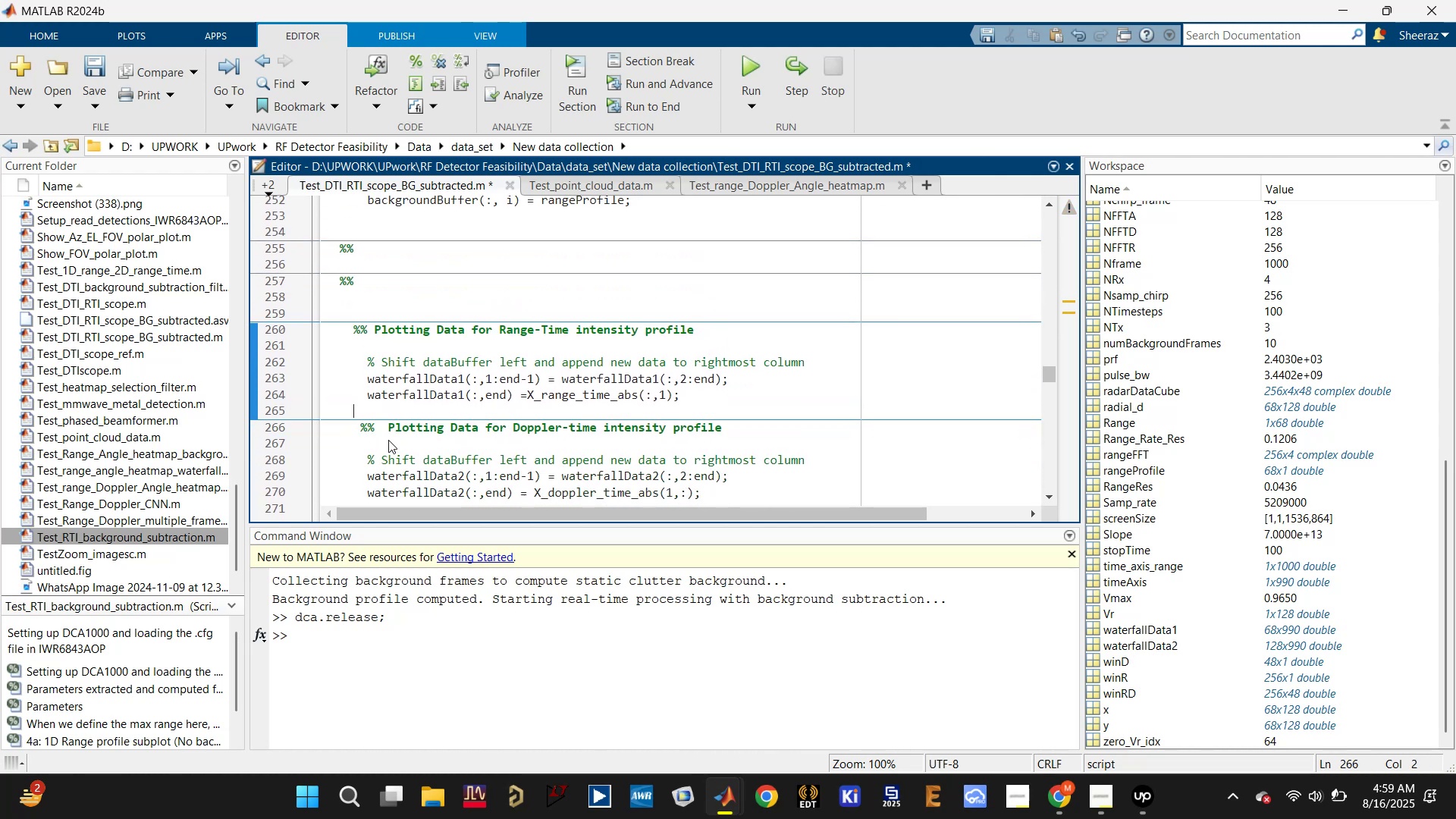 
key(Backspace)
 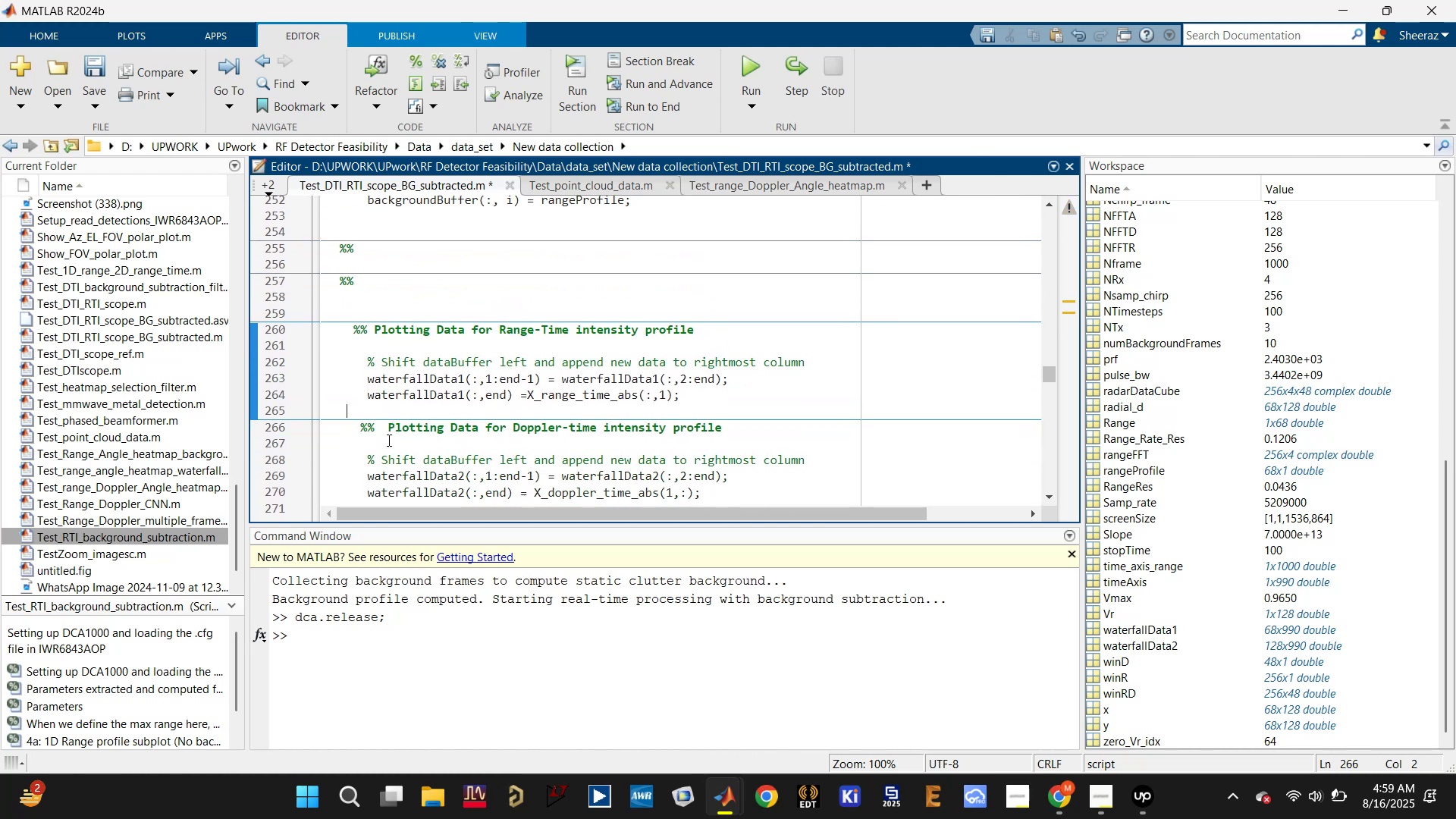 
scroll: coordinate [406, 438], scroll_direction: up, amount: 1.0
 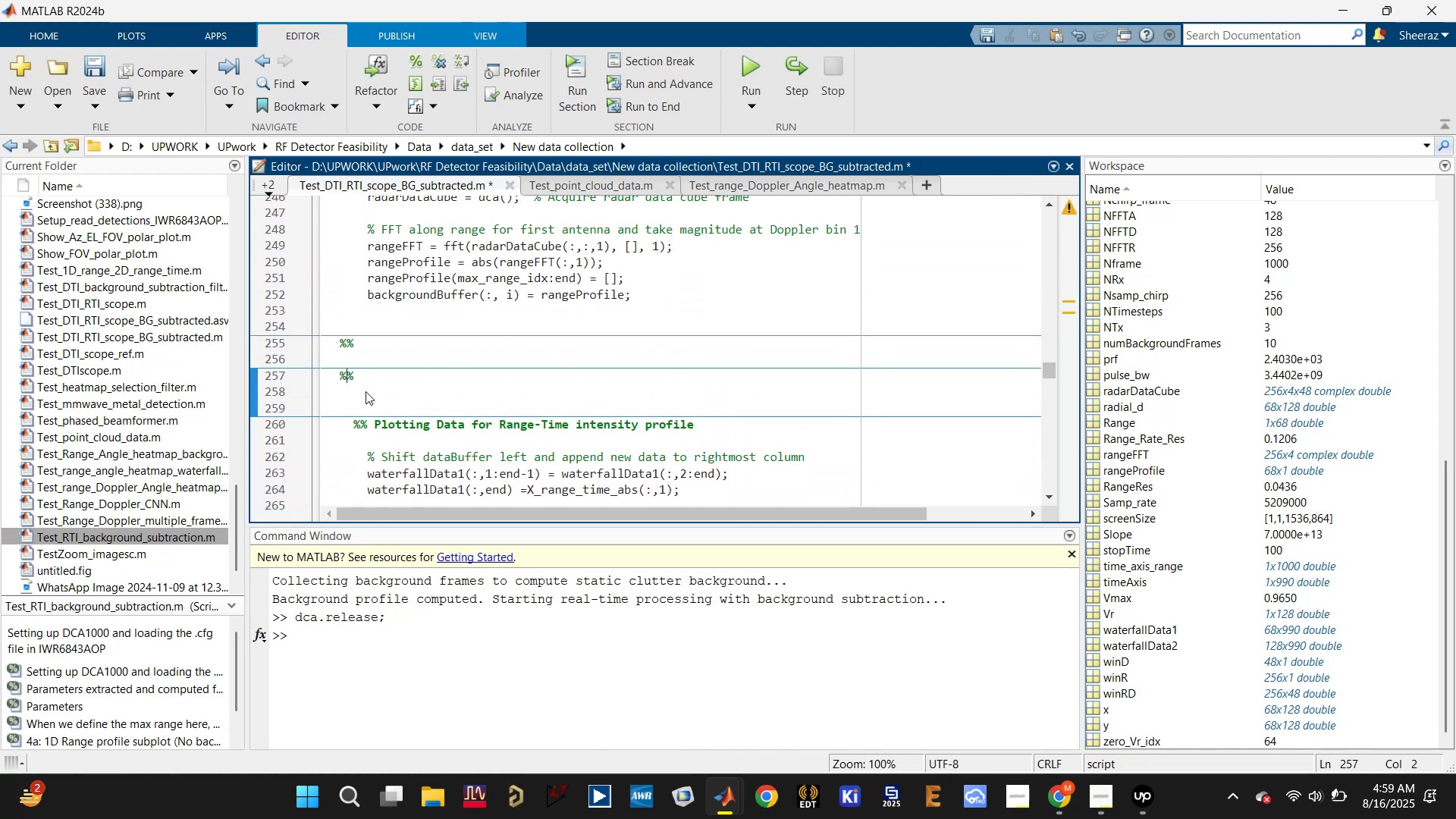 
key(Backspace)
 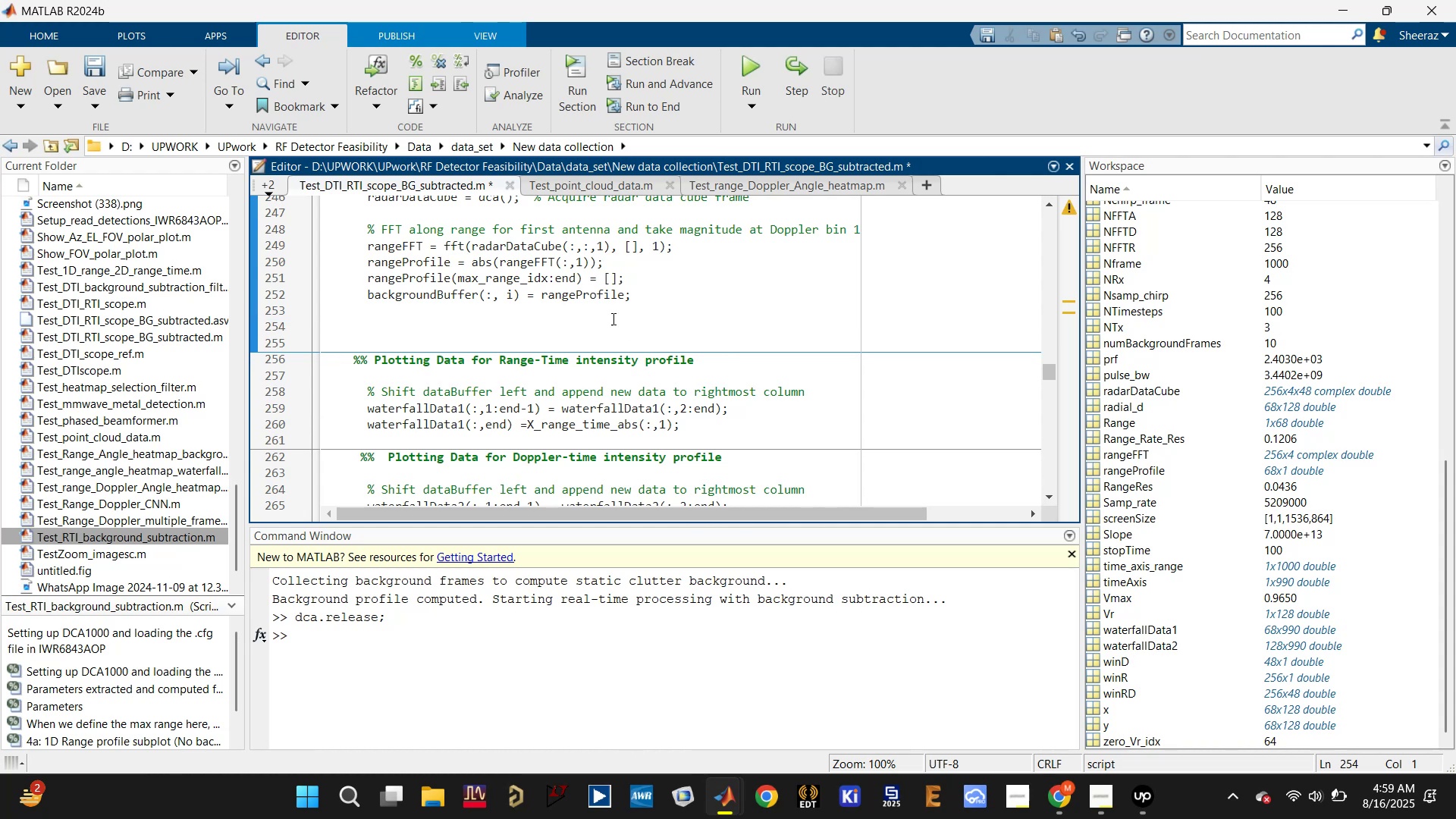 
key(Control+S)
 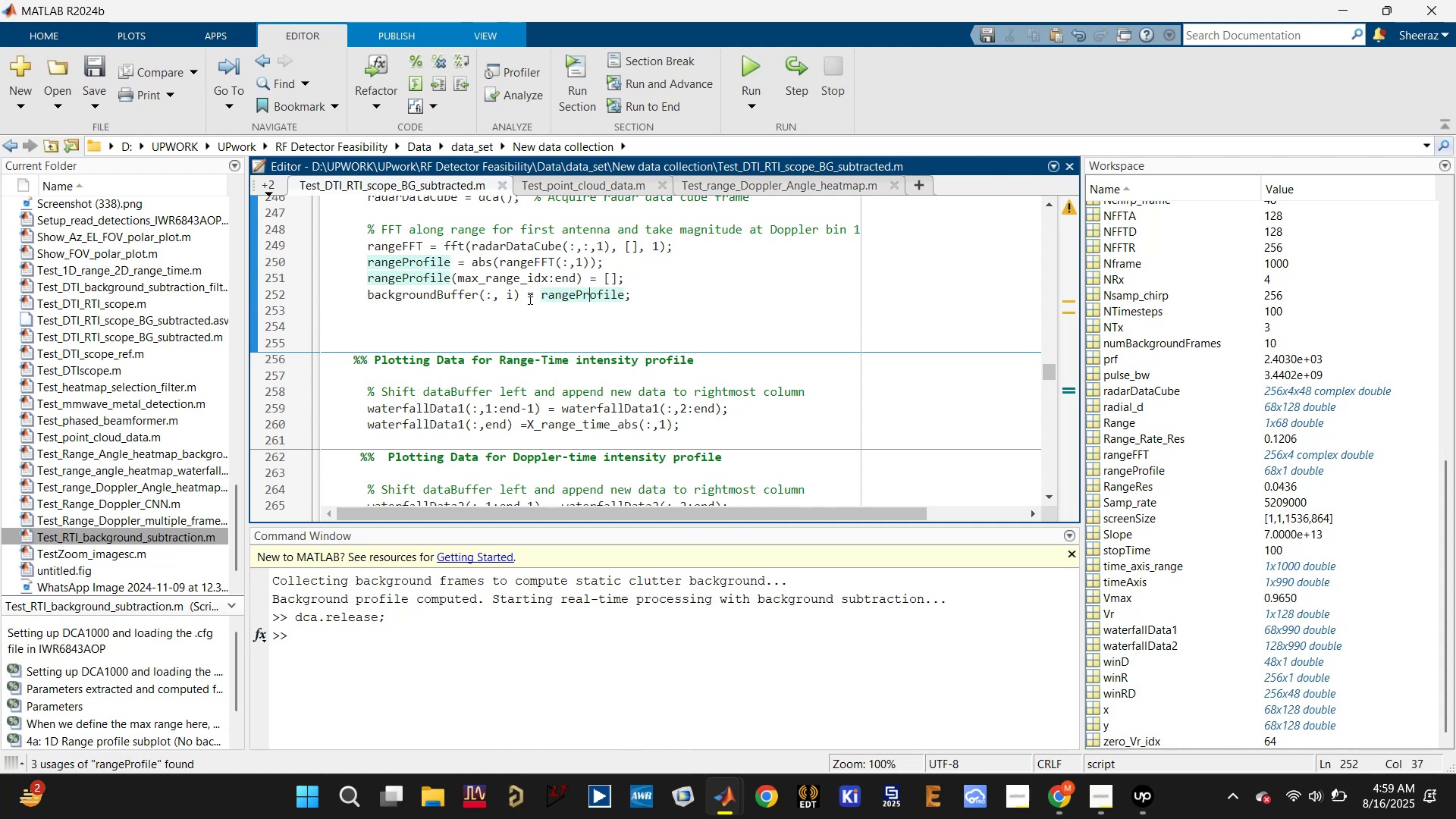 
double_click([580, 292])
 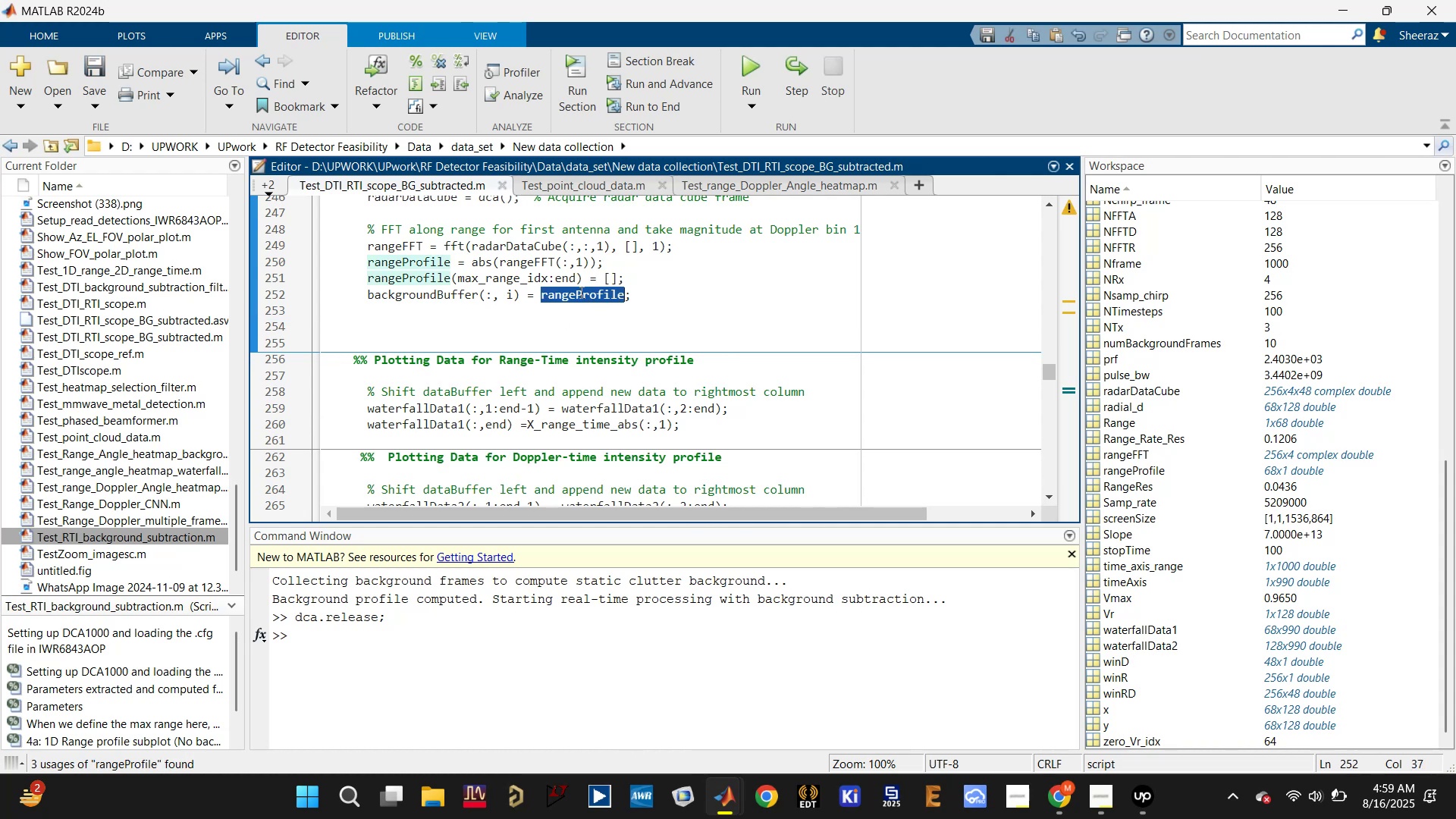 
key(Control+C)
 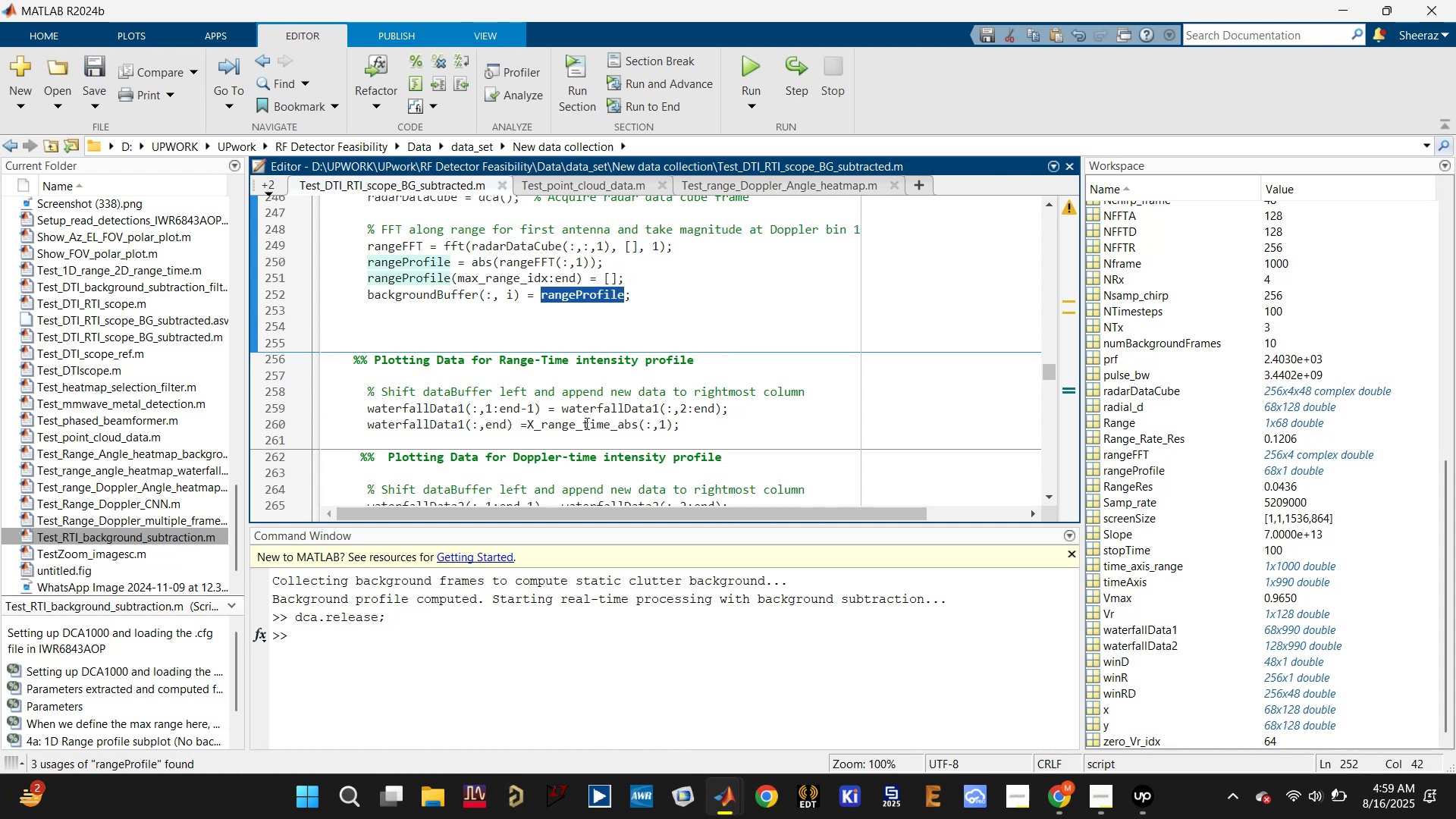 
double_click([585, 424])
 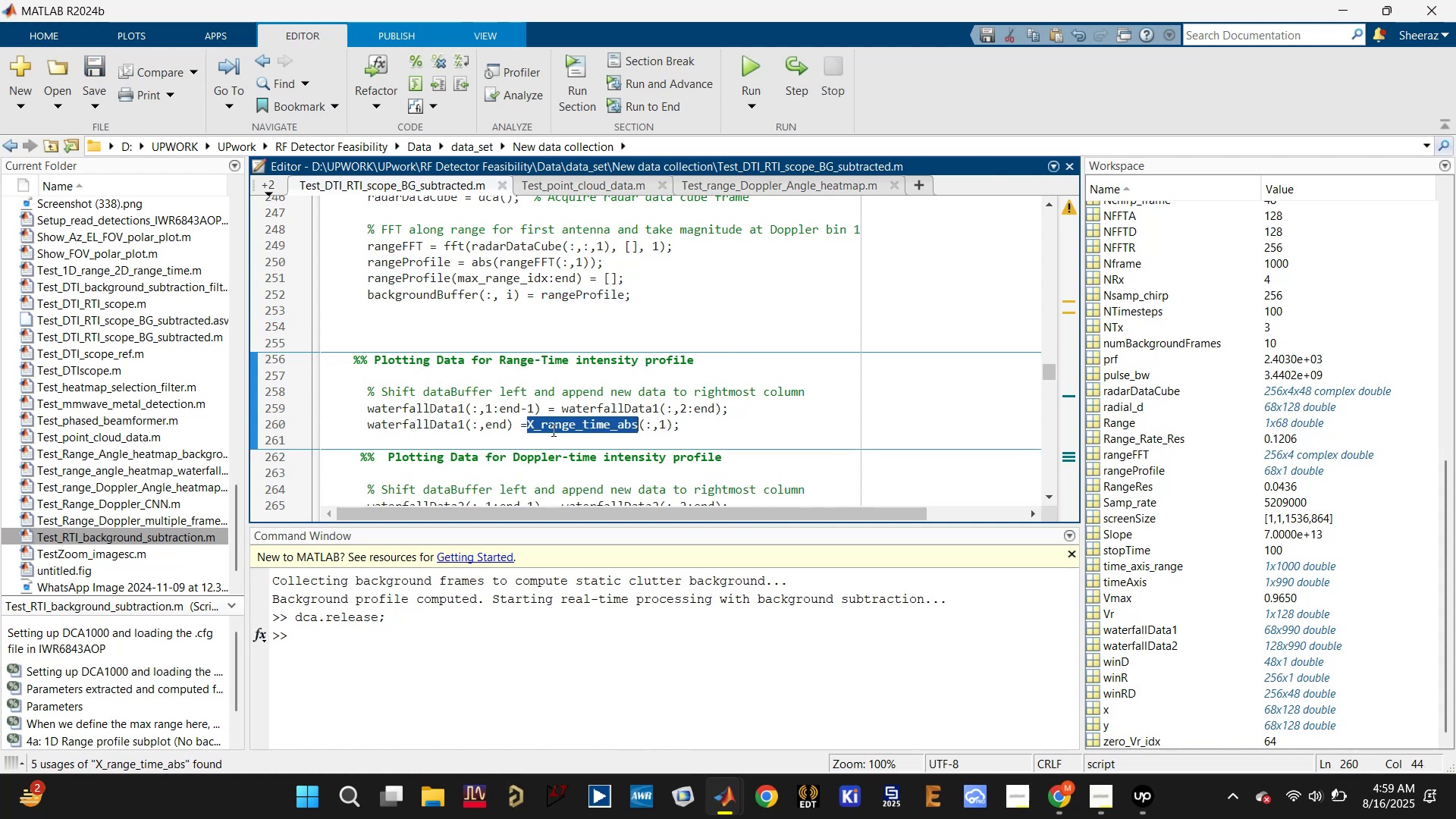 
key(Control+V)
 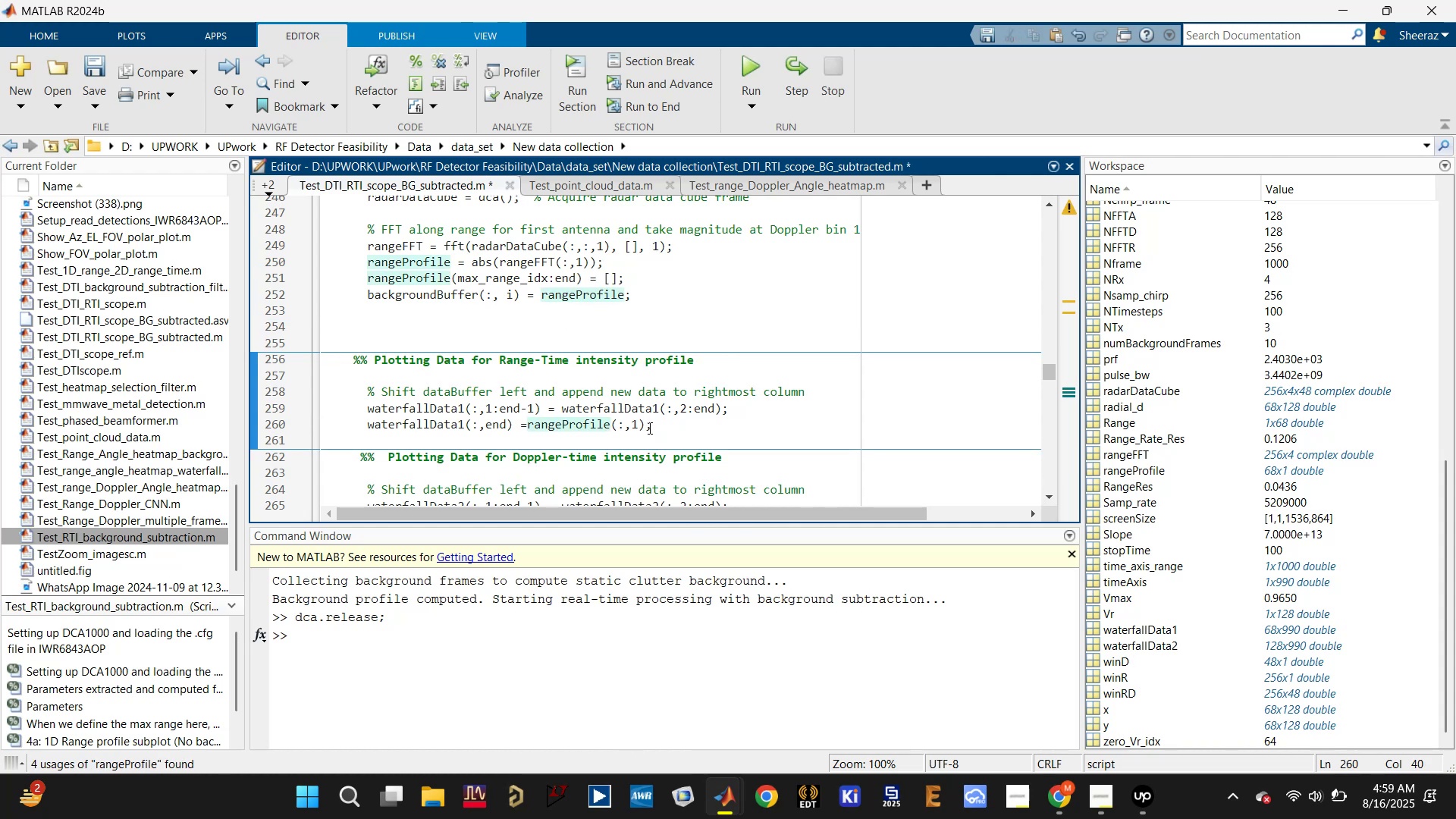 
key(Control+S)
 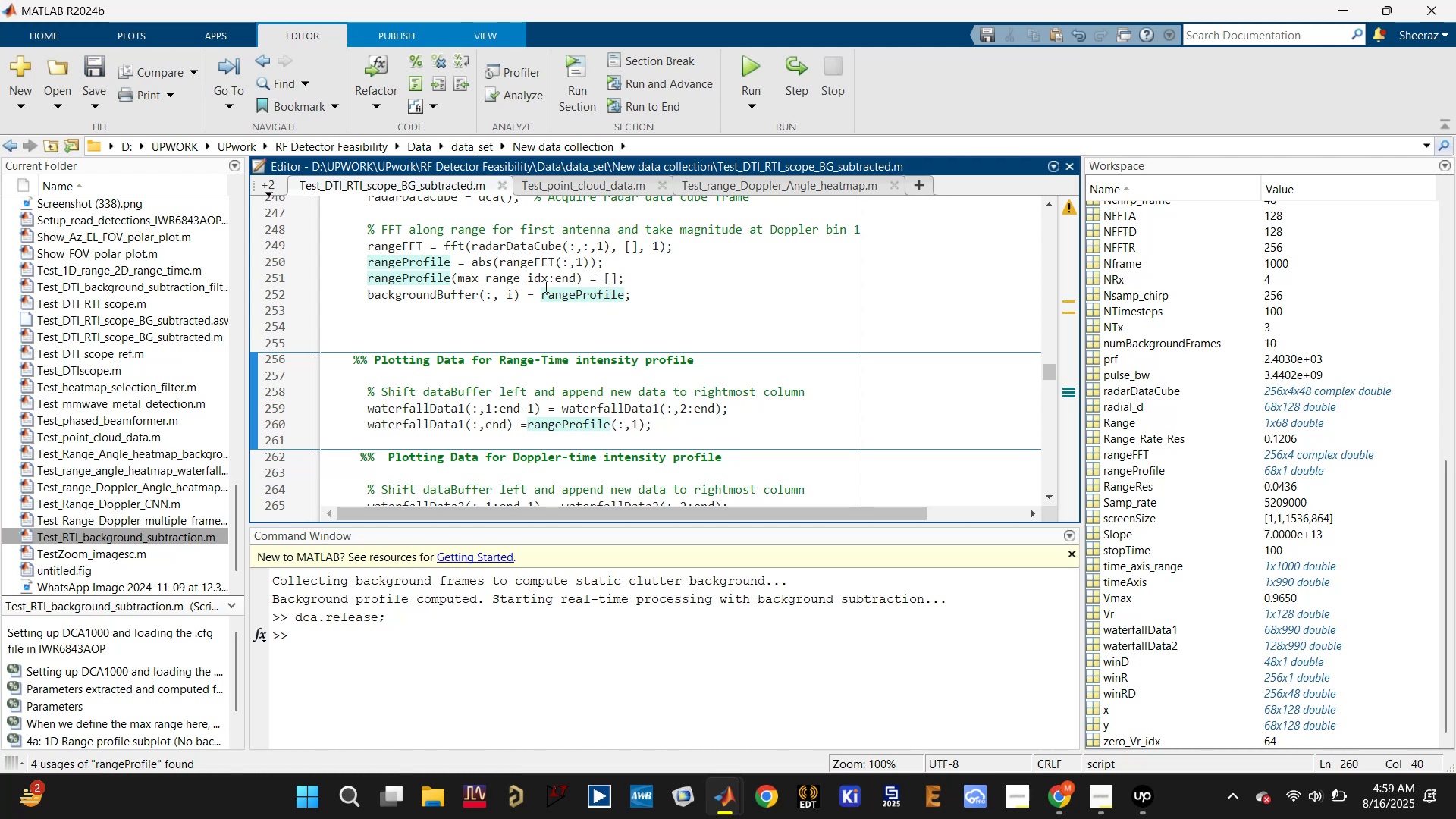 
wait(7.09)
 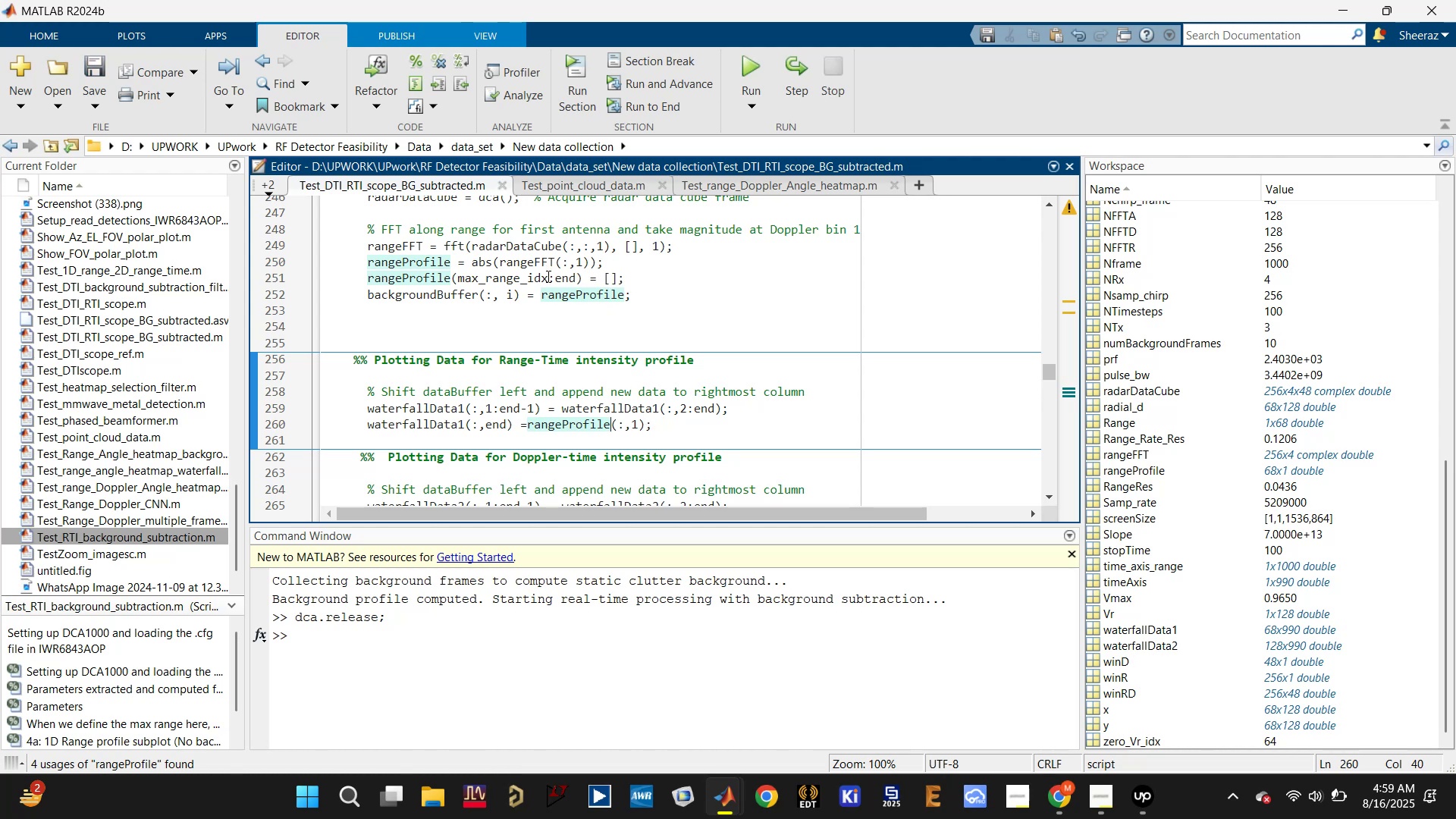 
left_click([573, 338])
 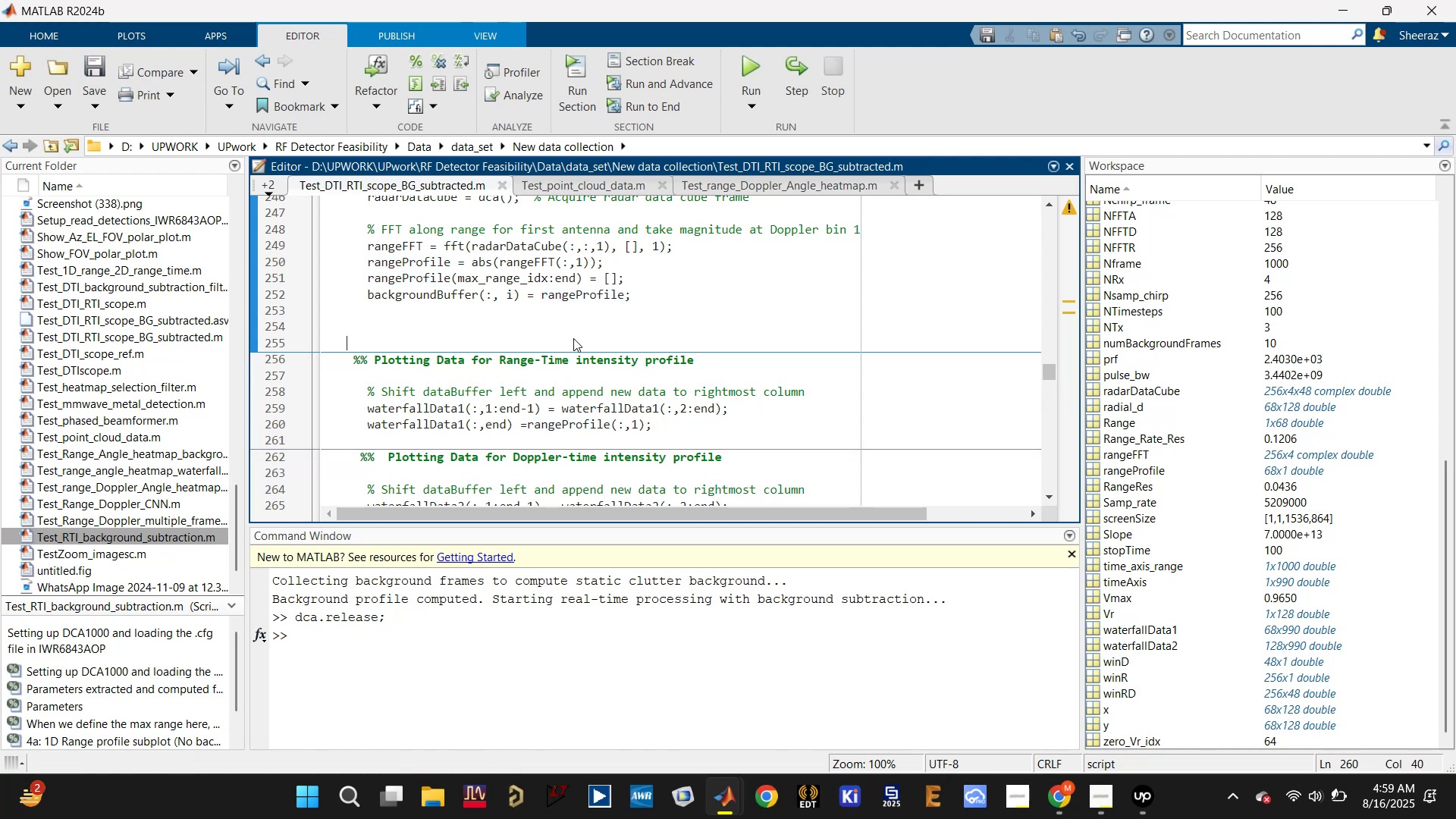 
key(Control+S)
 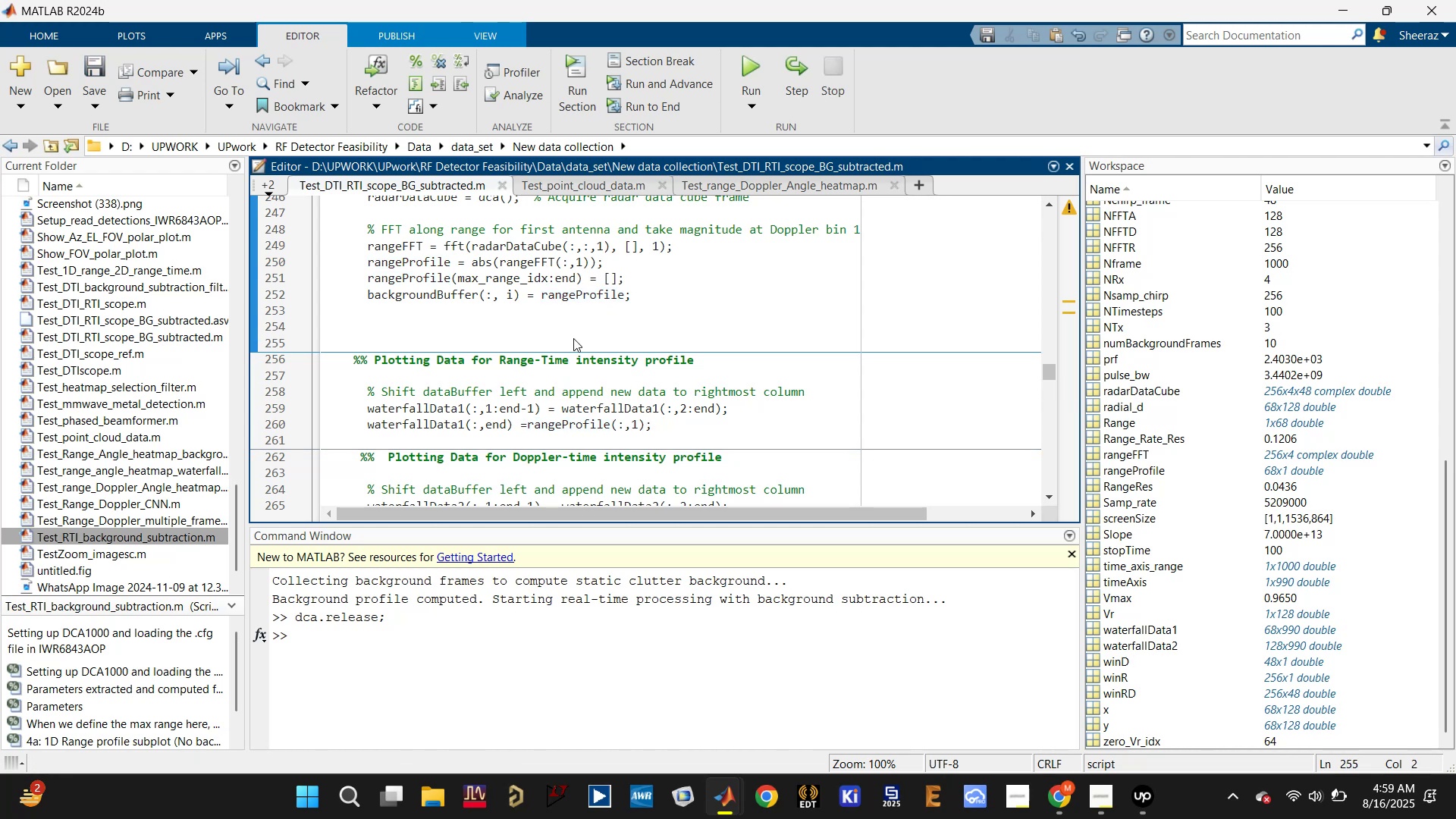 
key(Backspace)
 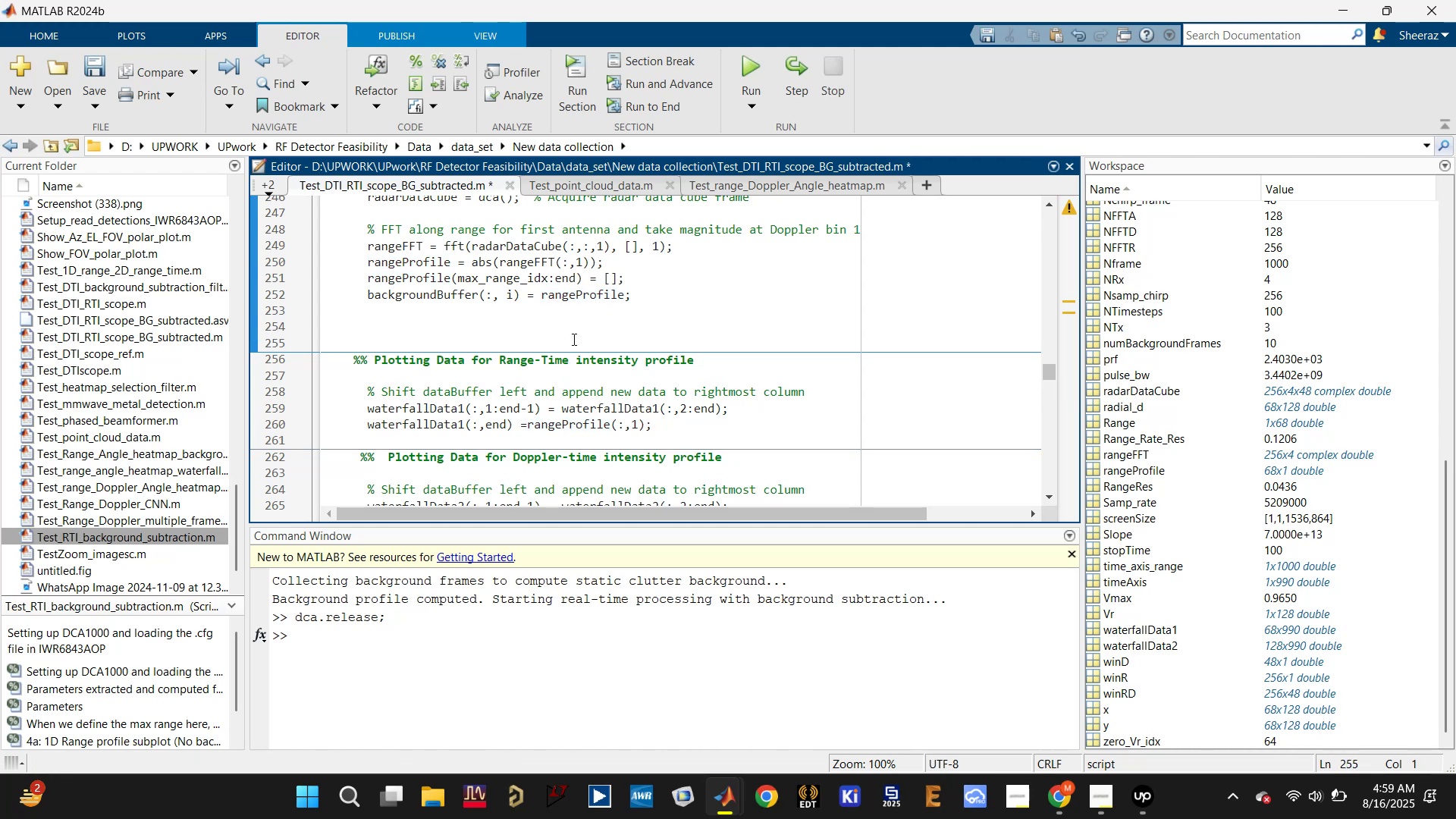 
key(Backspace)
 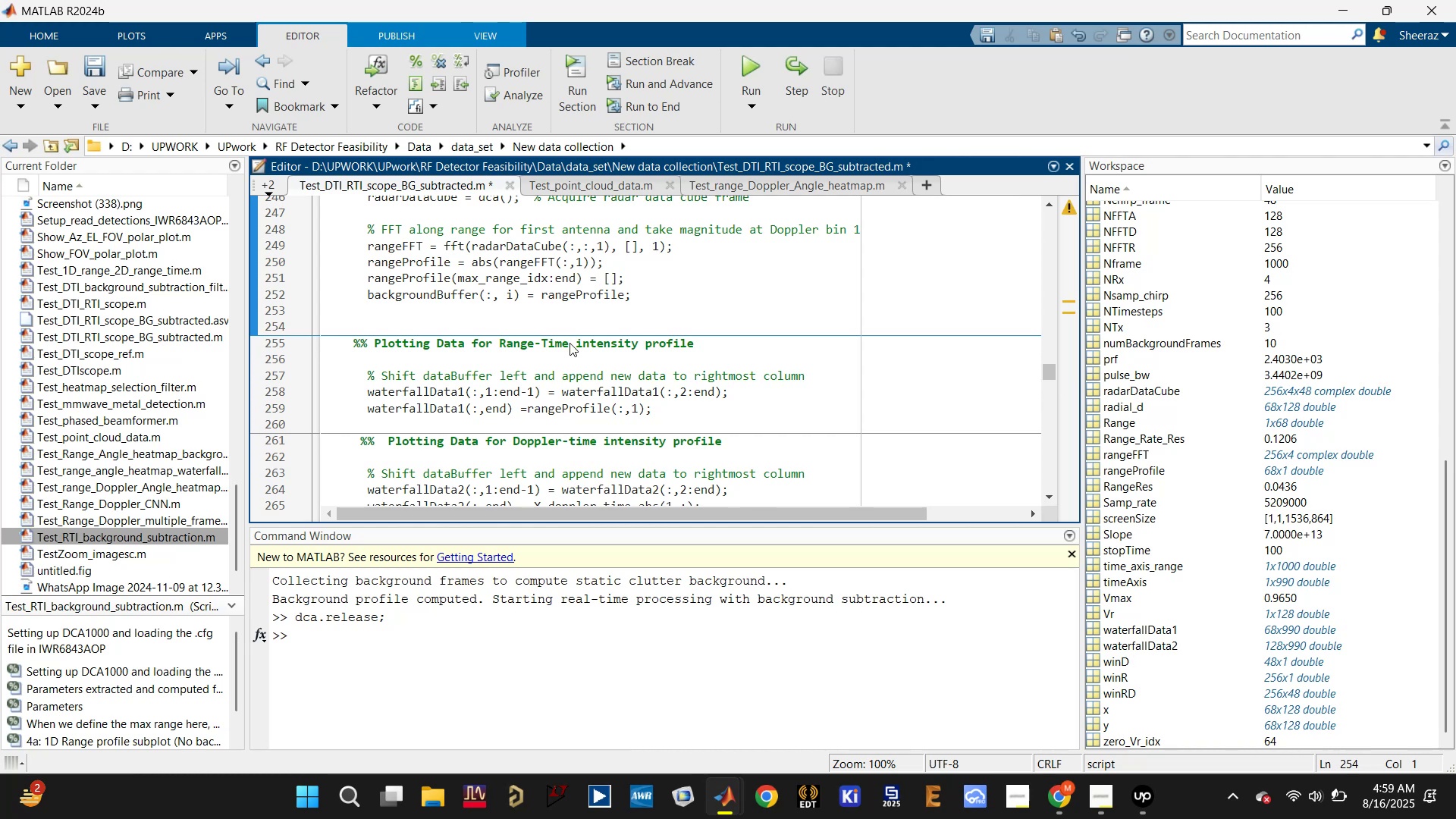 
key(Control+S)
 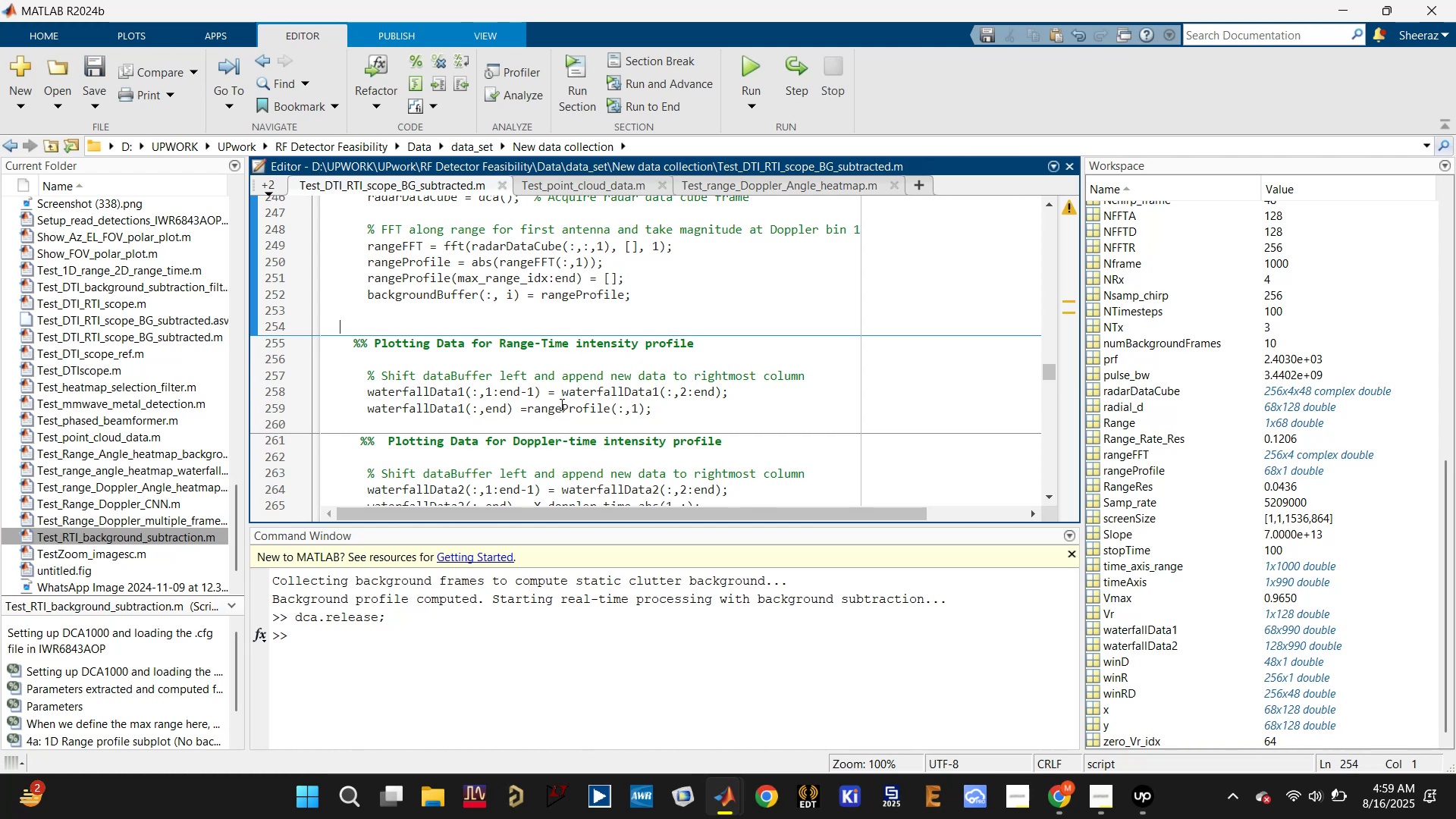 
left_click([560, 404])
 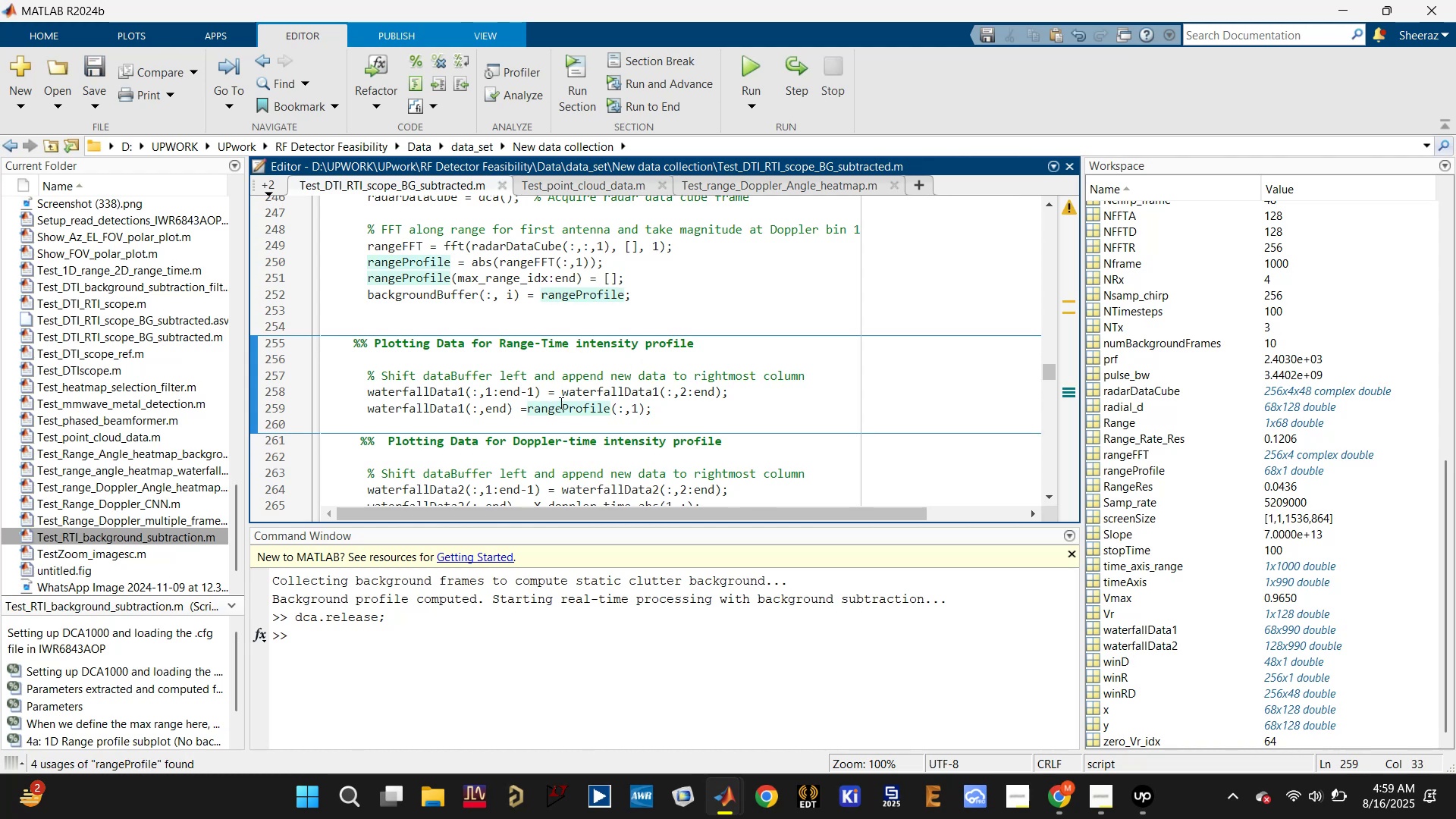 
left_click([670, 293])
 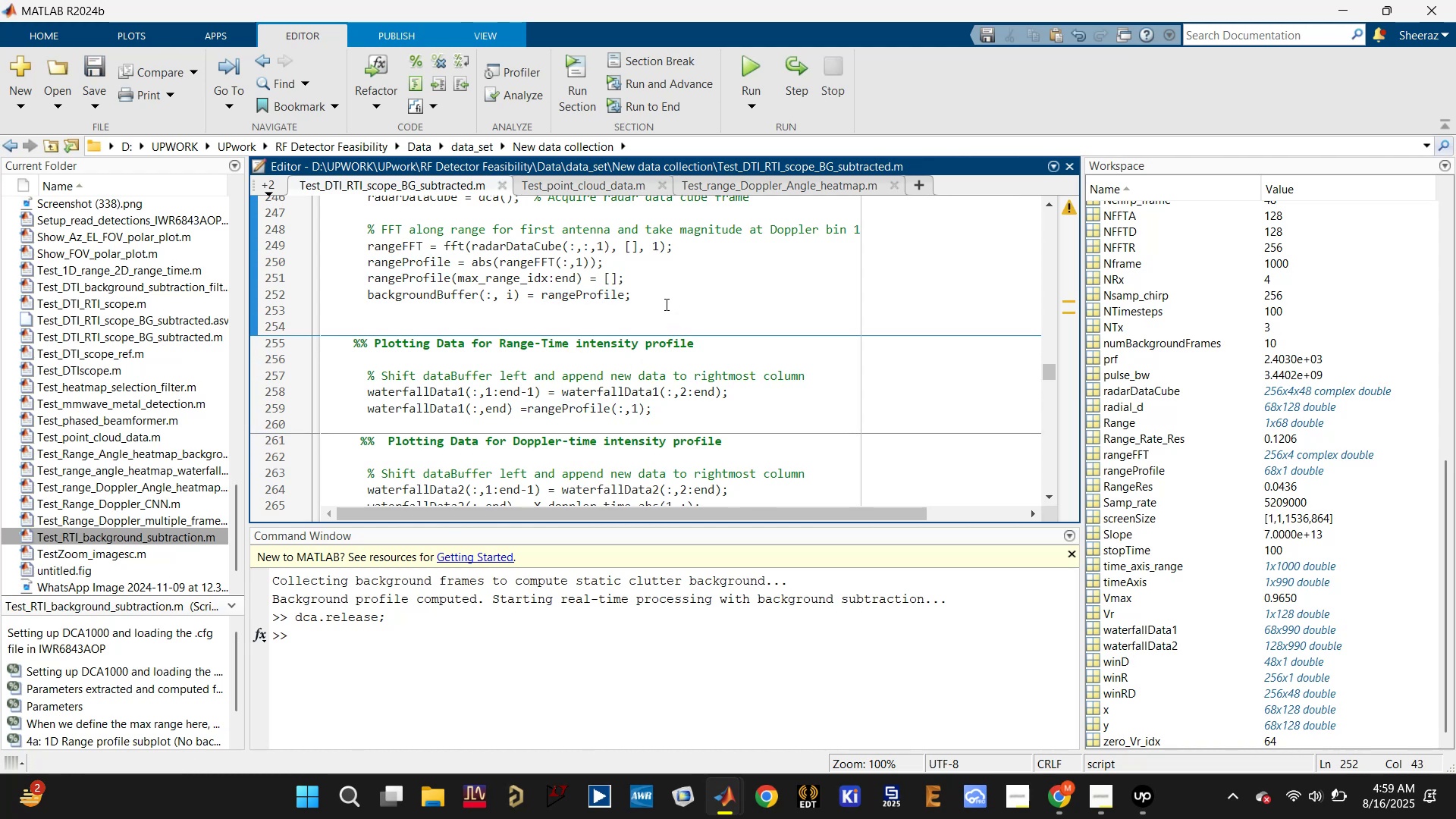 
key(Enter)
 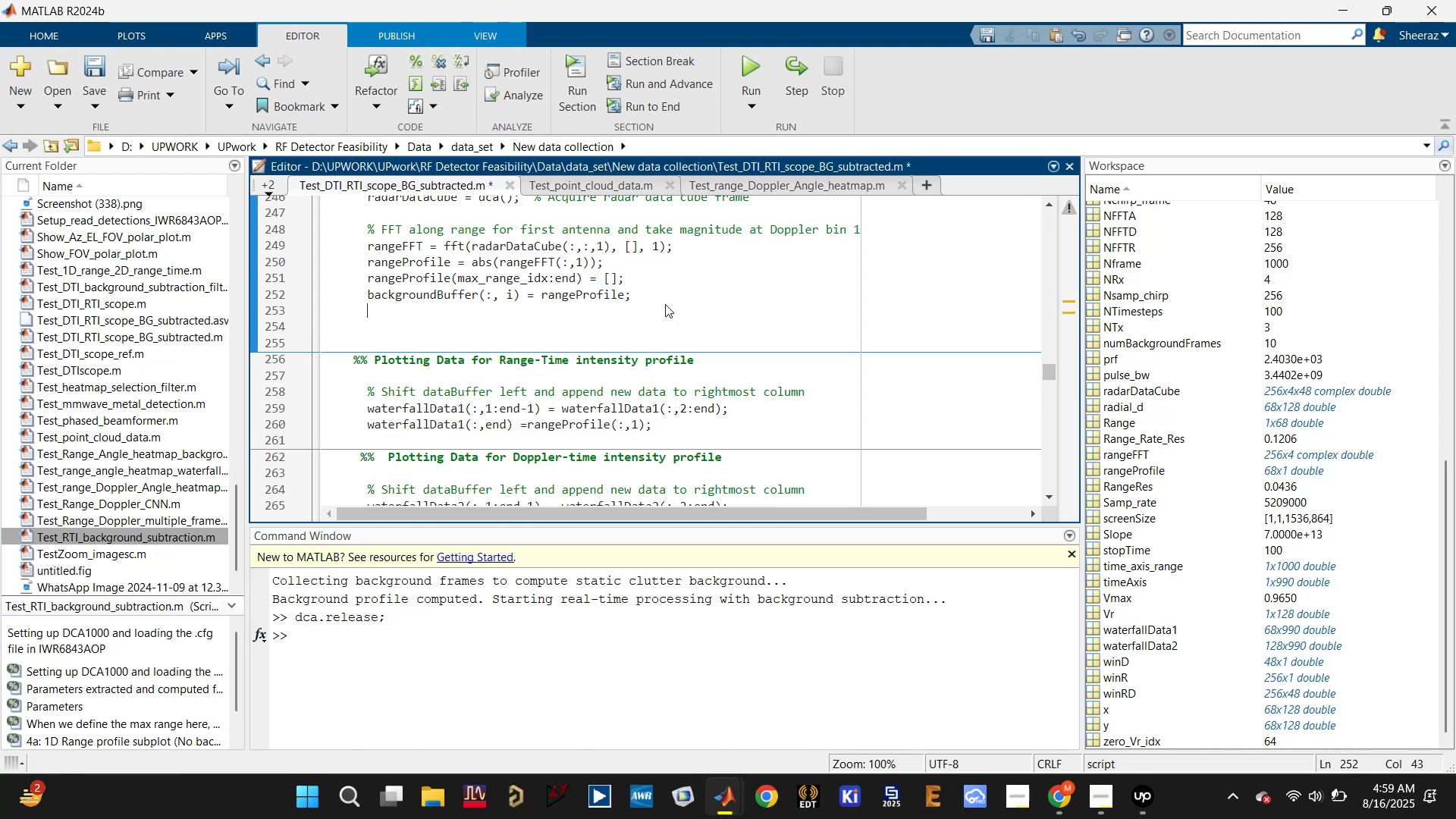 
key(Enter)
 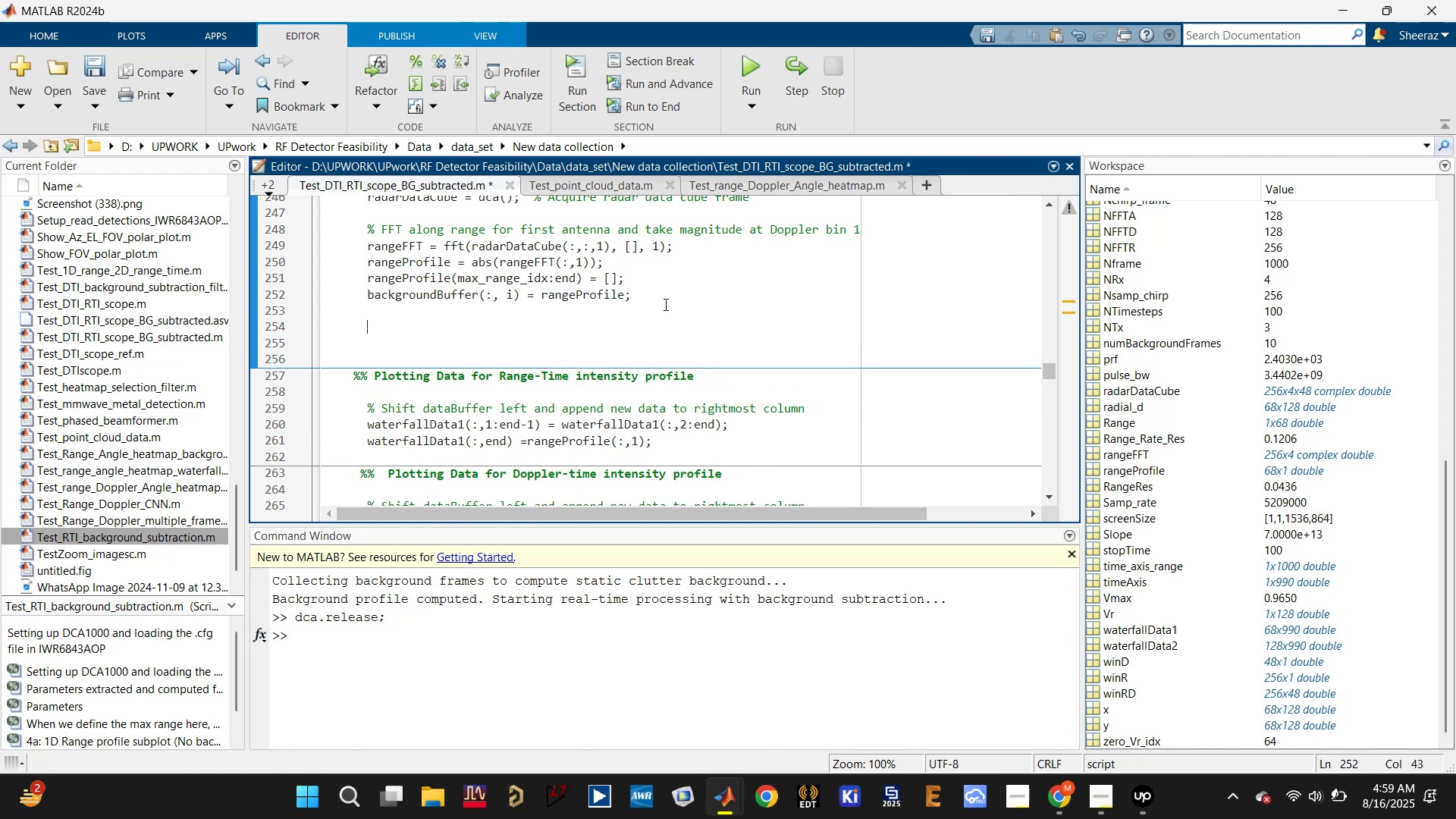 
key(Enter)
 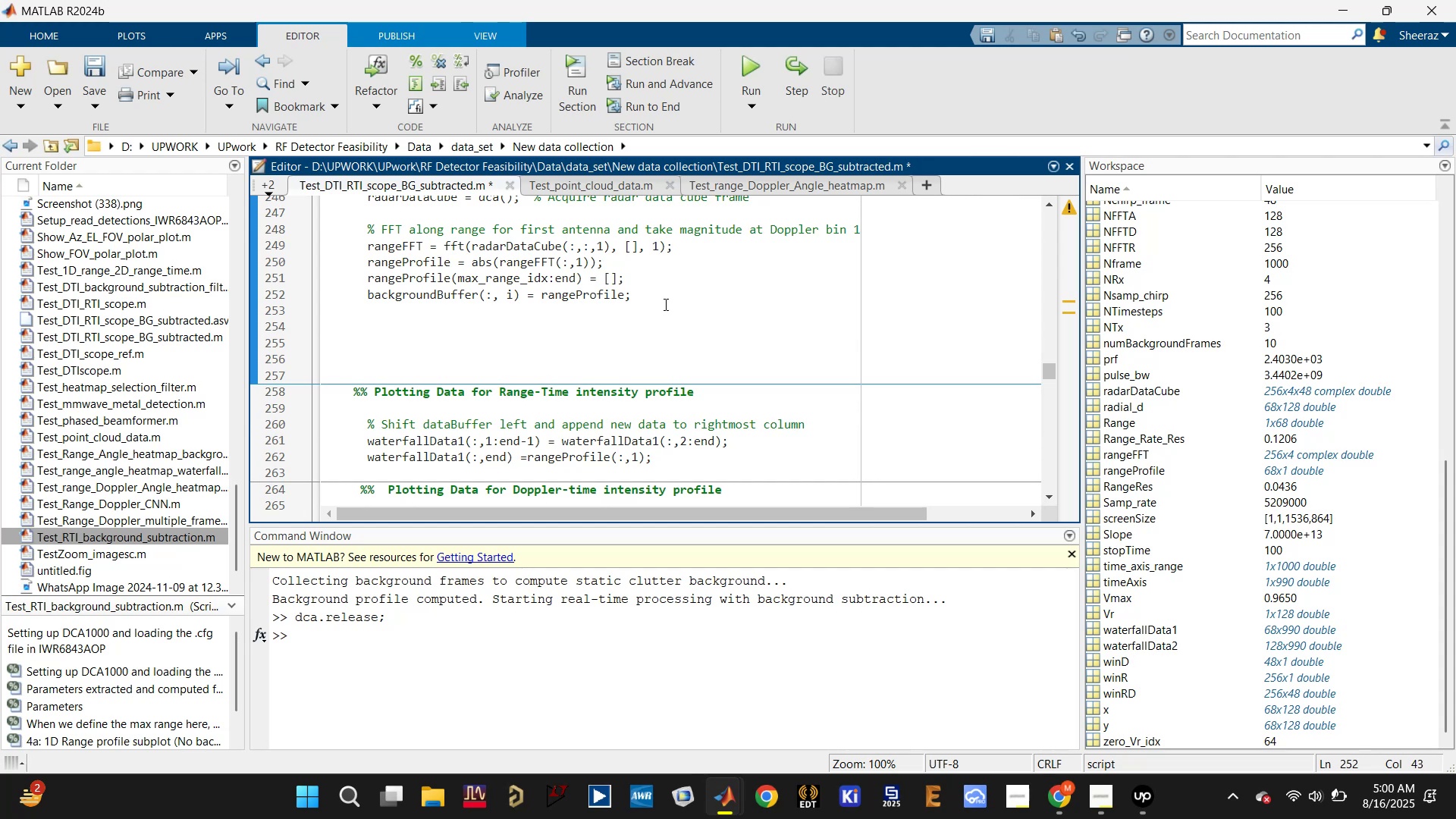 
key(Control+S)
 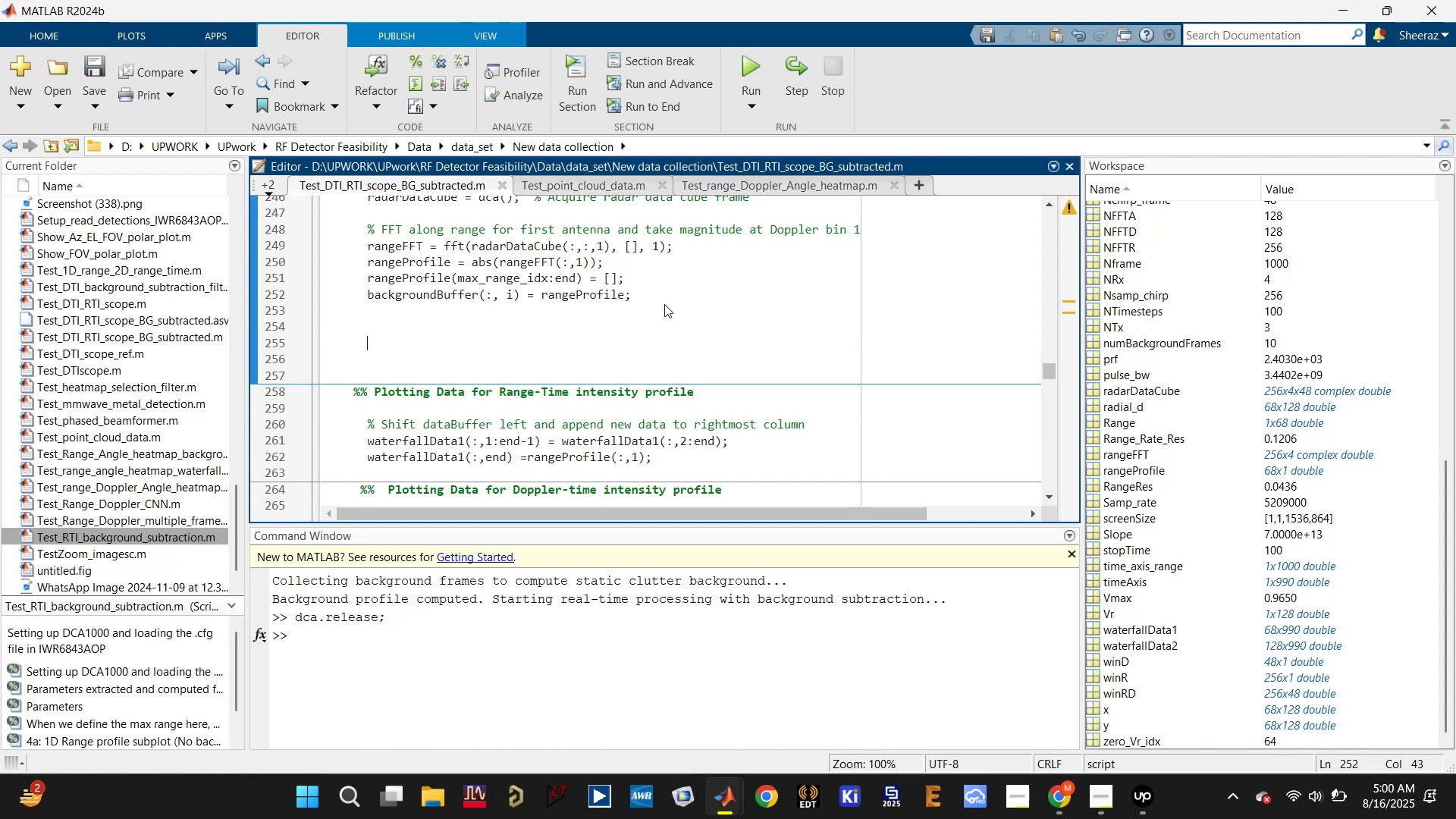 
scroll: coordinate [569, 298], scroll_direction: down, amount: 7.0
 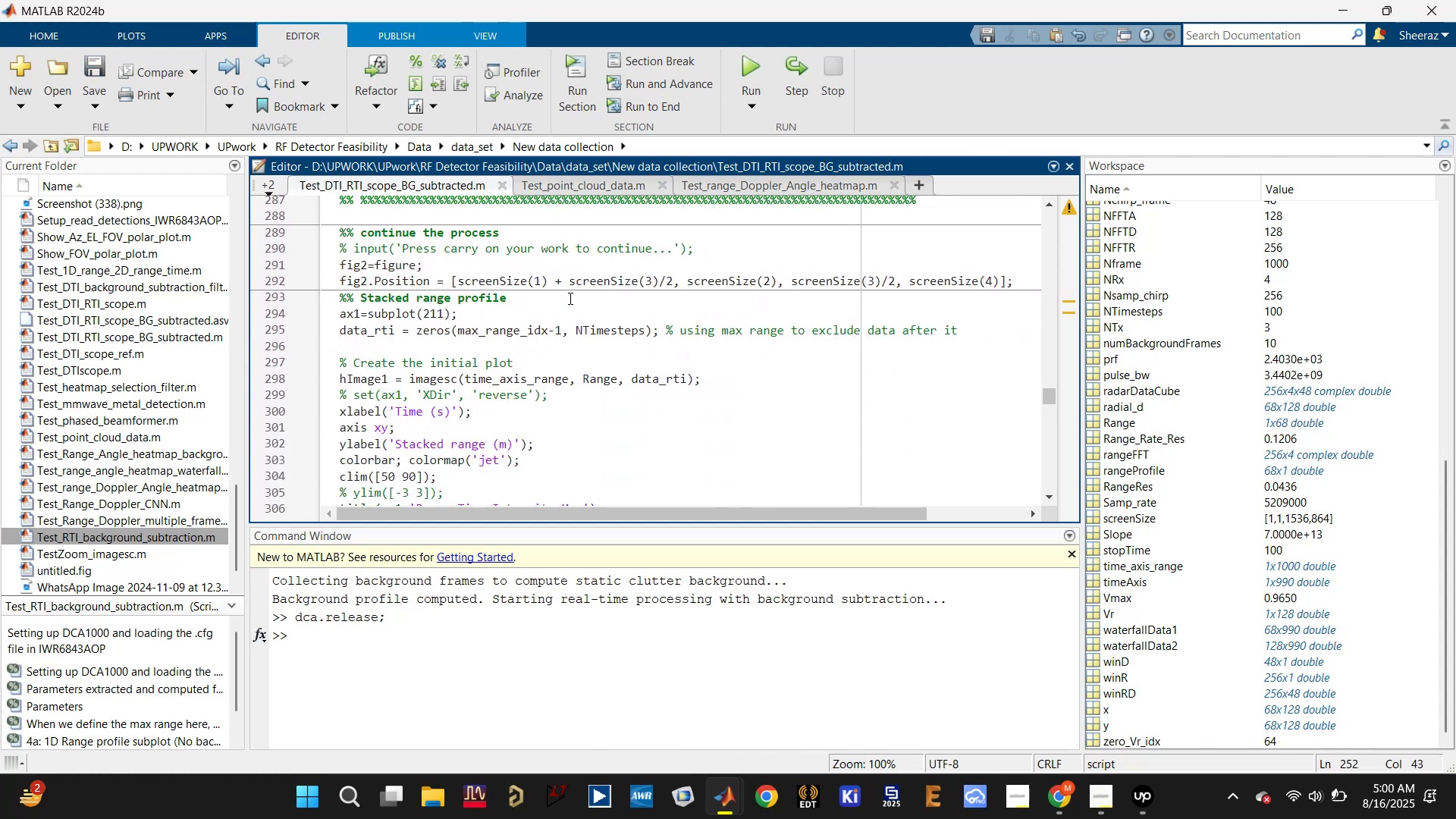 
scroll: coordinate [569, 298], scroll_direction: up, amount: 4.0
 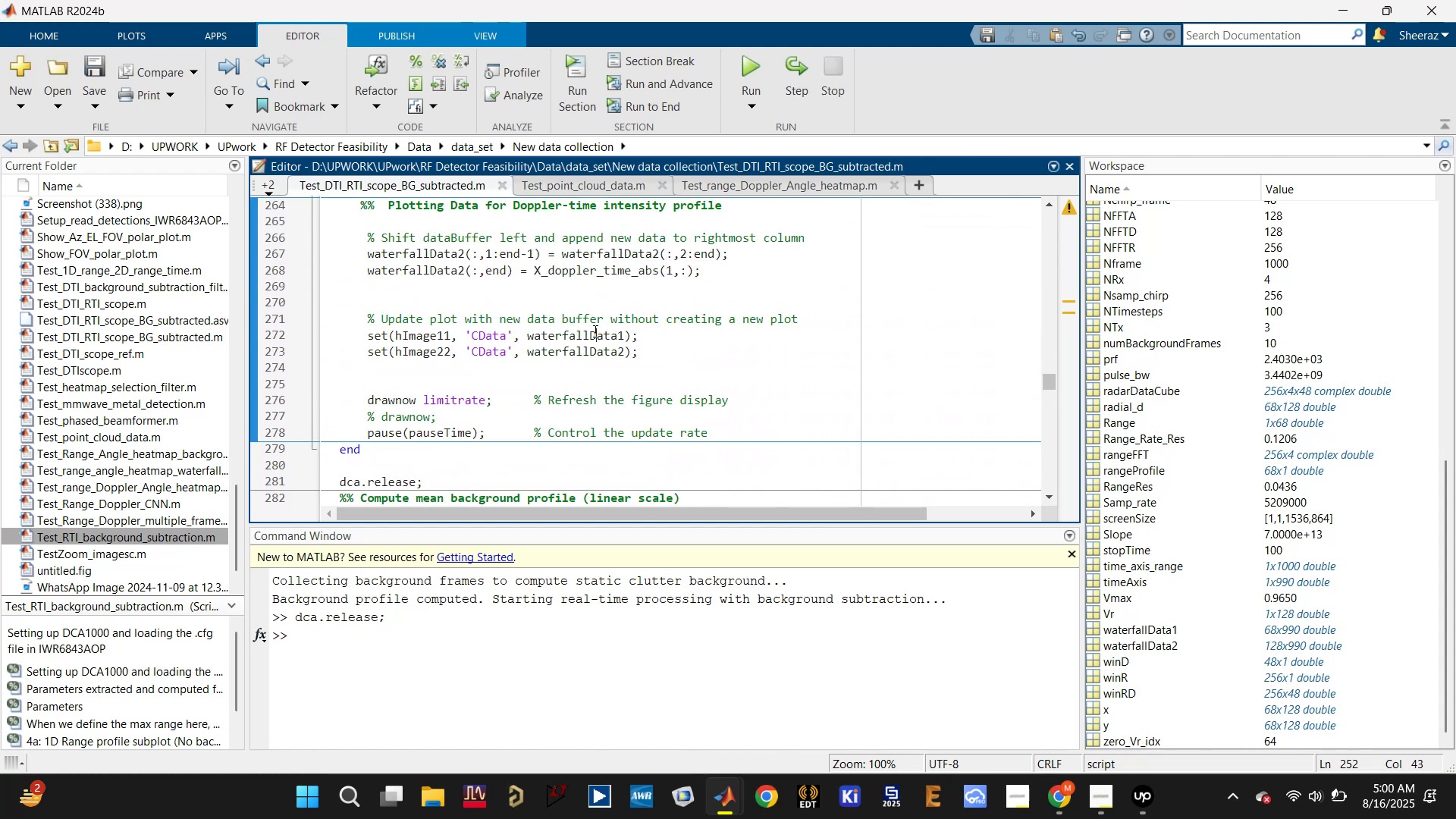 
double_click([592, 347])
 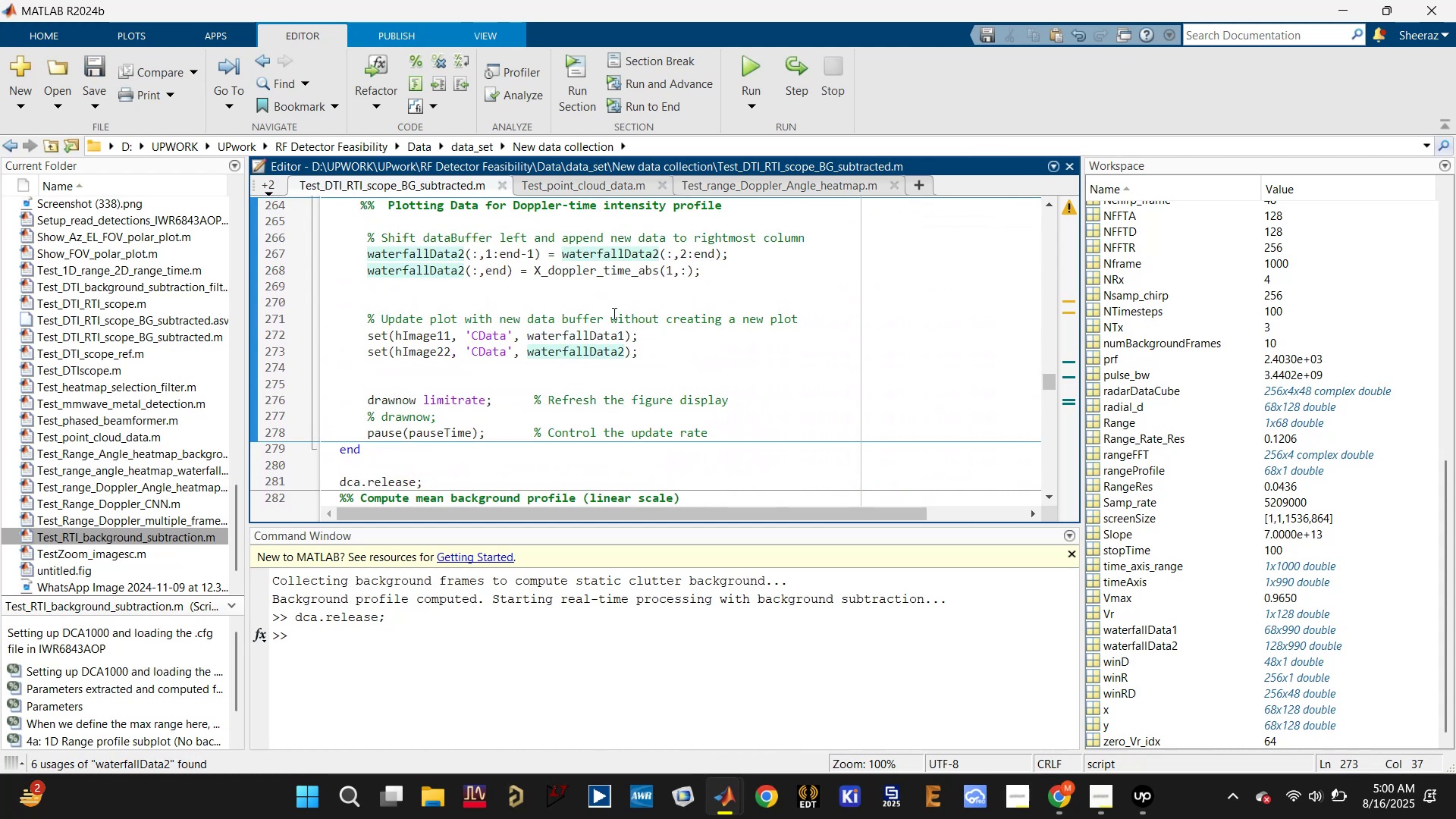 
left_click([607, 264])
 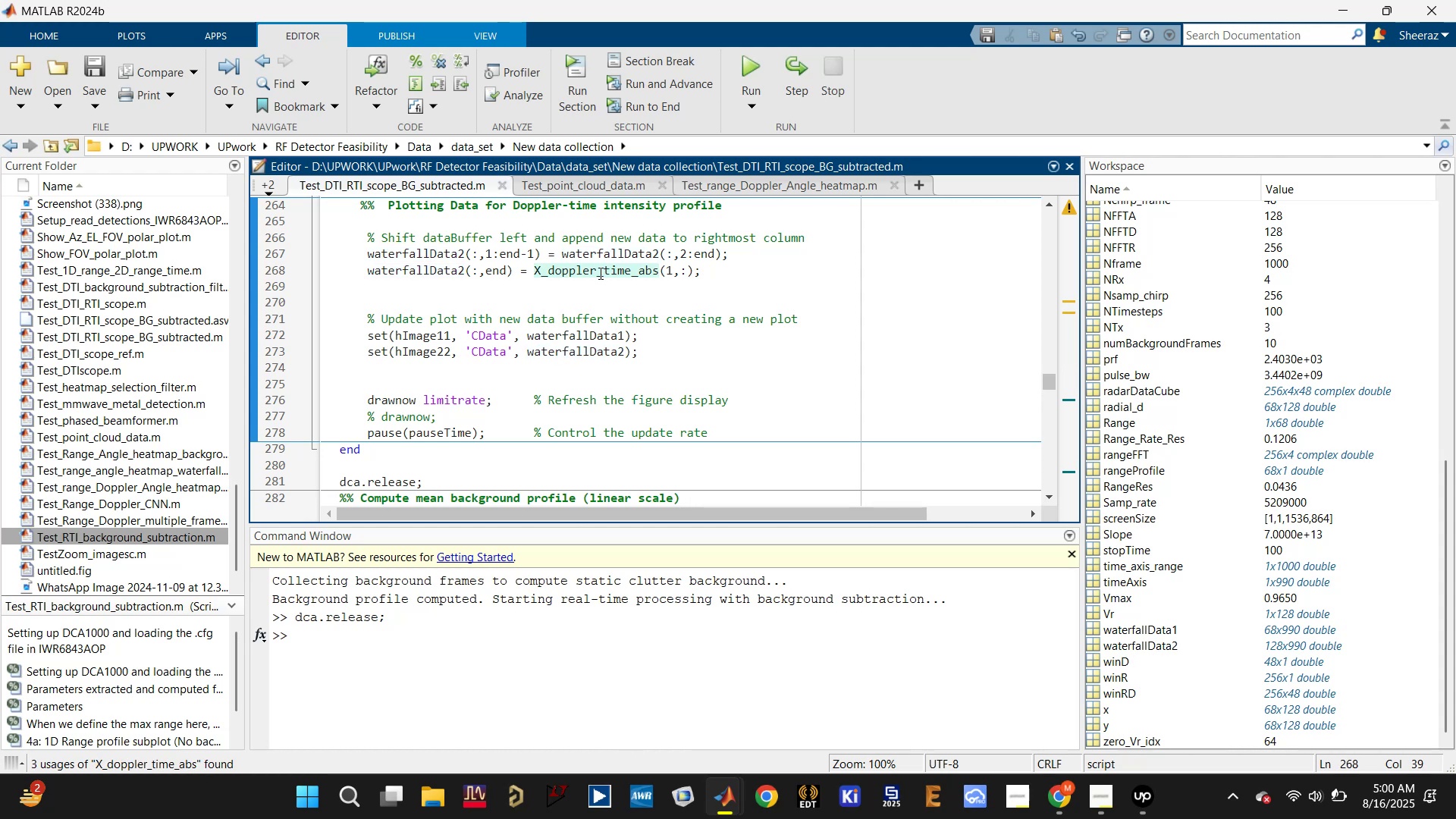 
double_click([599, 273])
 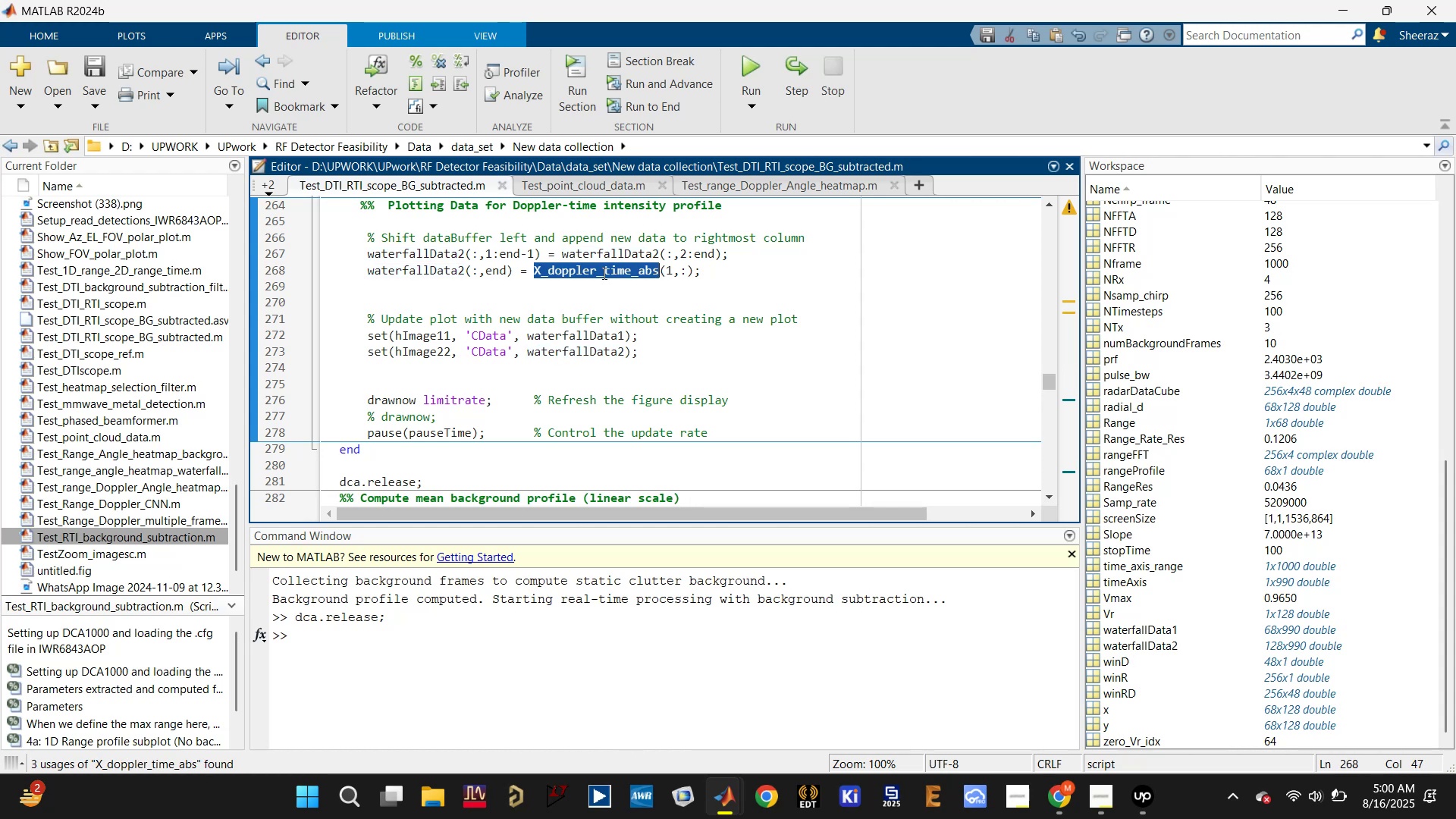 
type(Doppler)
 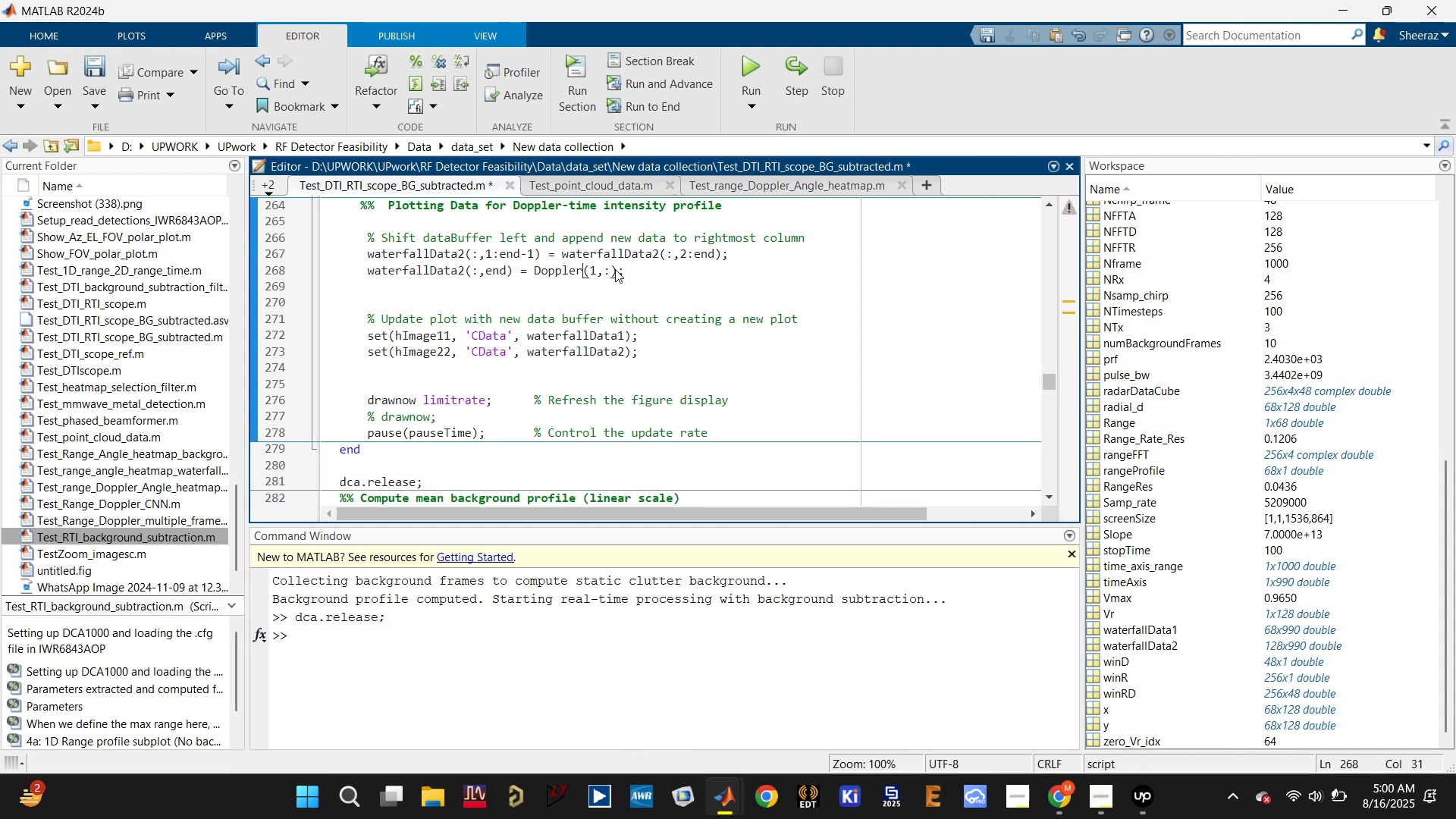 
hold_key(key=ShiftLeft, duration=0.47)
 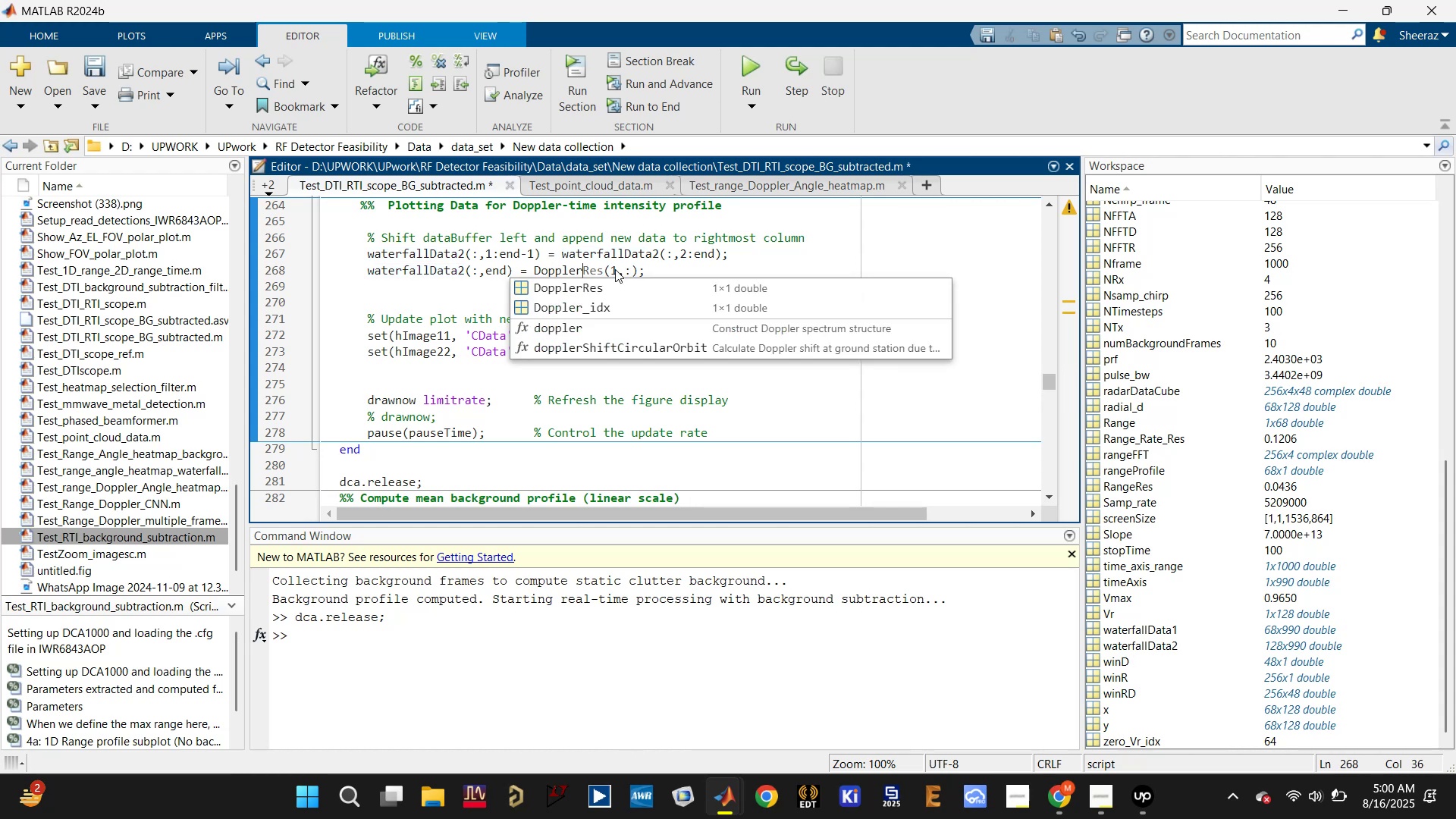 
scroll: coordinate [613, 275], scroll_direction: up, amount: 3.0
 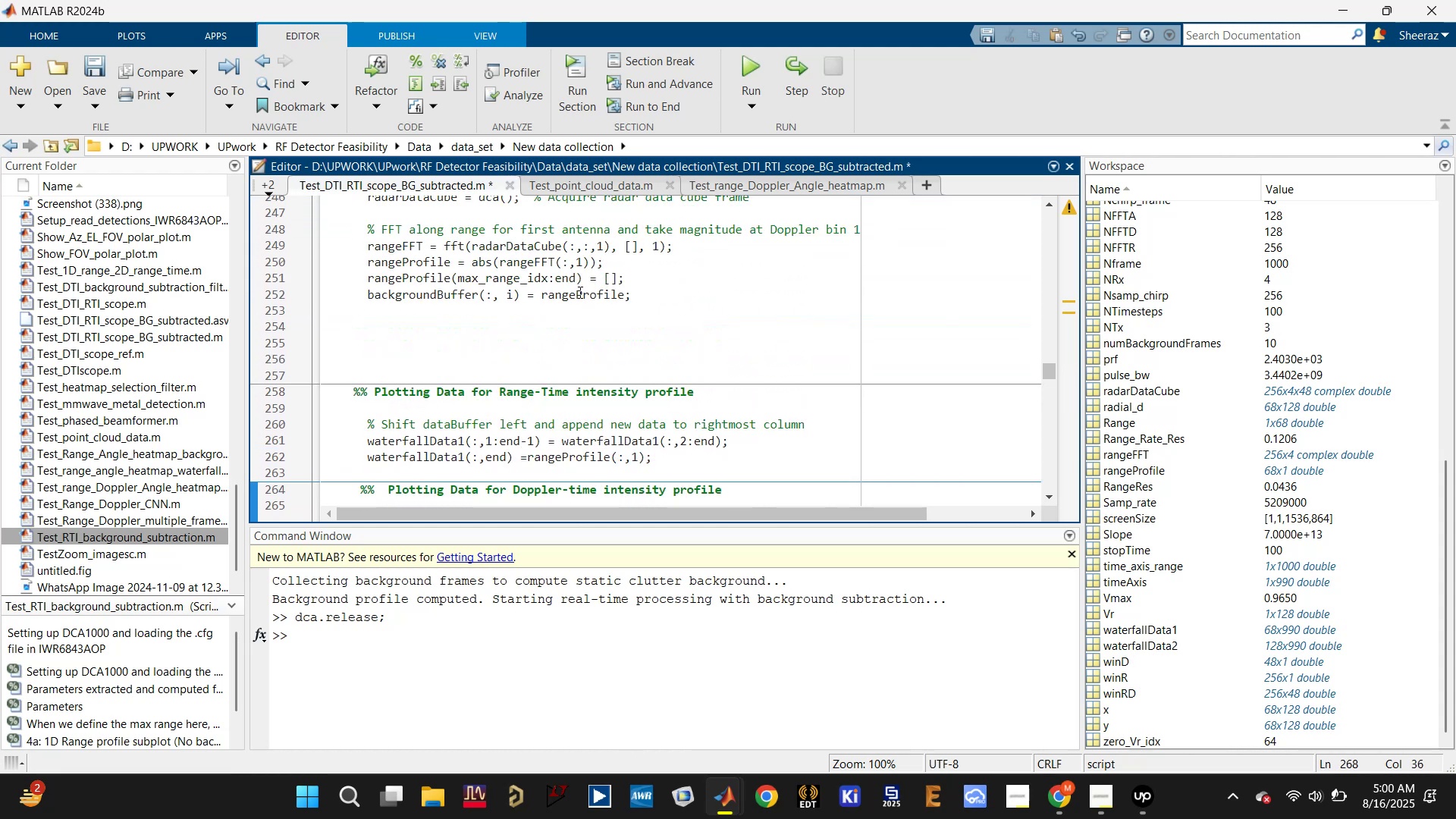 
key(Control+C)
 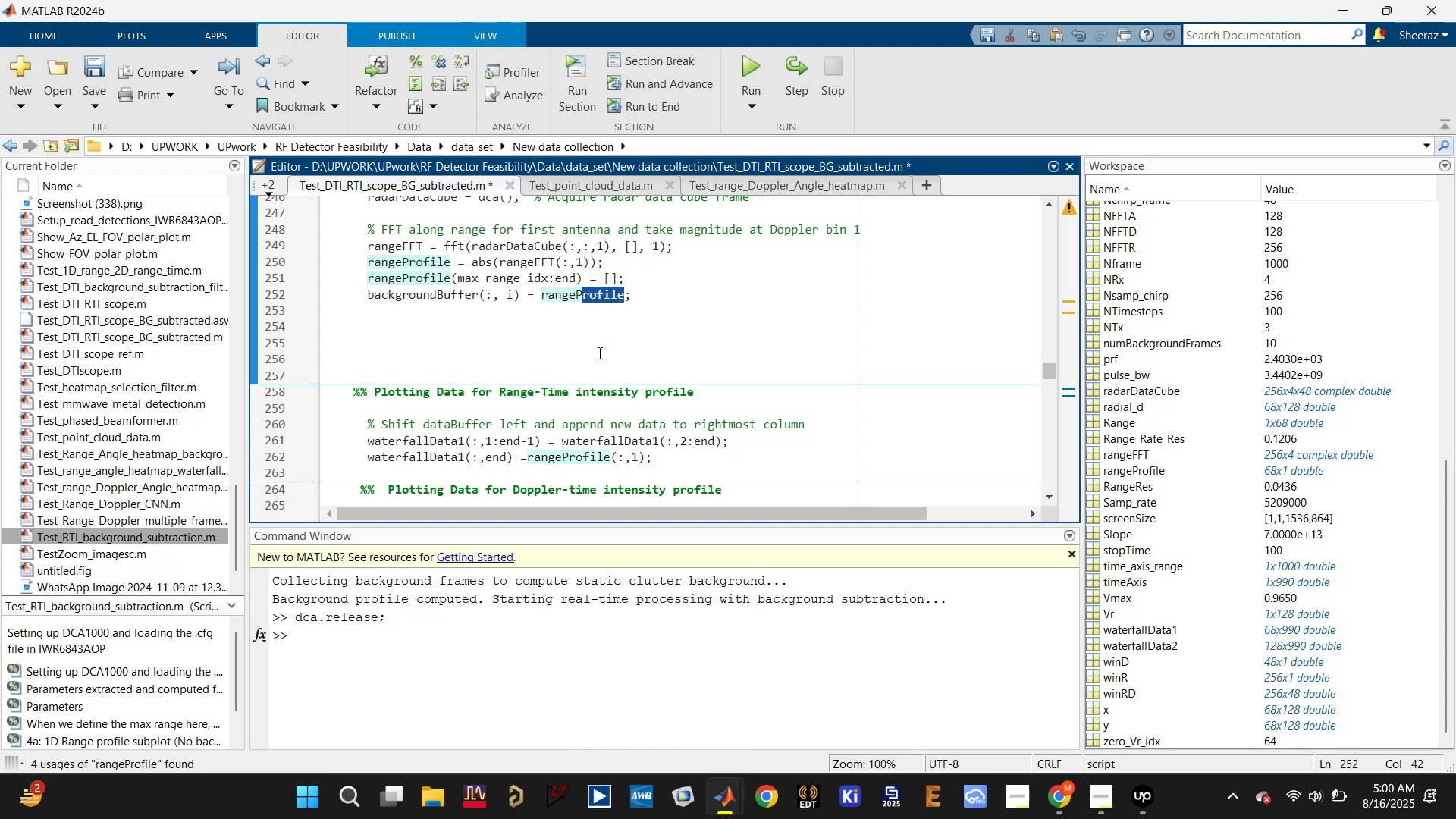 
scroll: coordinate [598, 357], scroll_direction: down, amount: 1.0
 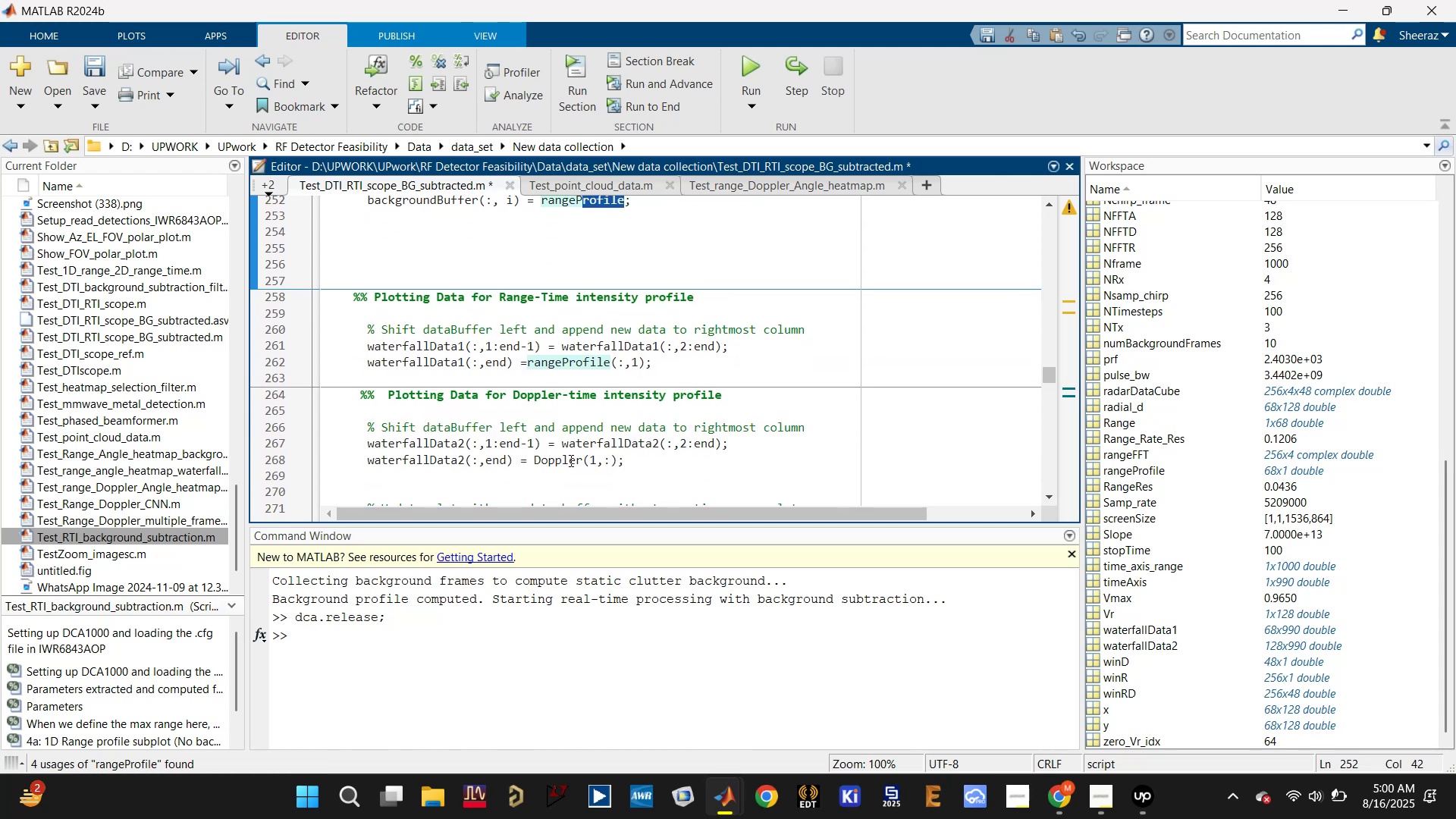 
left_click([581, 460])
 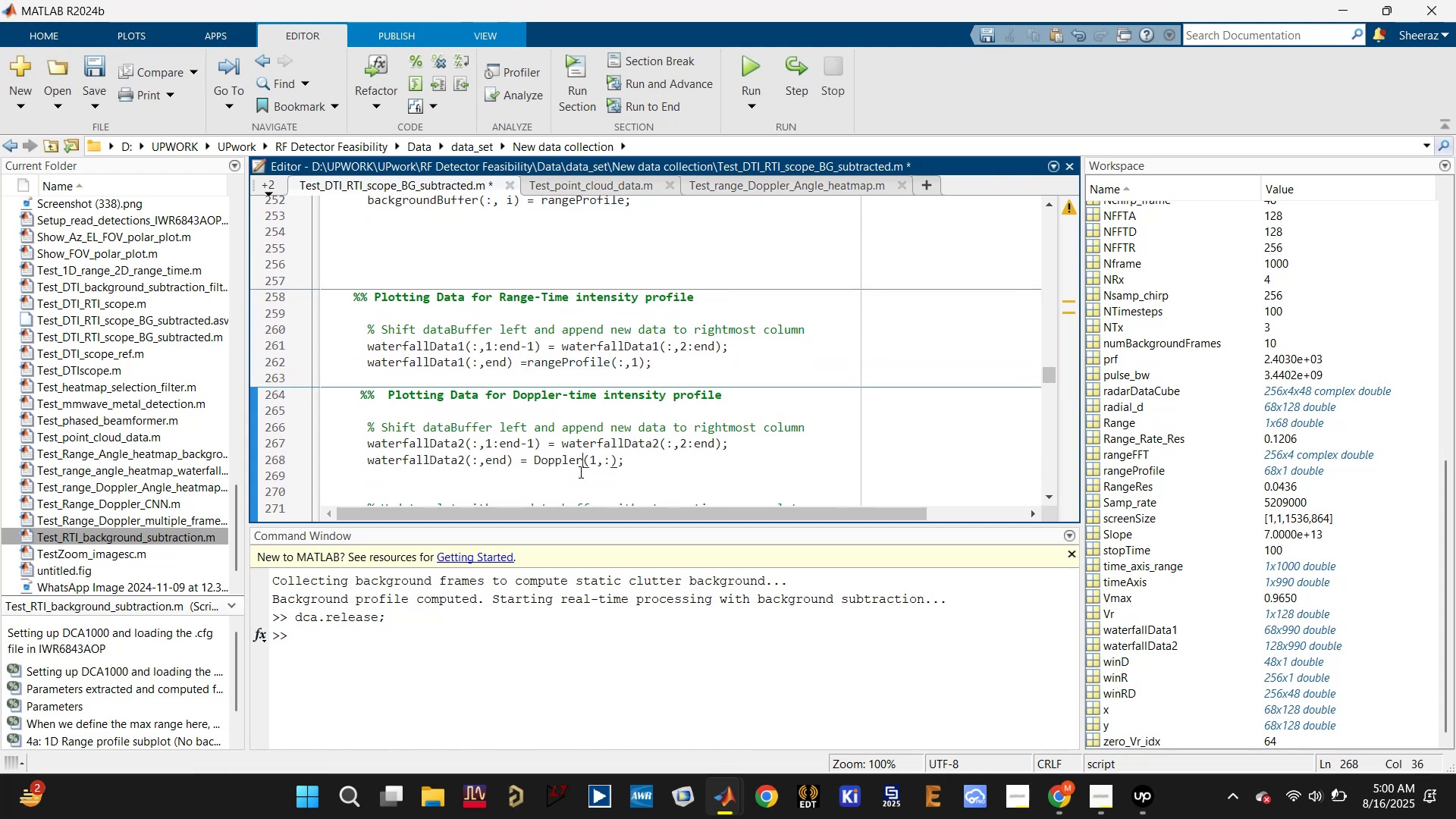 
key(Control+V)
 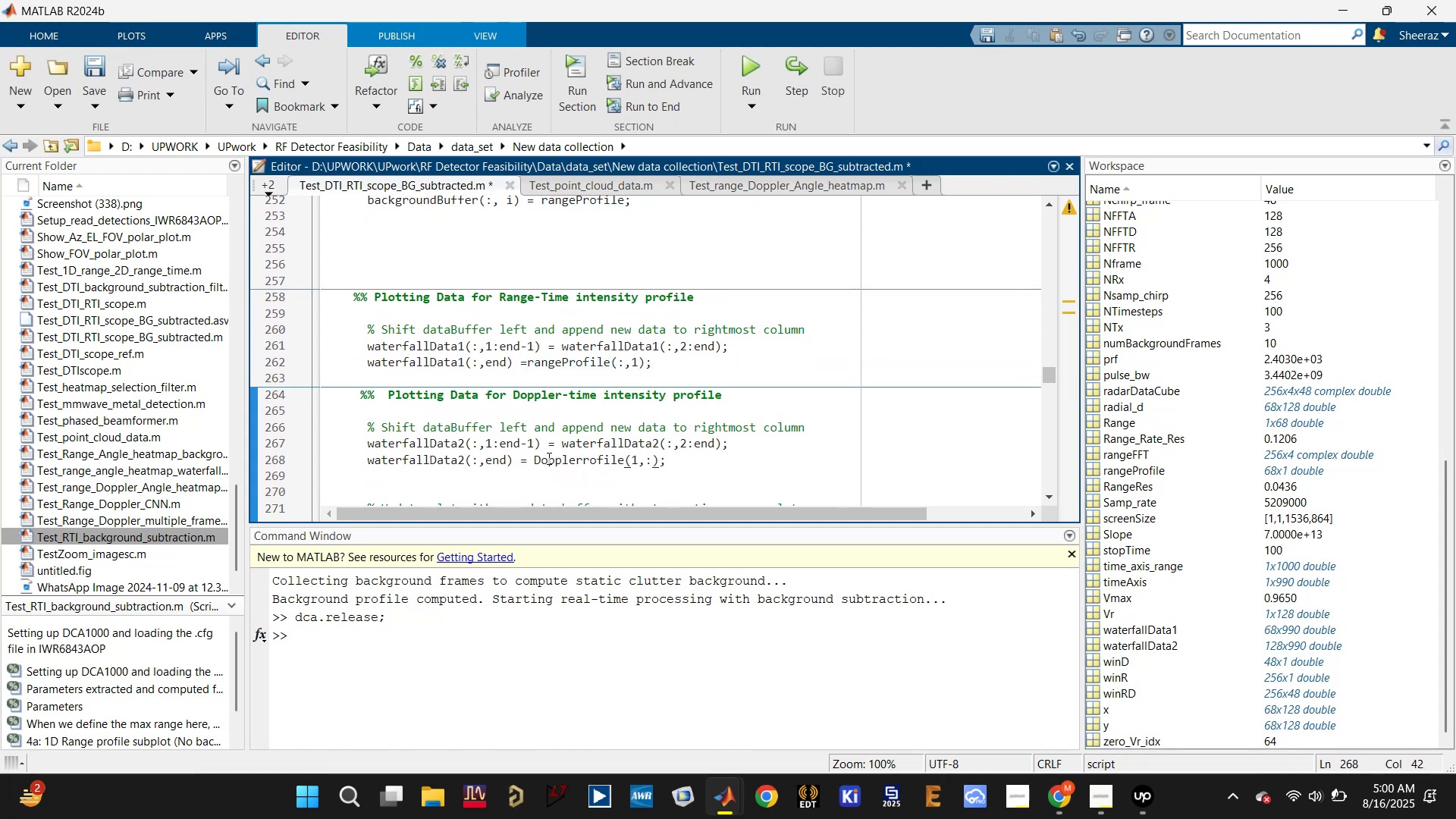 
left_click([542, 455])
 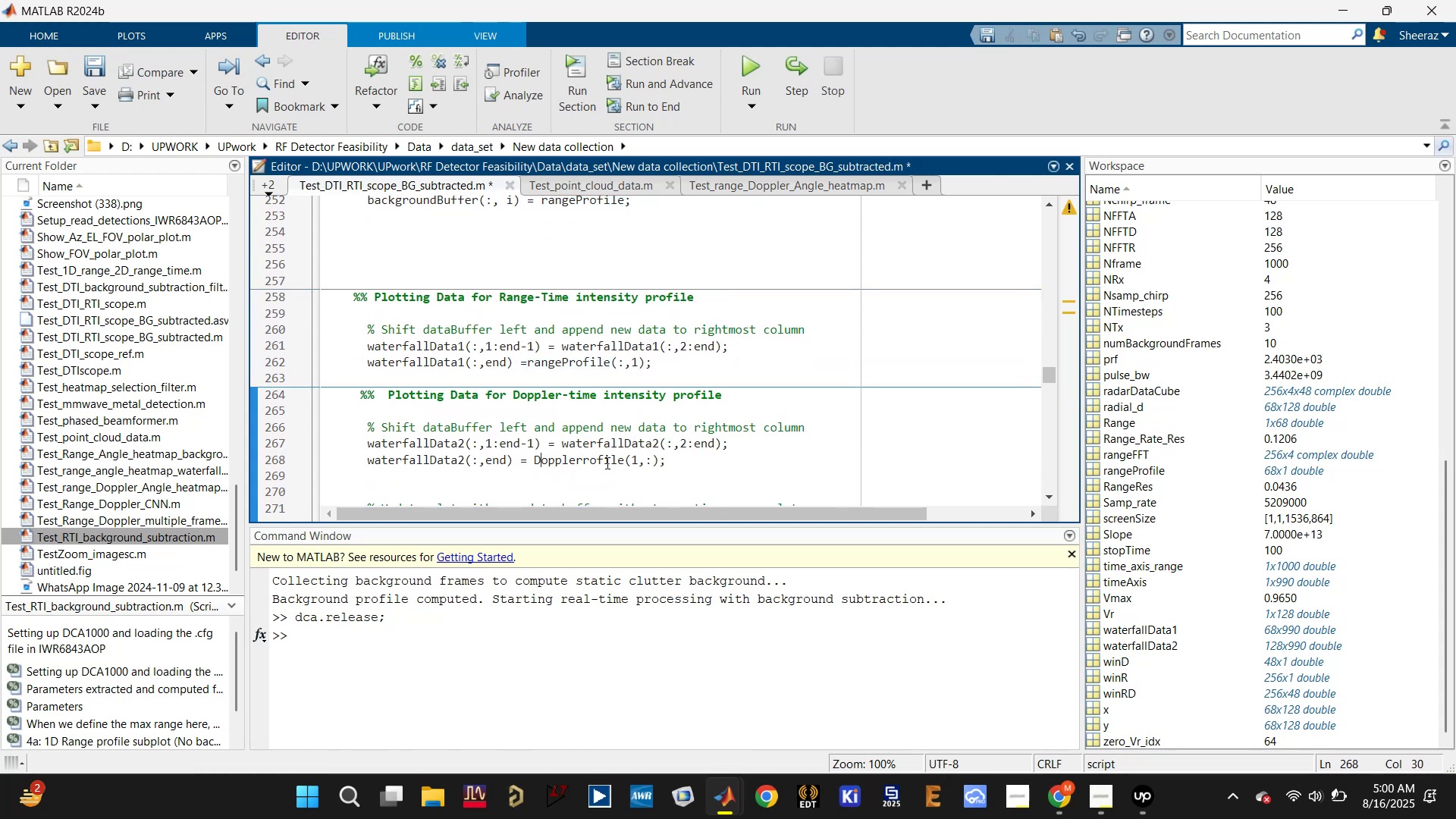 
wait(5.13)
 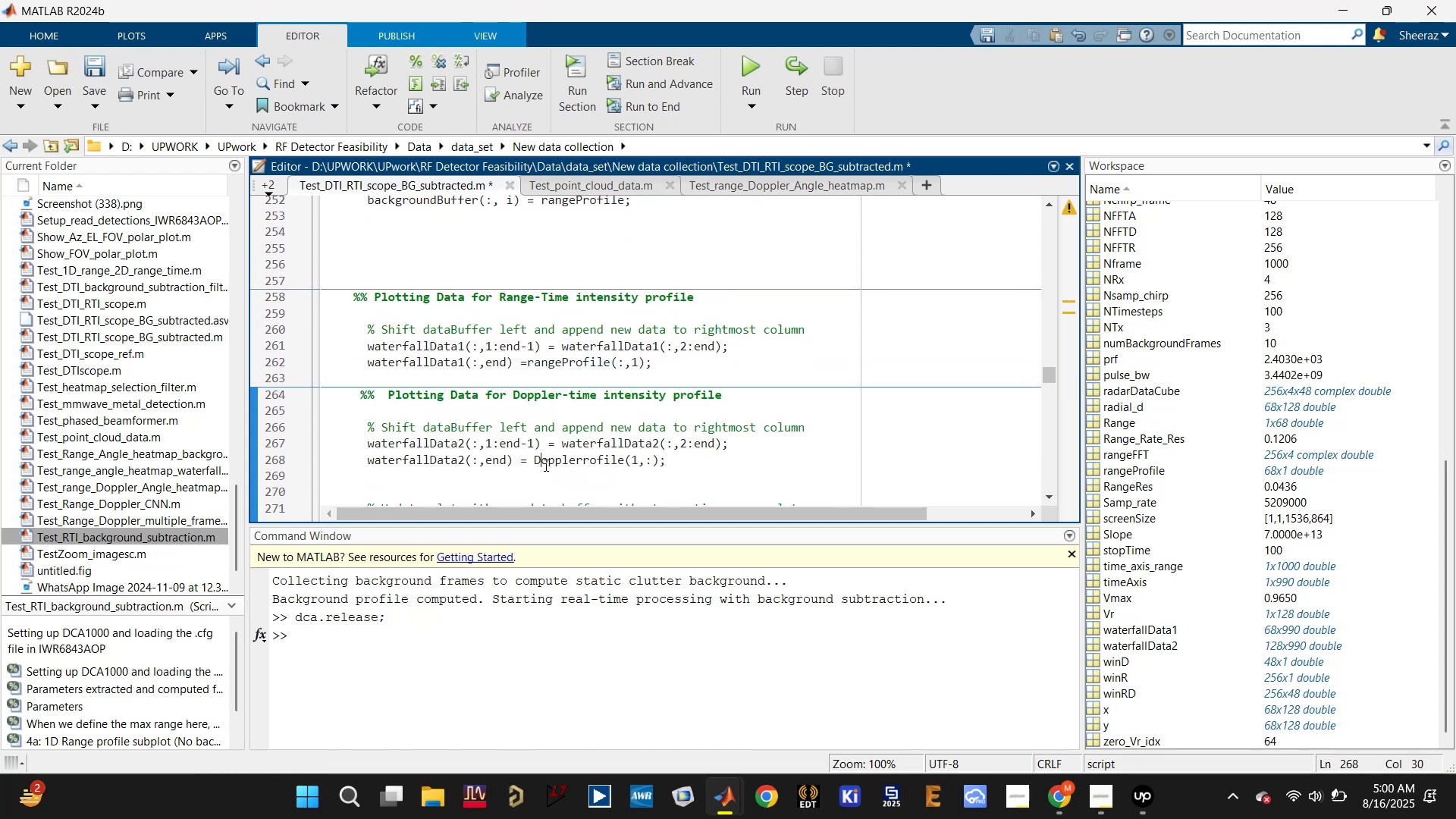 
left_click([579, 465])
 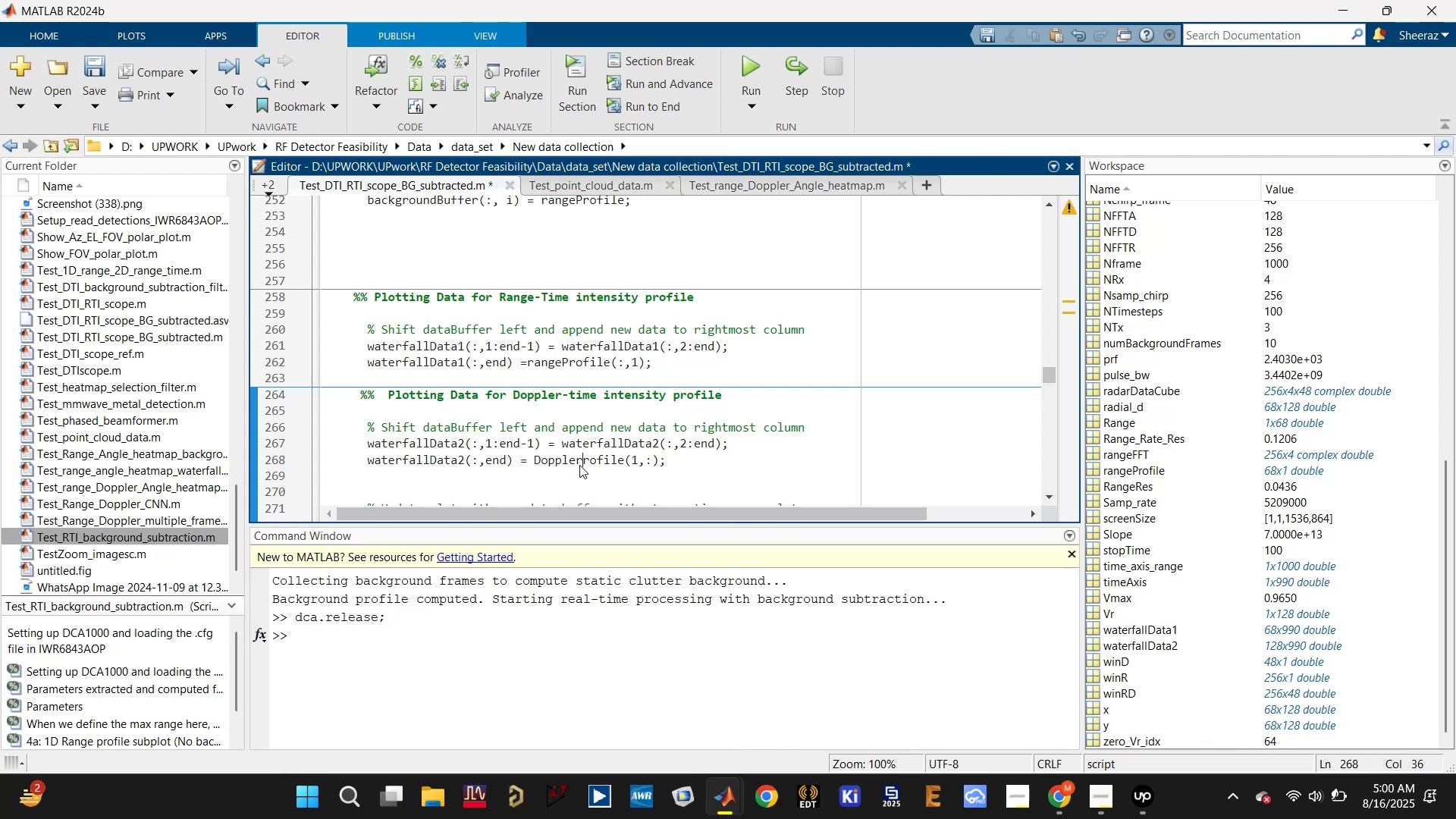 
key(Shift+P)
 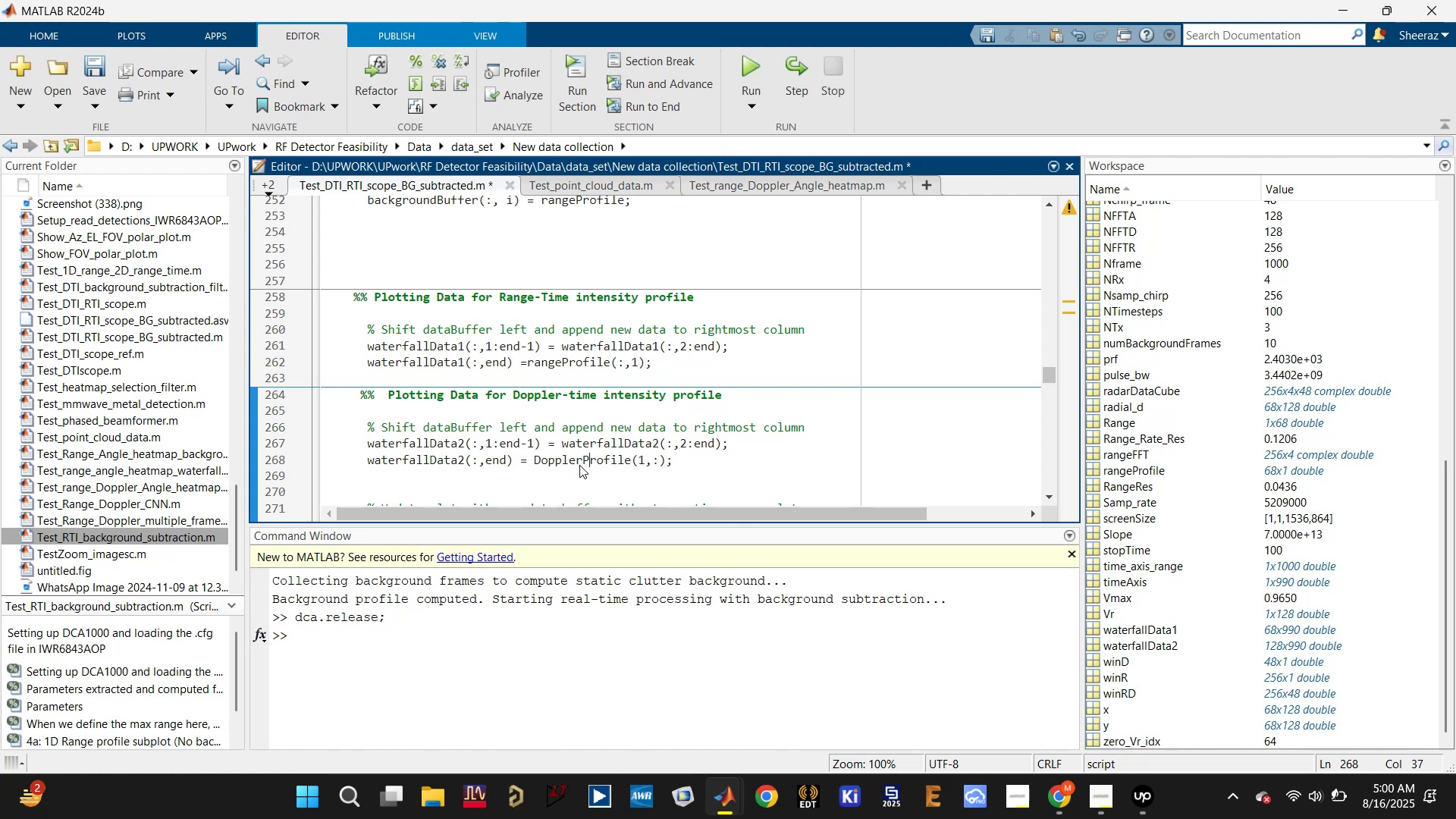 
double_click([582, 458])
 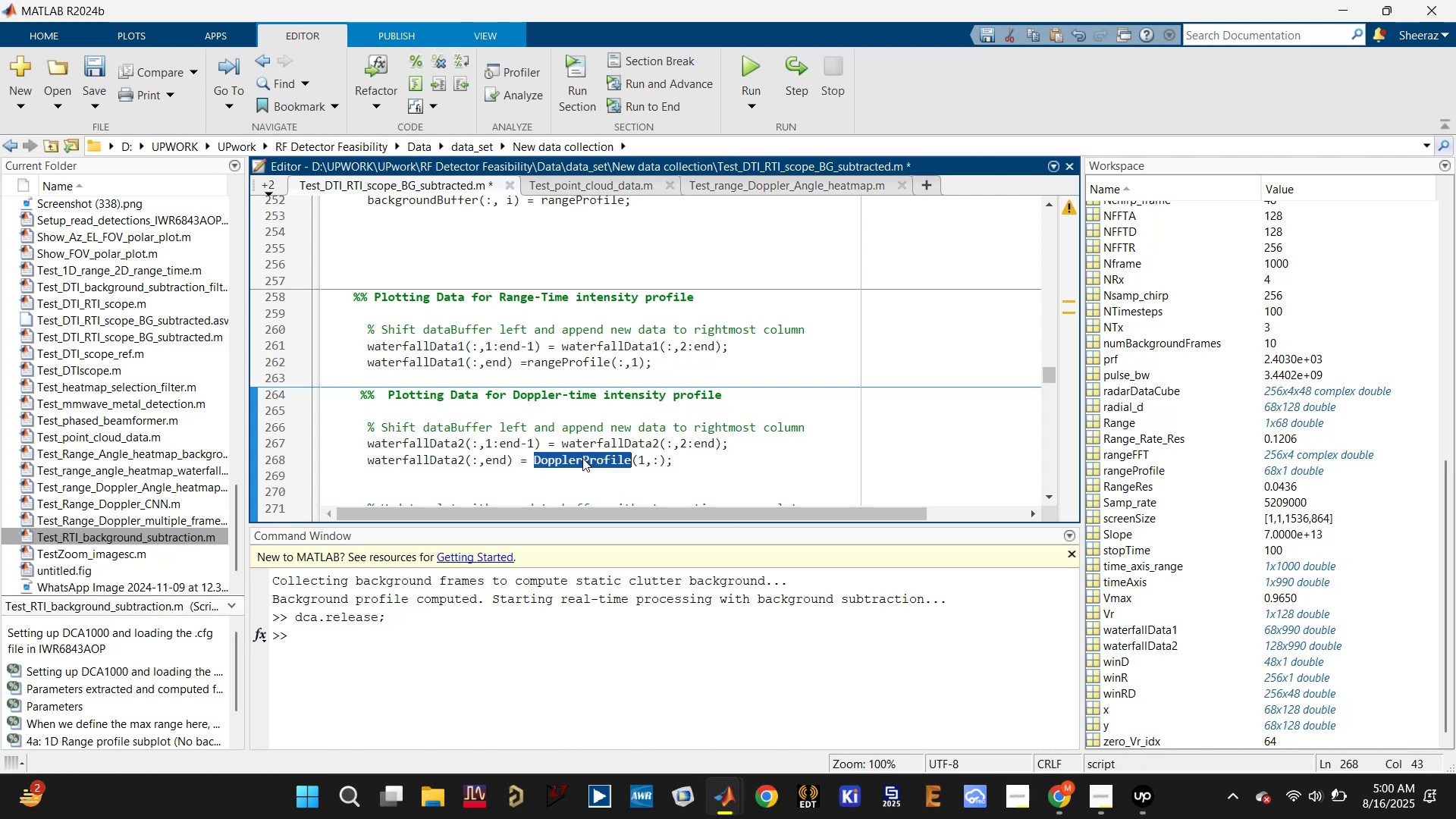 
key(Control+S)
 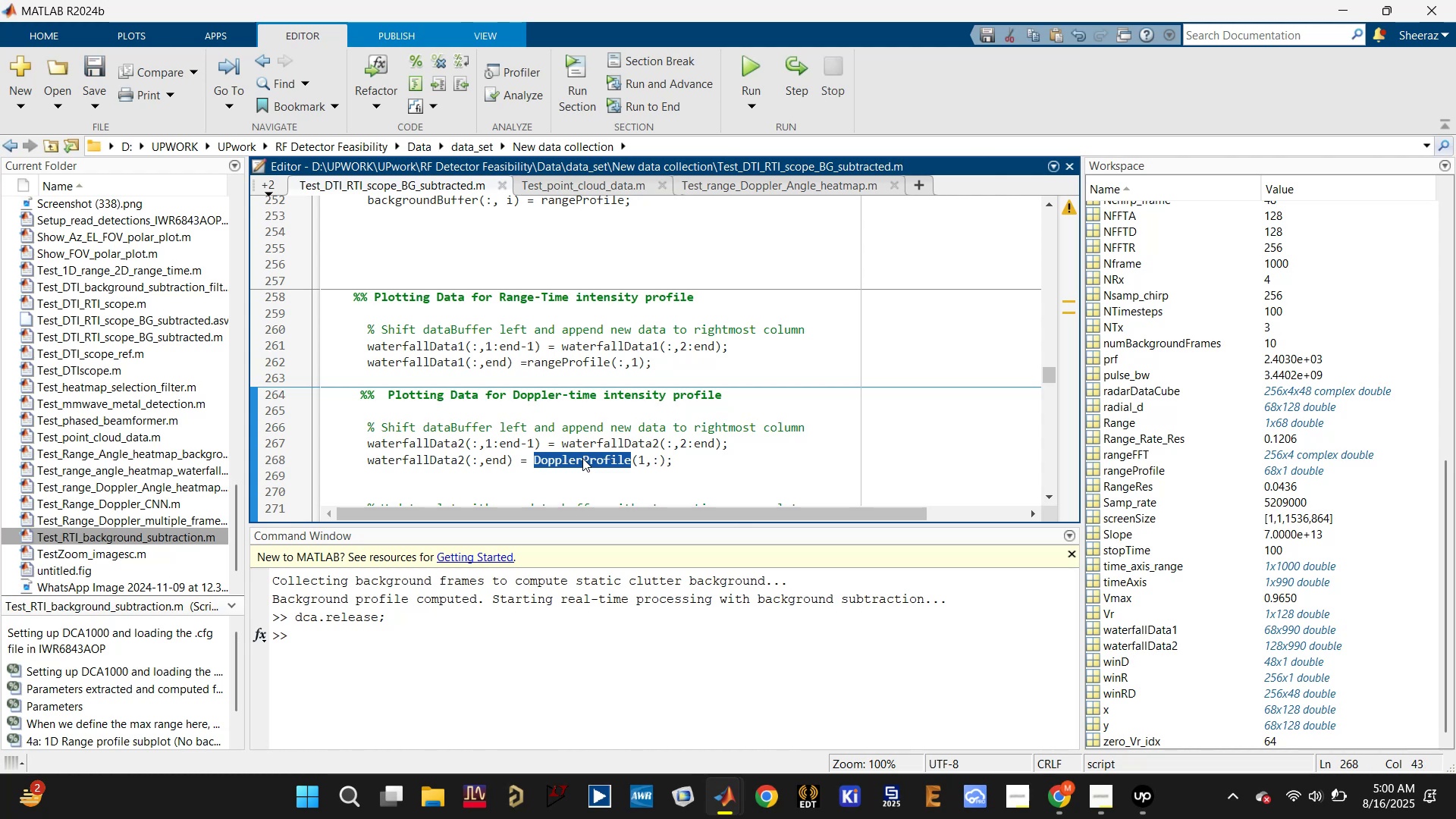 
scroll: coordinate [582, 458], scroll_direction: up, amount: 1.0
 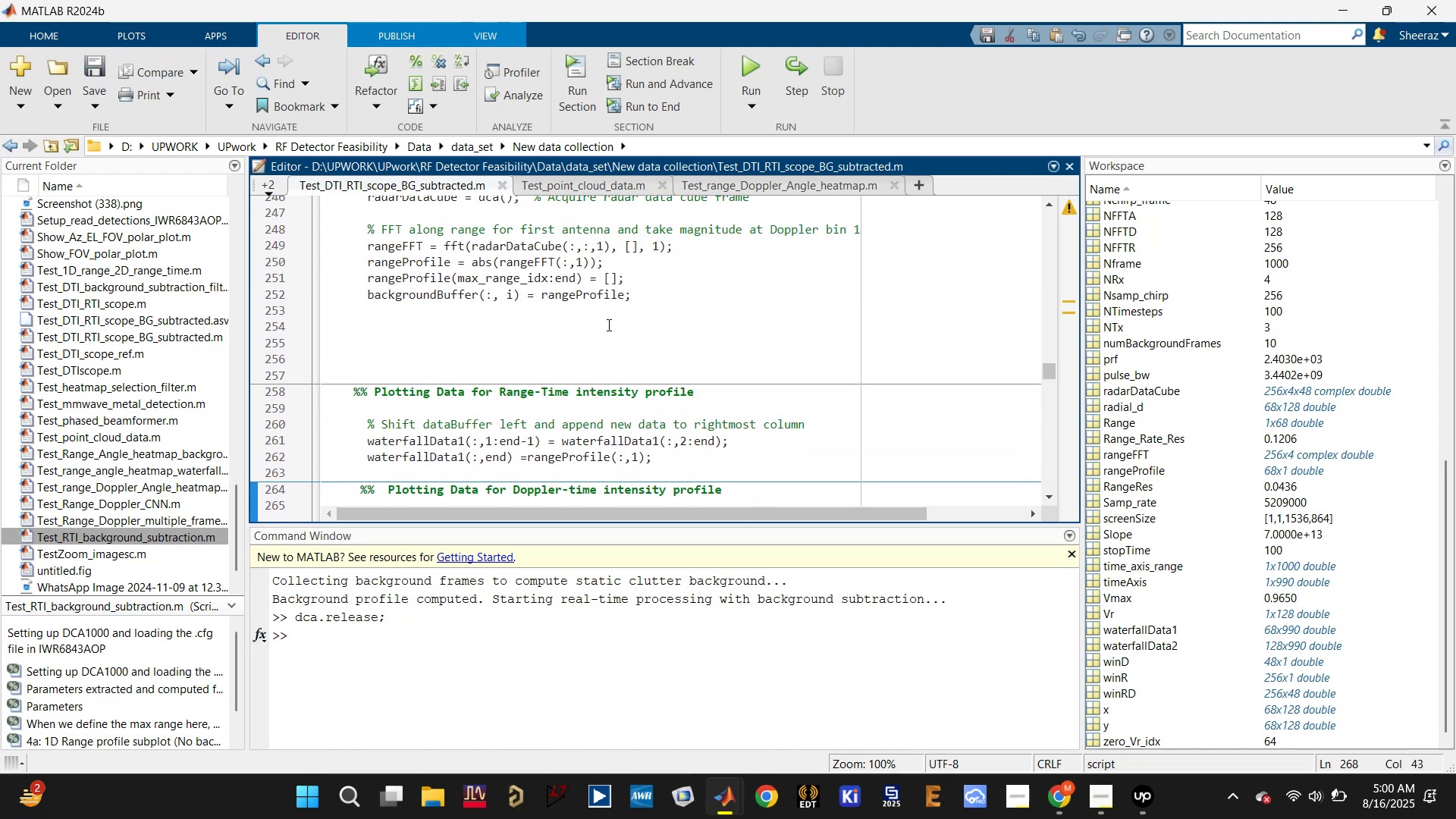 
left_click([582, 291])
 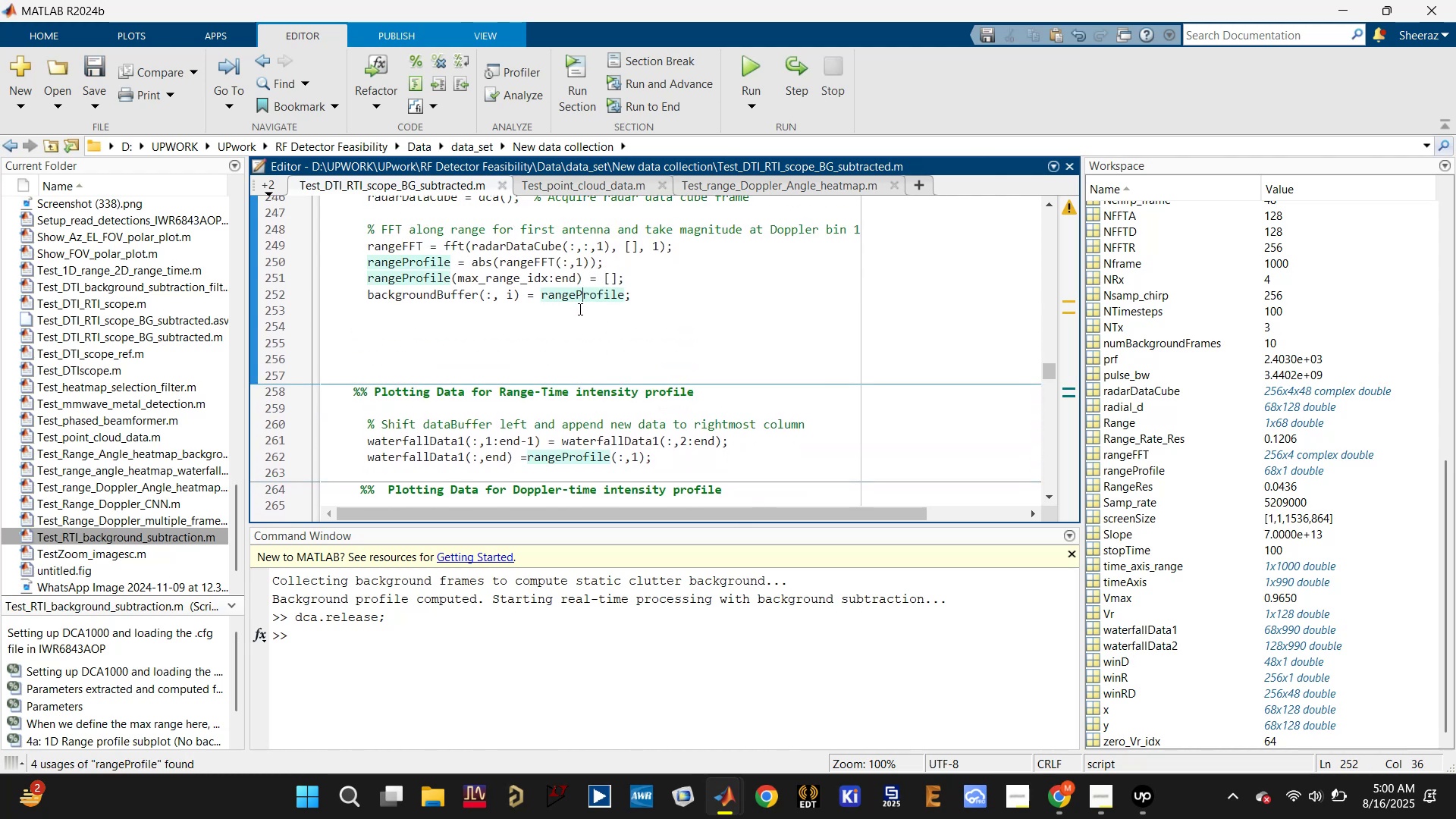 
scroll: coordinate [579, 309], scroll_direction: down, amount: 1.0
 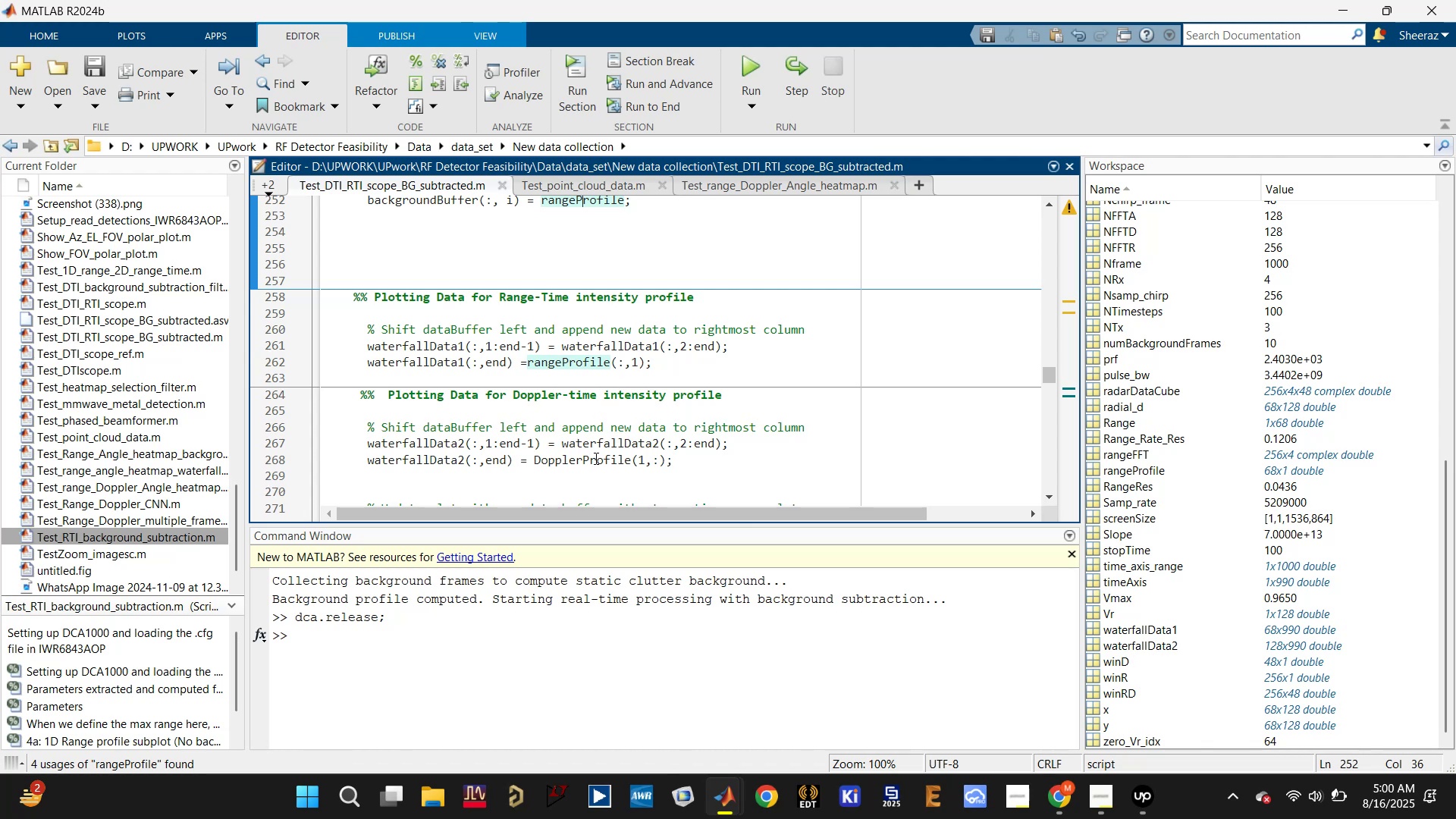 
wait(5.34)
 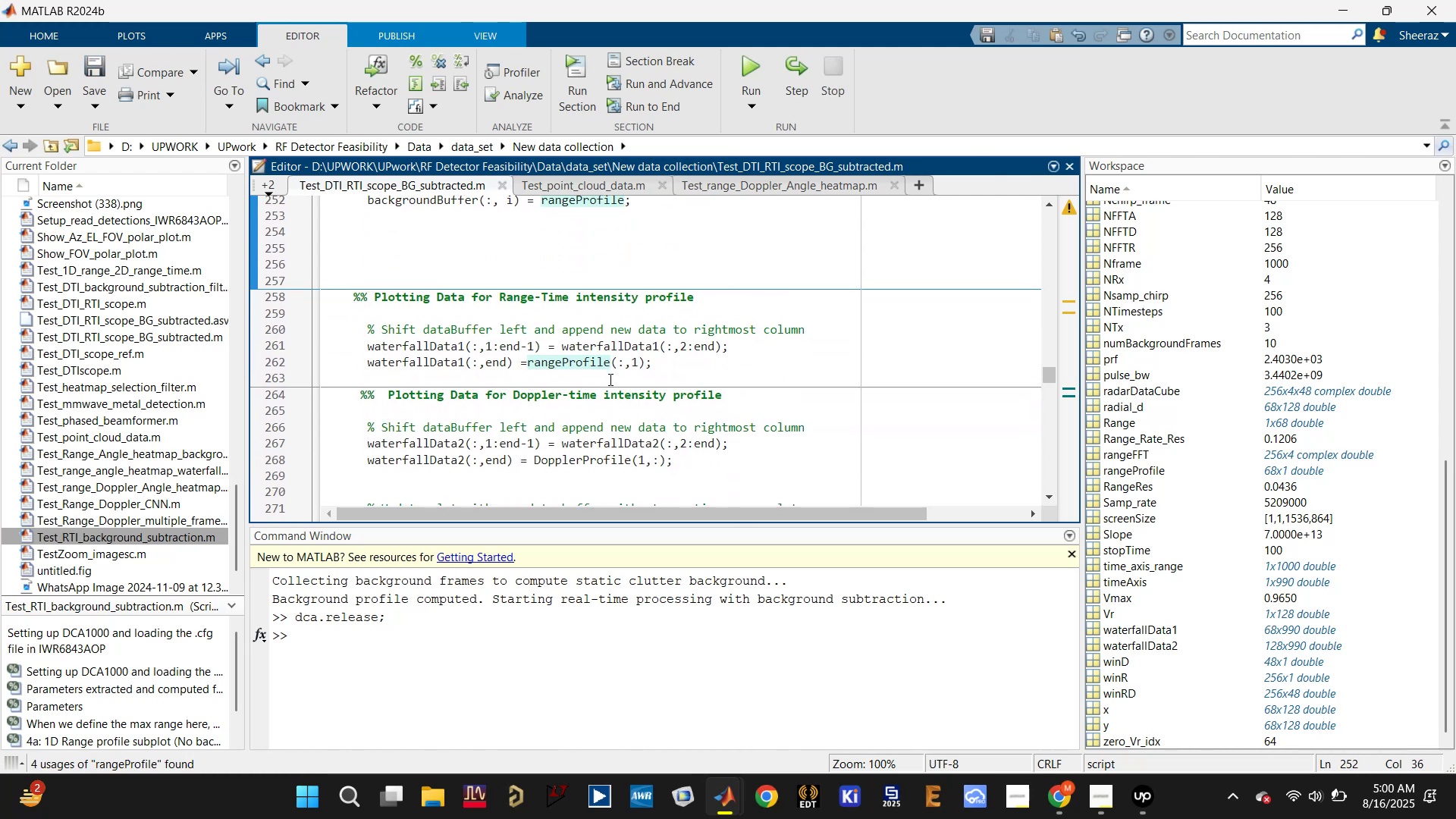 
double_click([594, 458])
 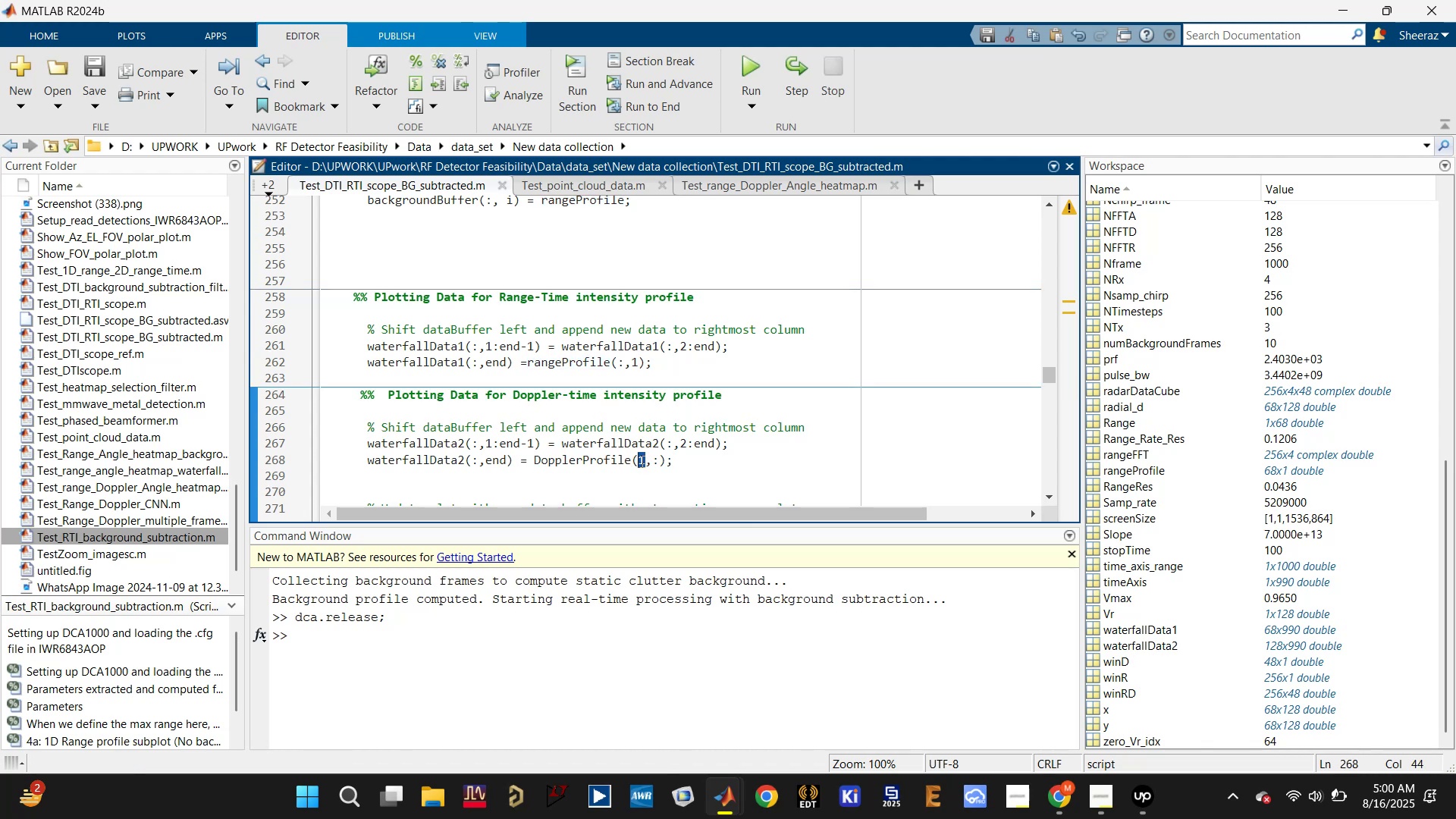 
key(Shift+Semicolon)
 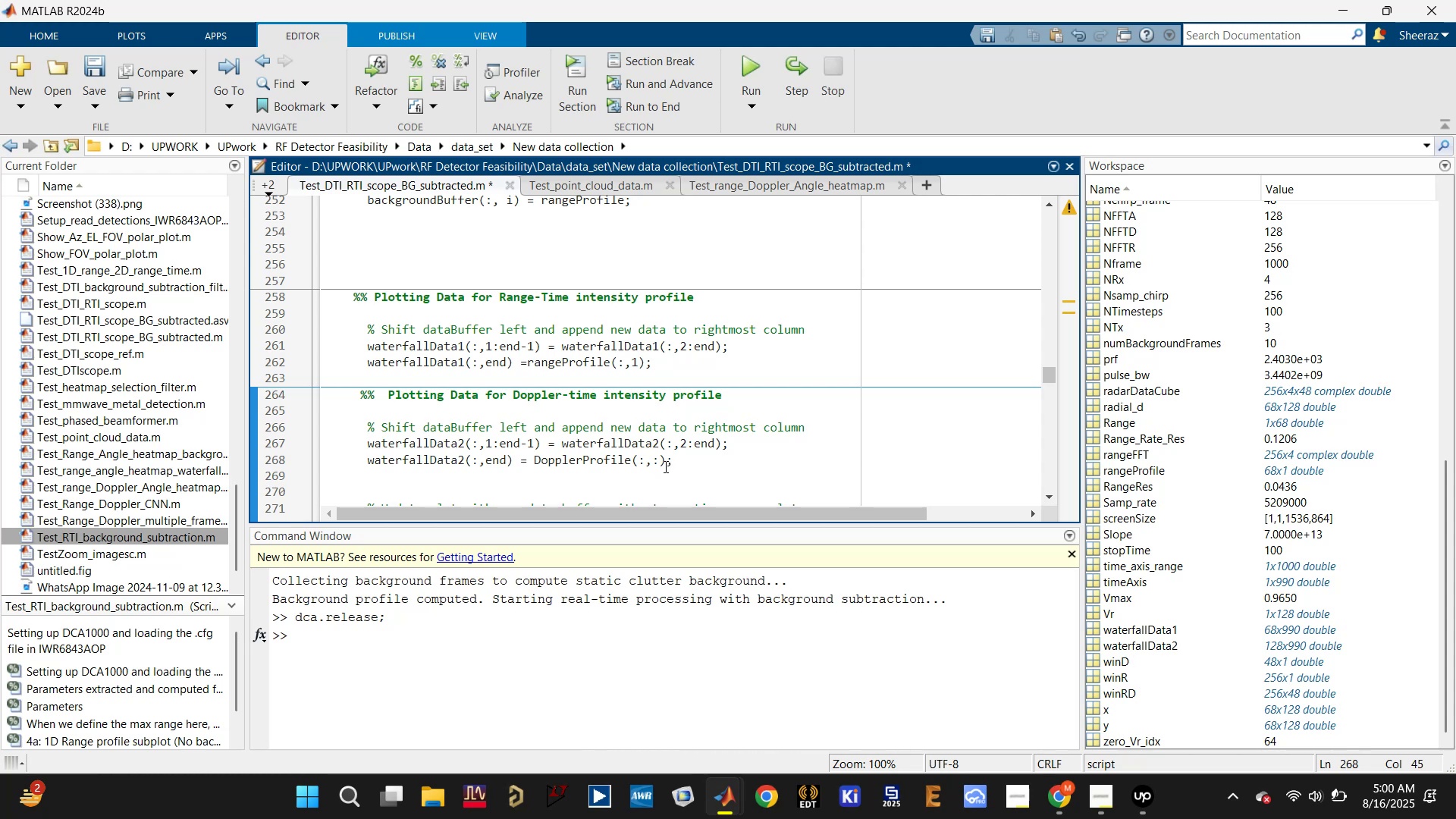 
left_click([663, 464])
 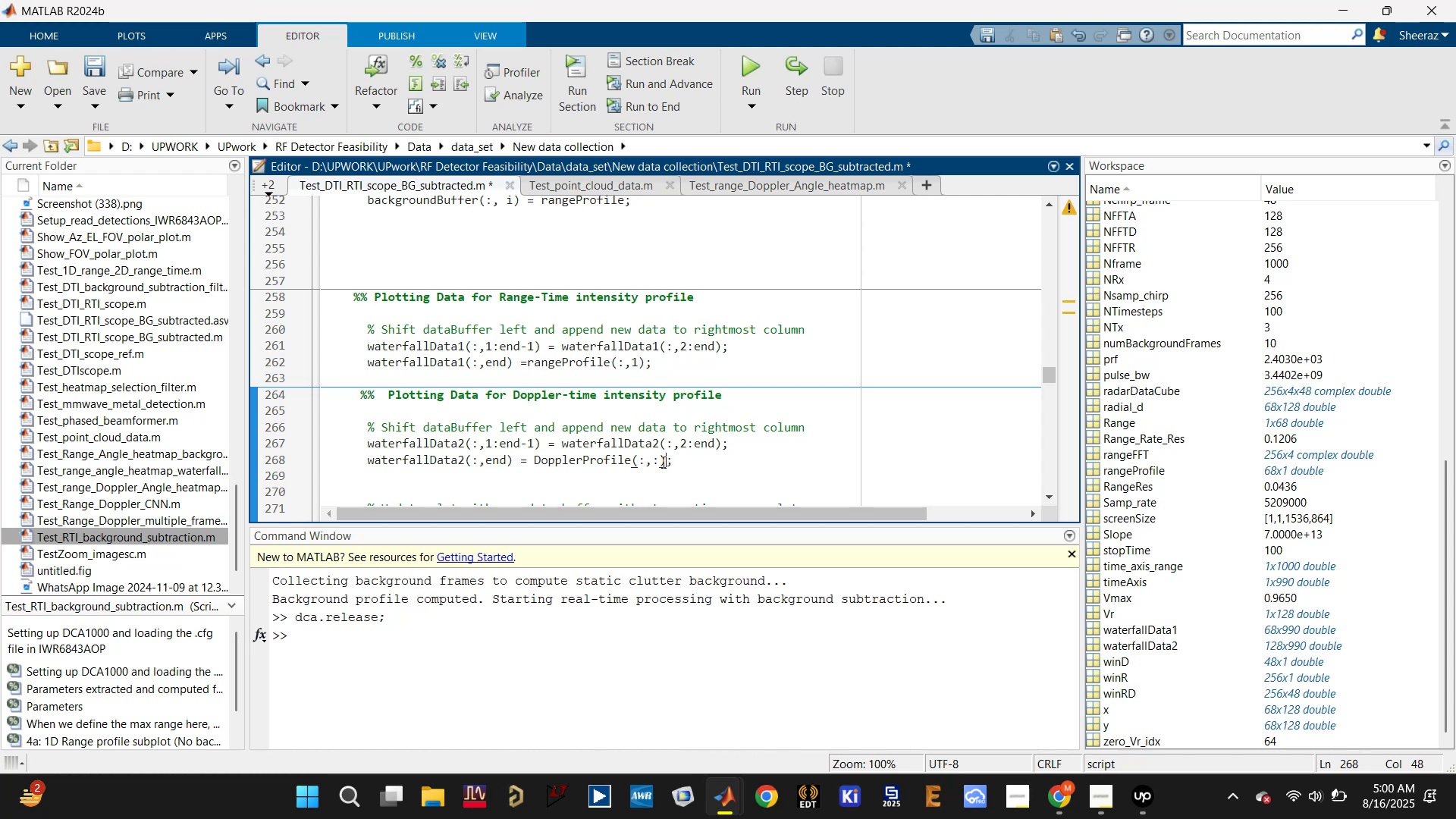 
left_click([661, 460])
 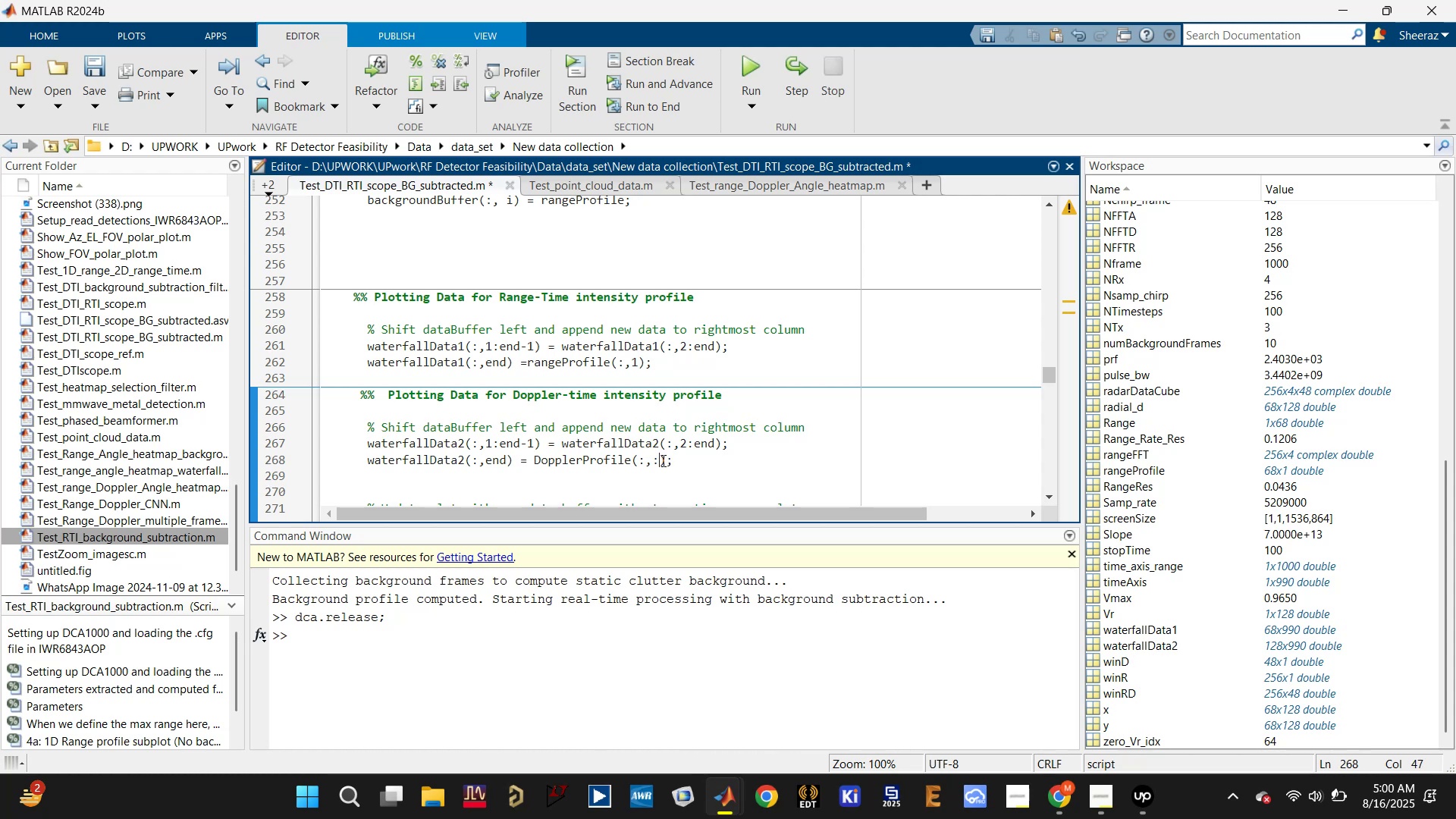 
key(Backspace)
 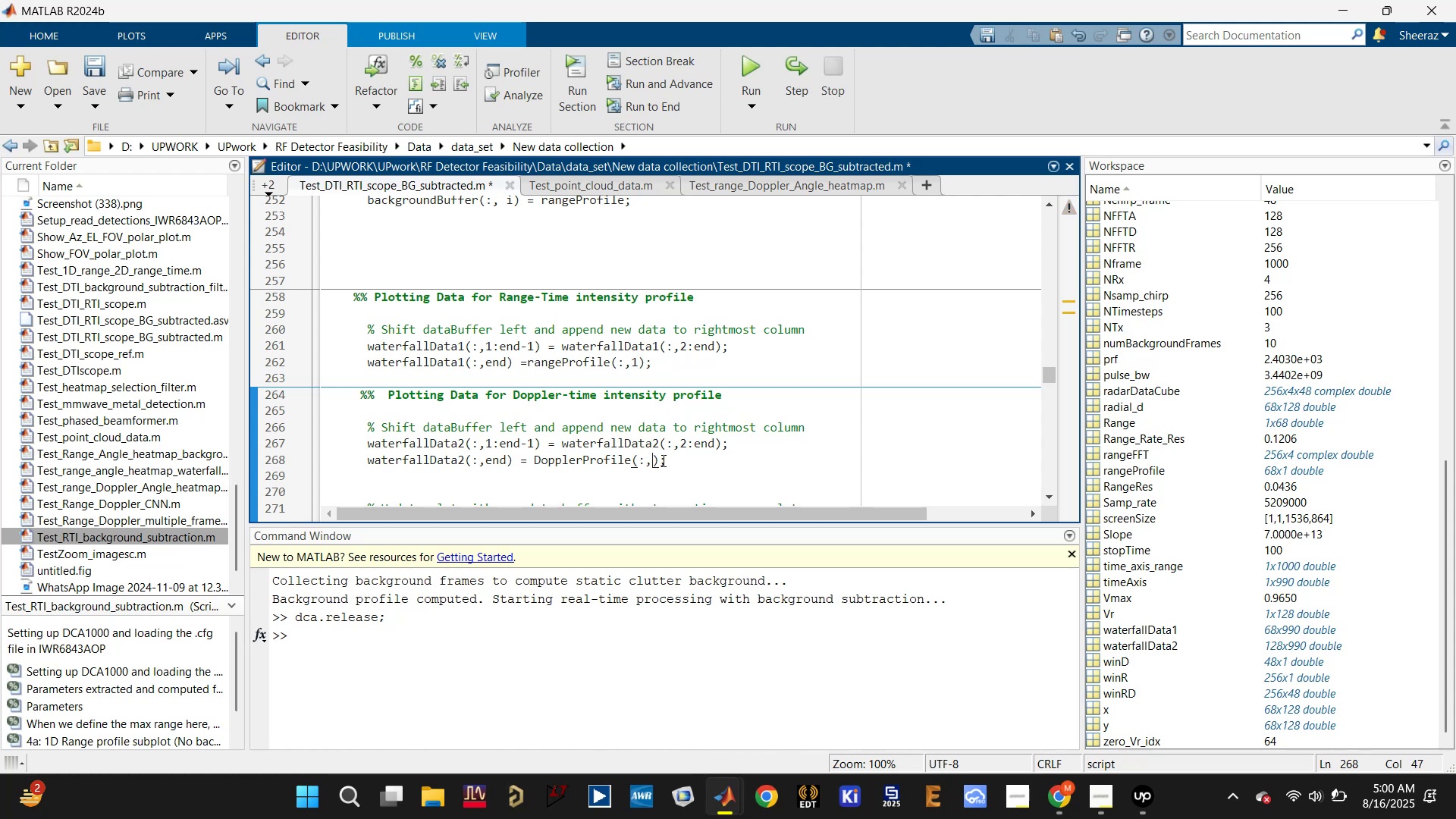 
key(1)
 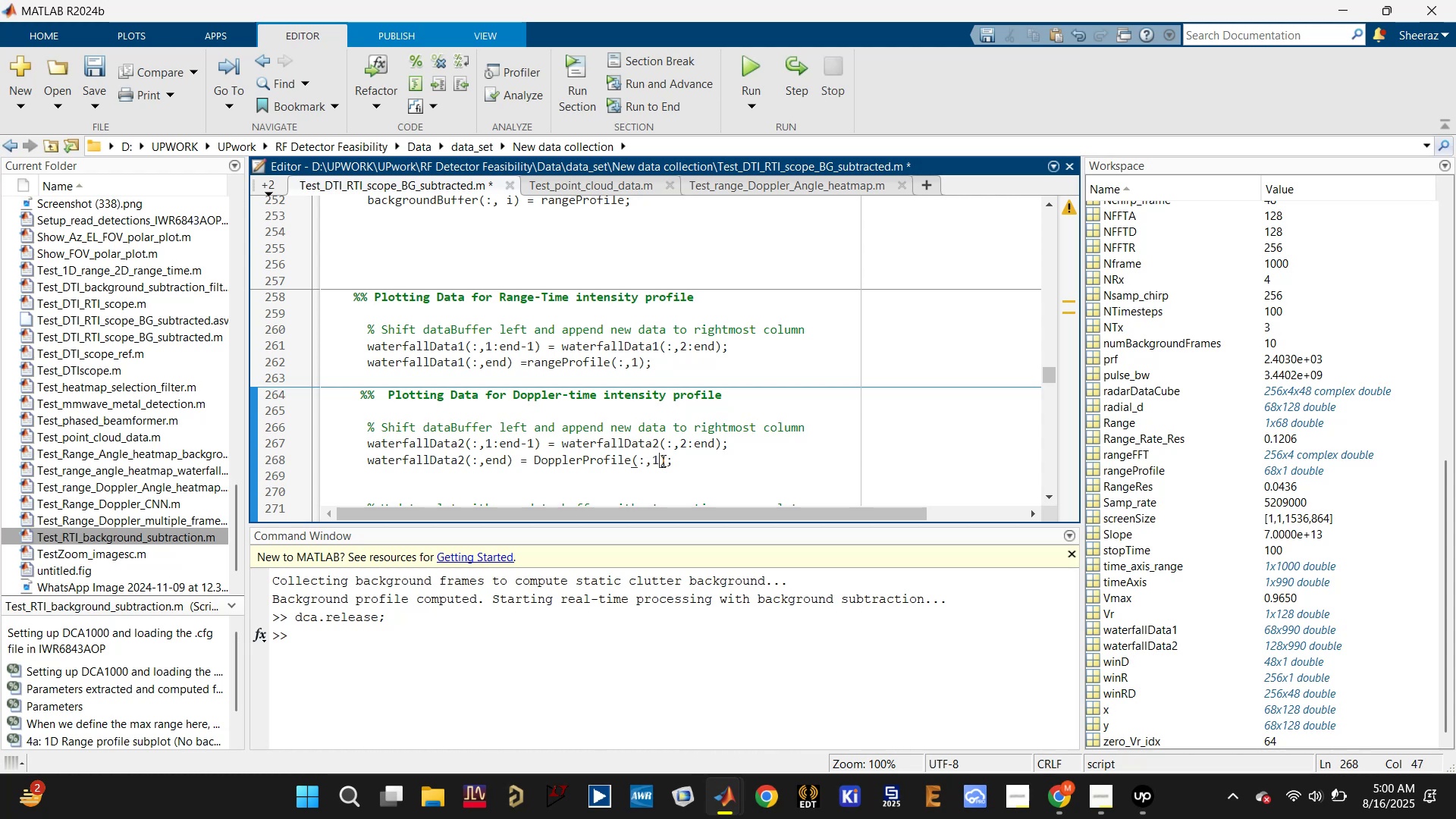 
key(Control+S)
 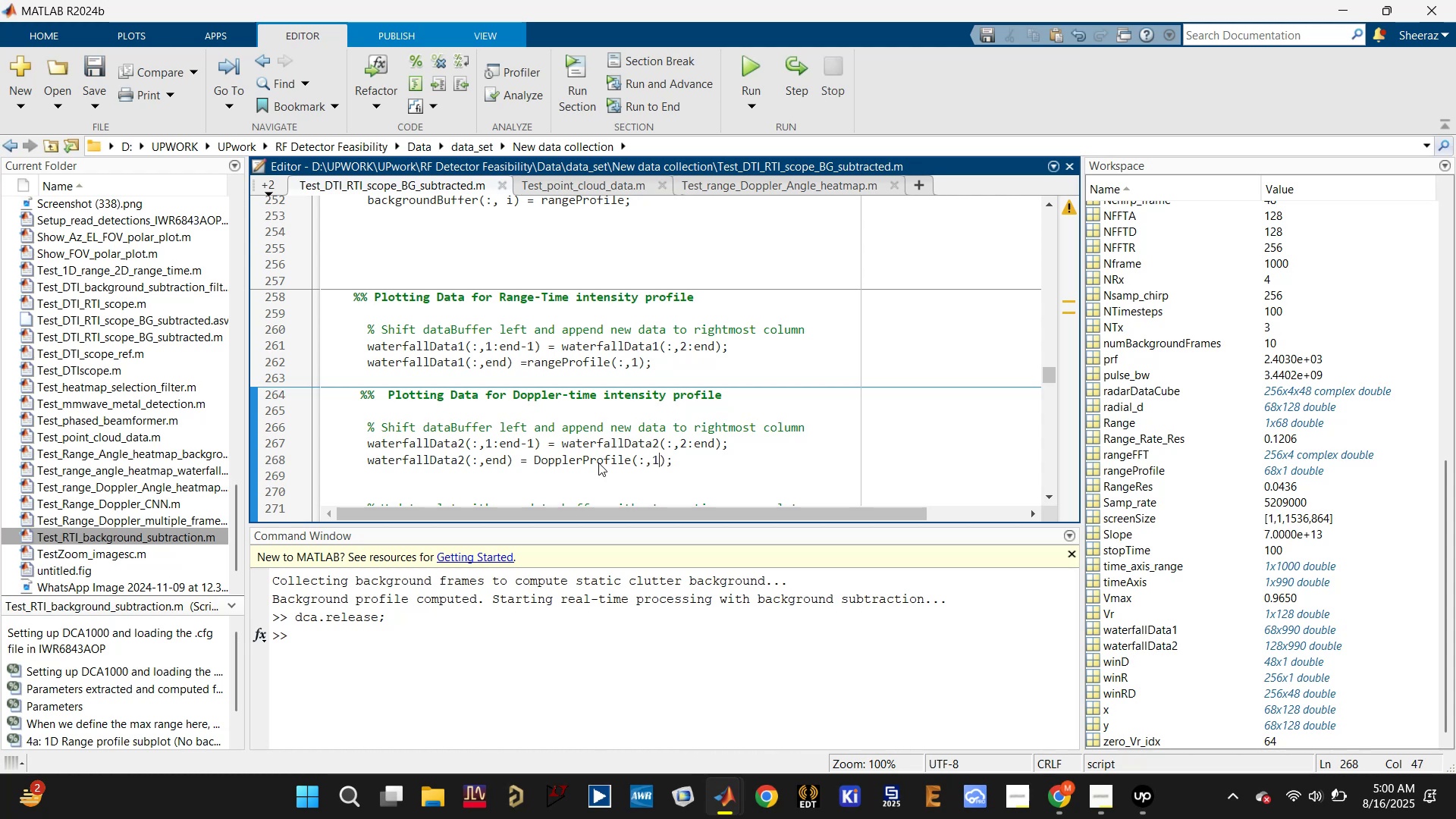 
double_click([598, 463])
 